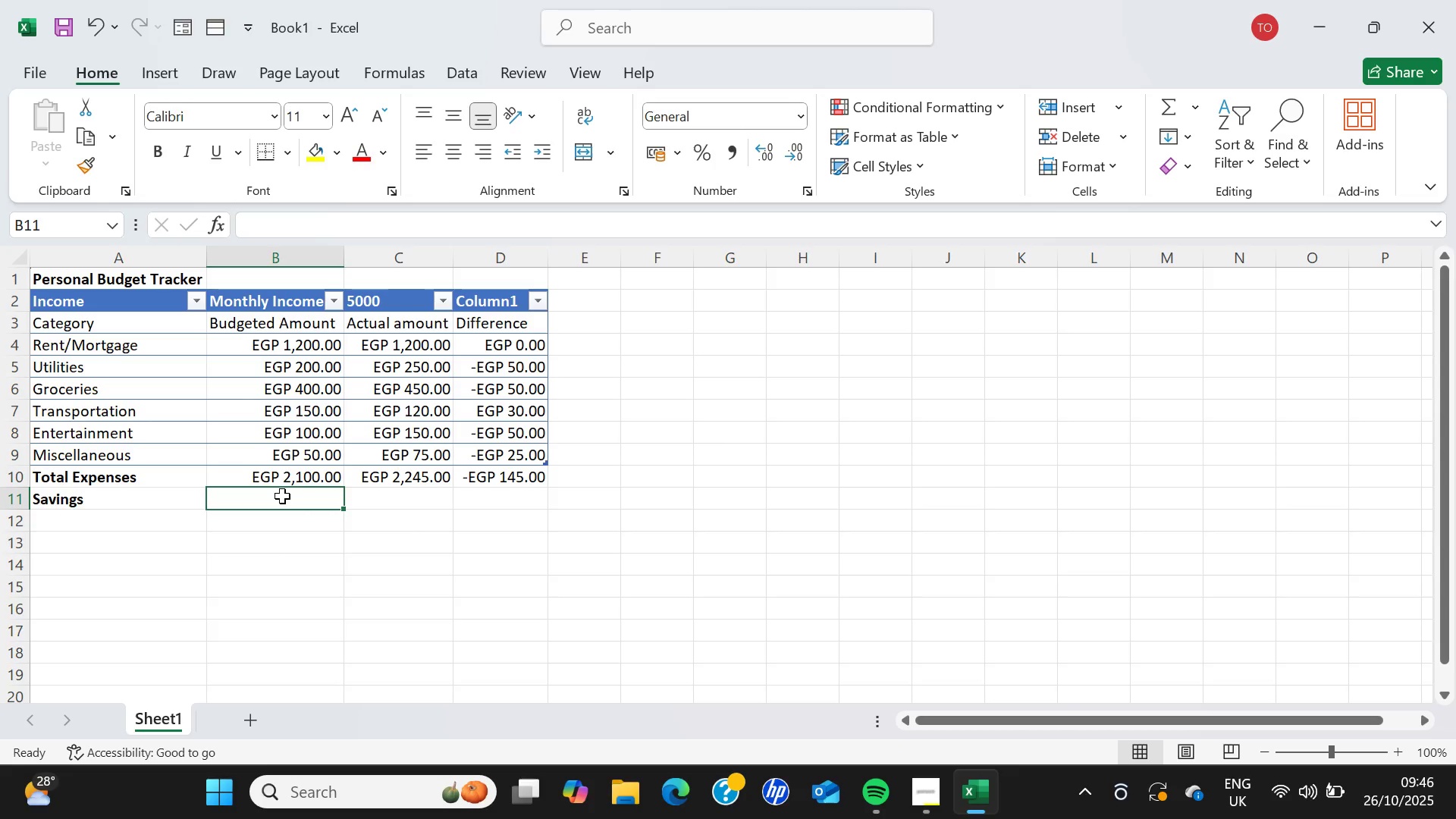 
type(=c2-c10)
 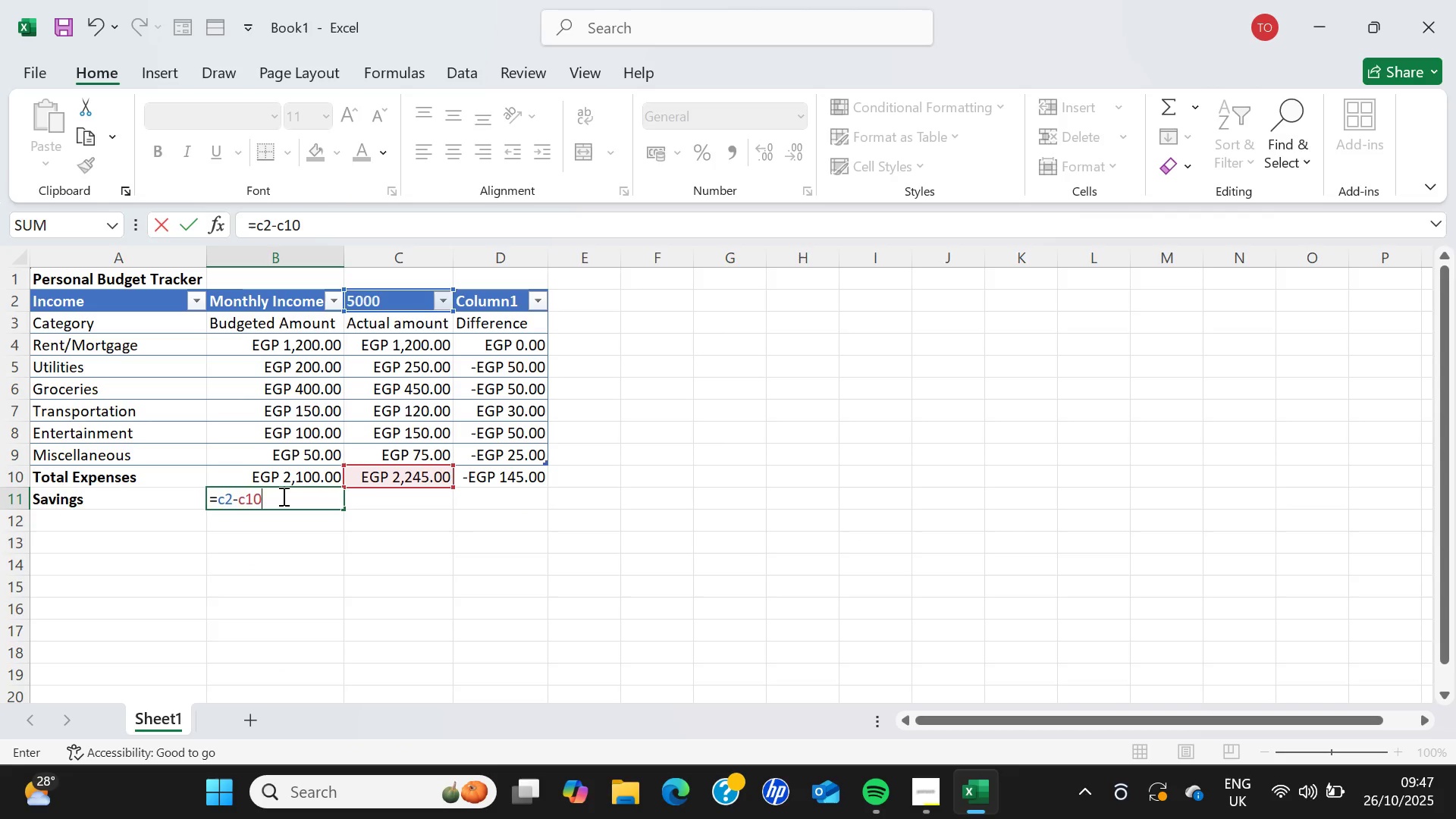 
key(Enter)
 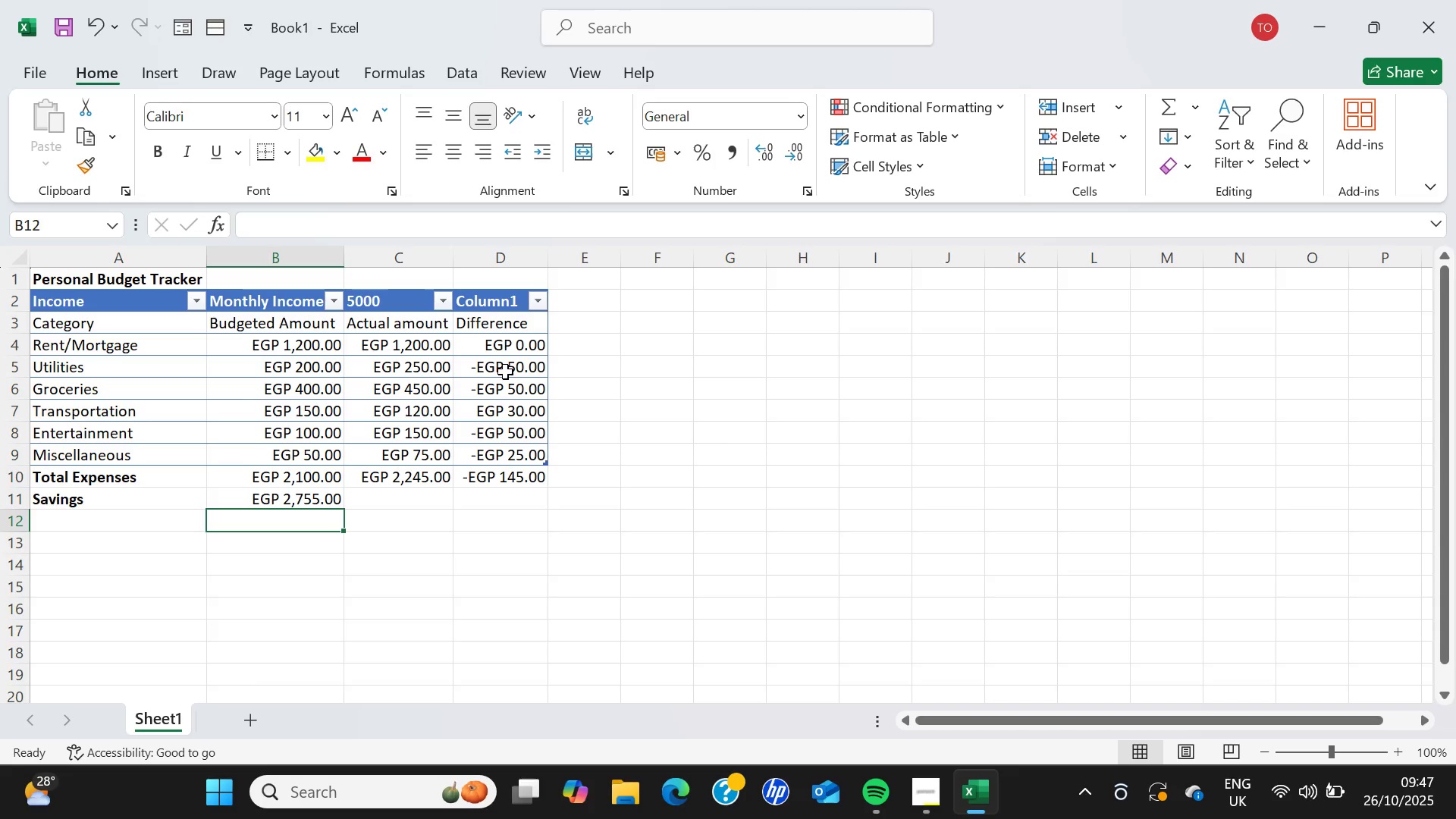 
wait(47.72)
 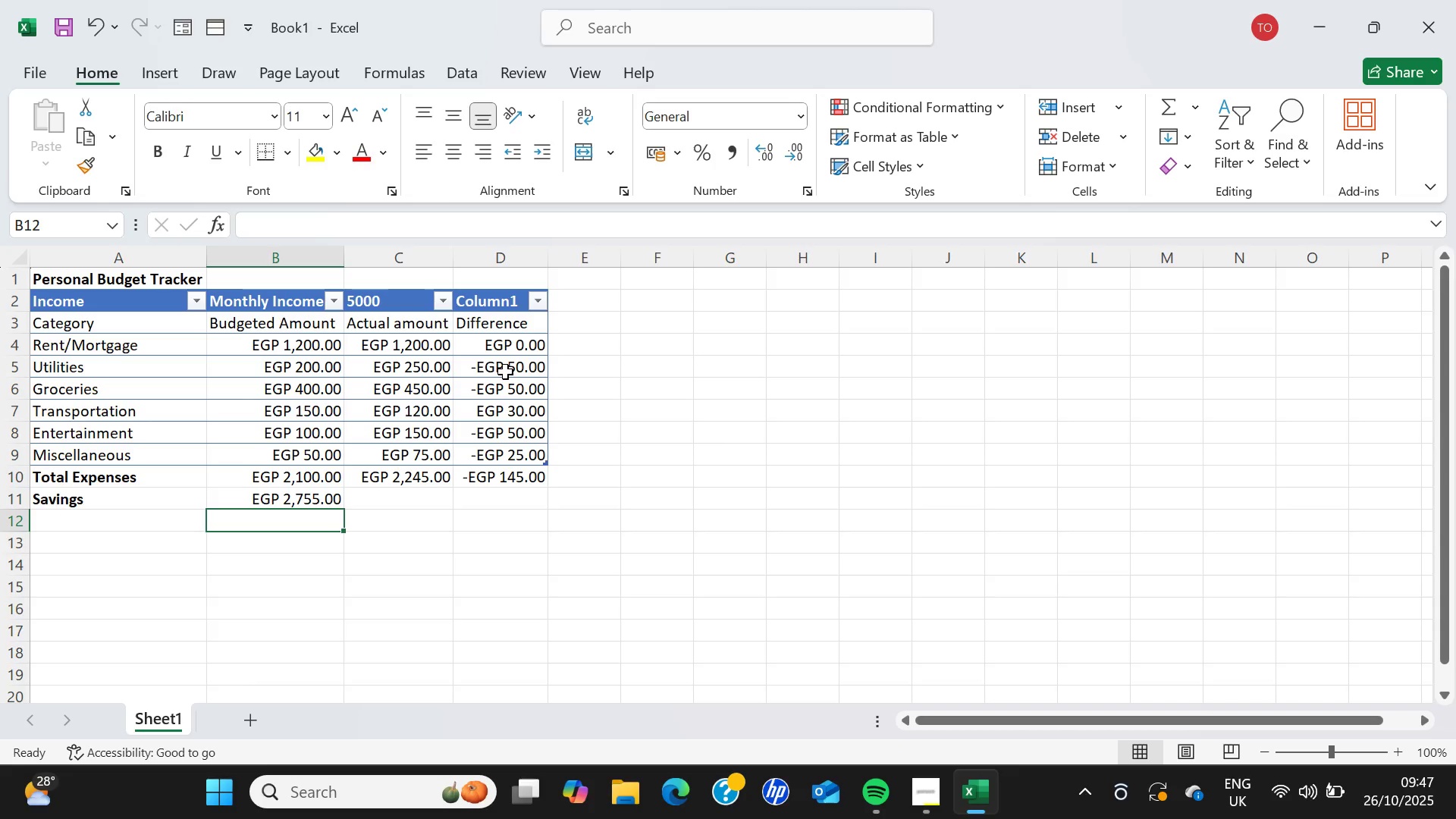 
left_click_drag(start_coordinate=[502, 342], to_coordinate=[529, 457])
 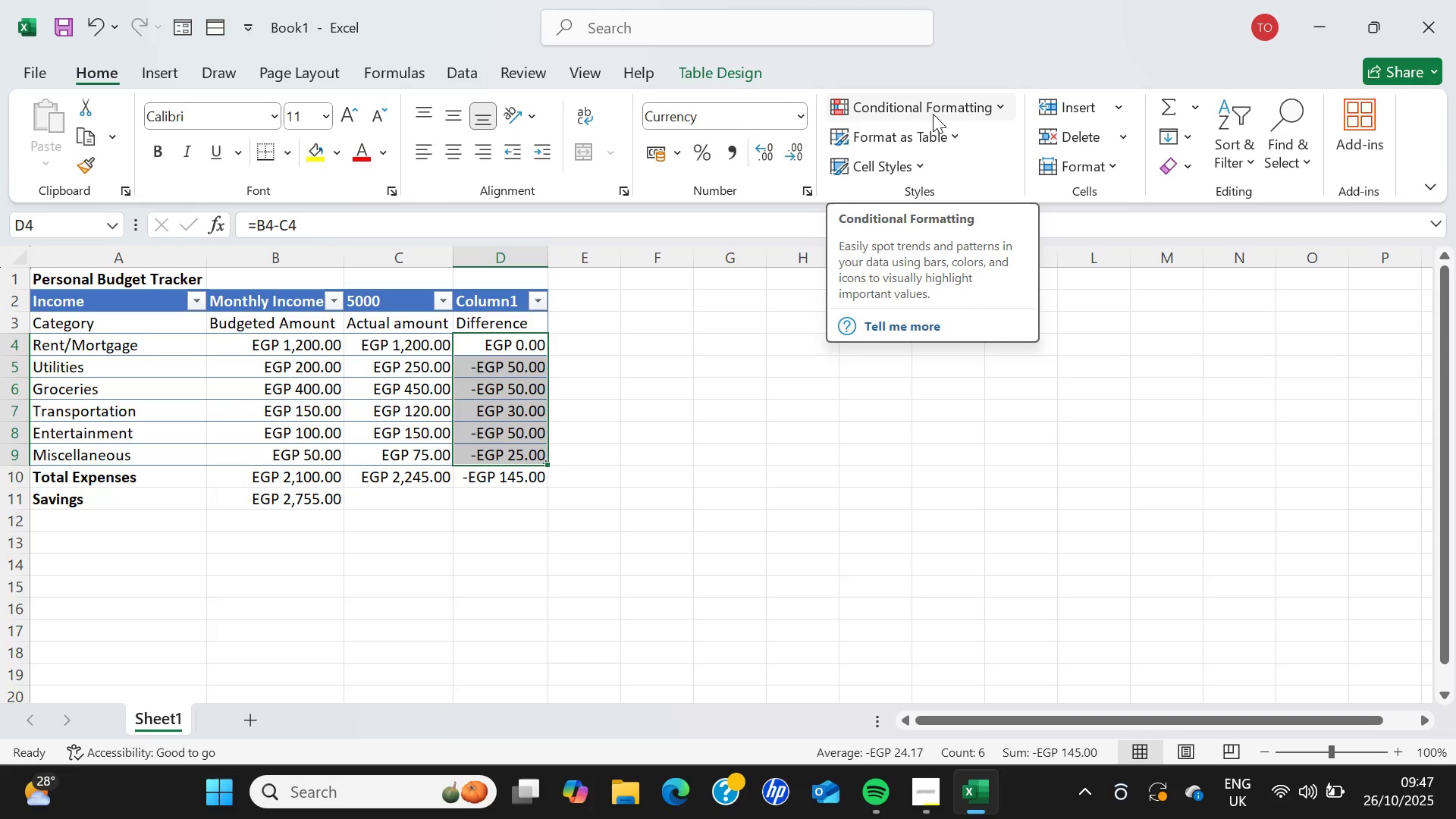 
wait(7.91)
 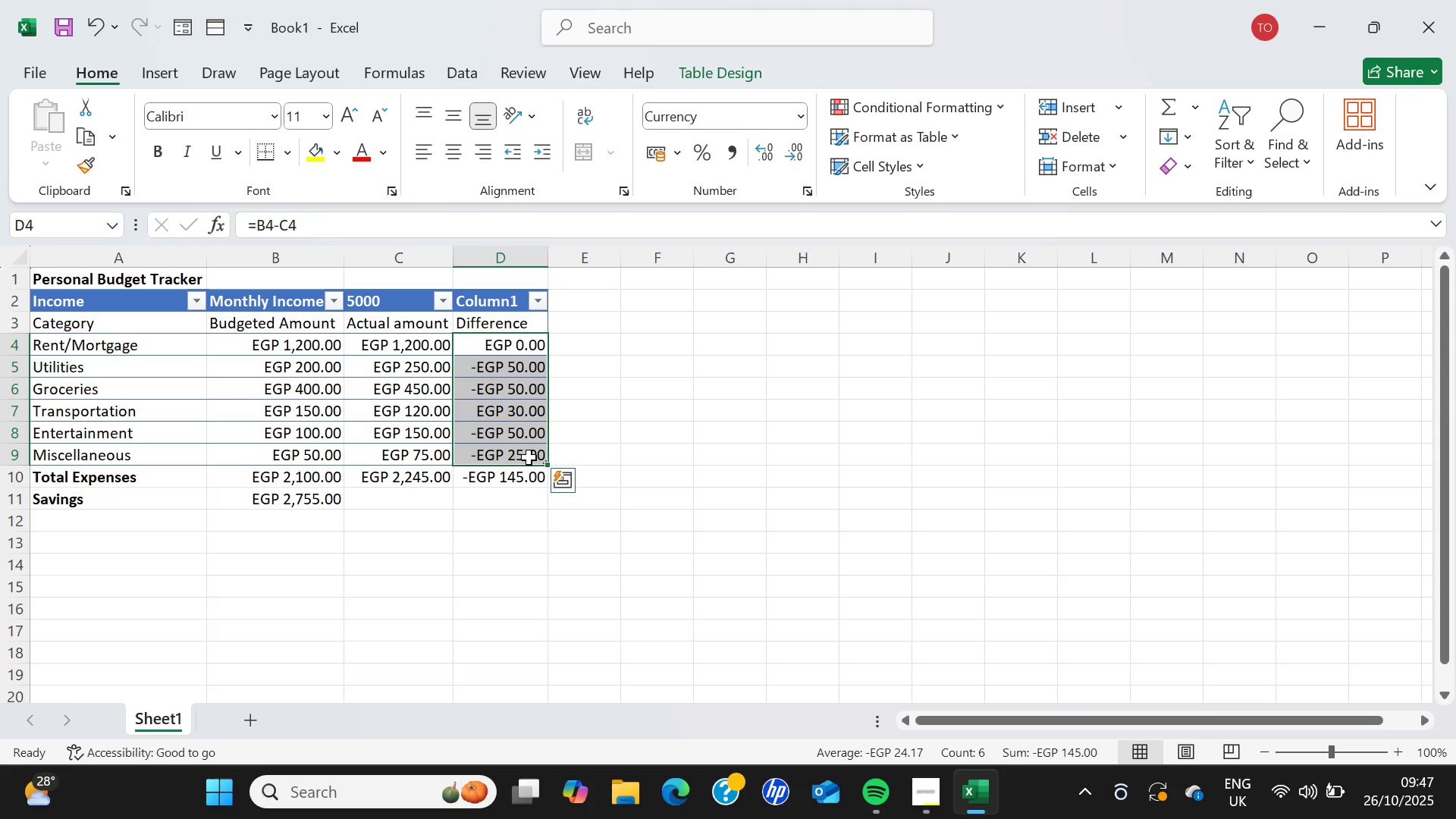 
left_click([933, 109])
 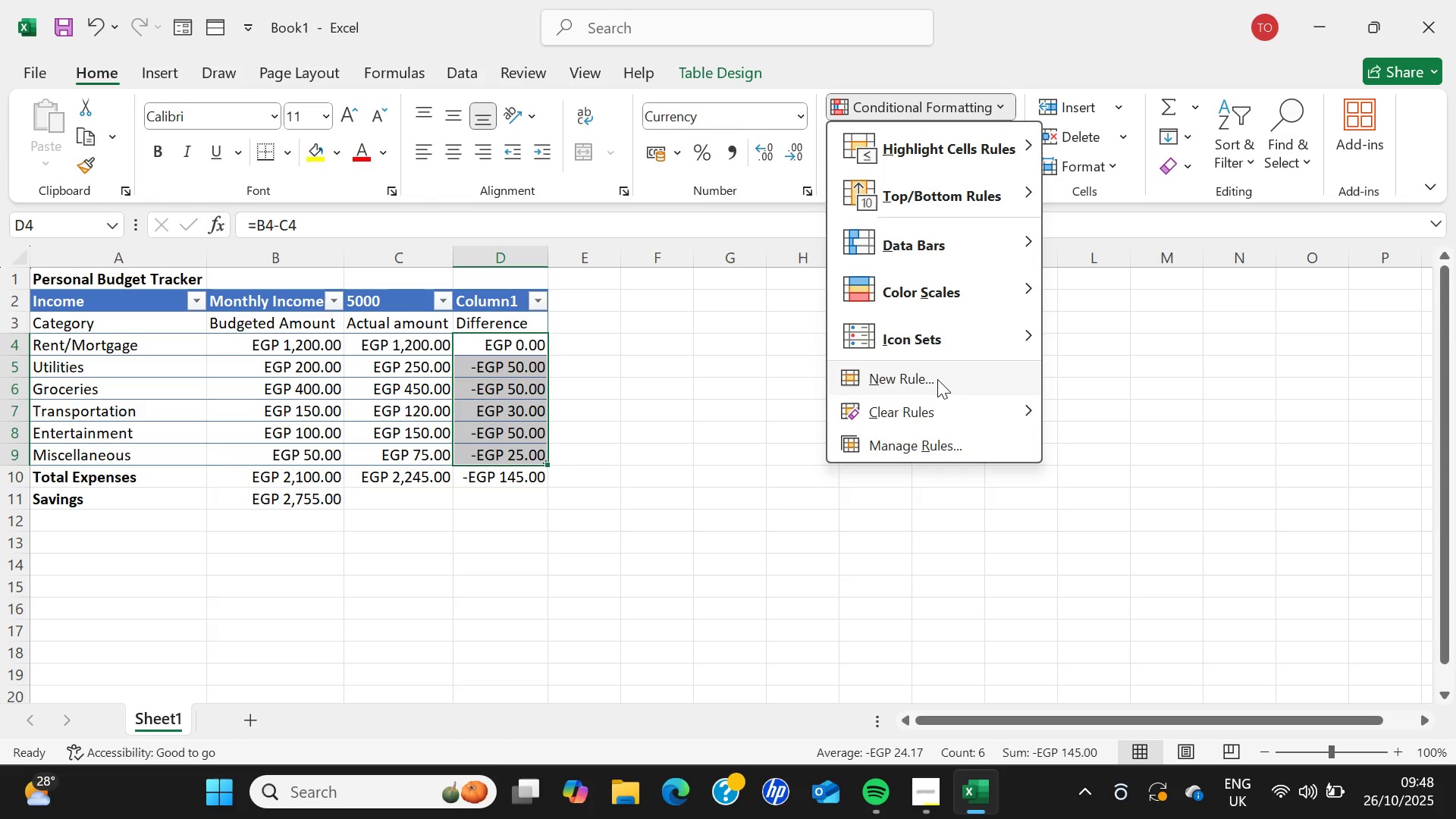 
left_click([937, 379])
 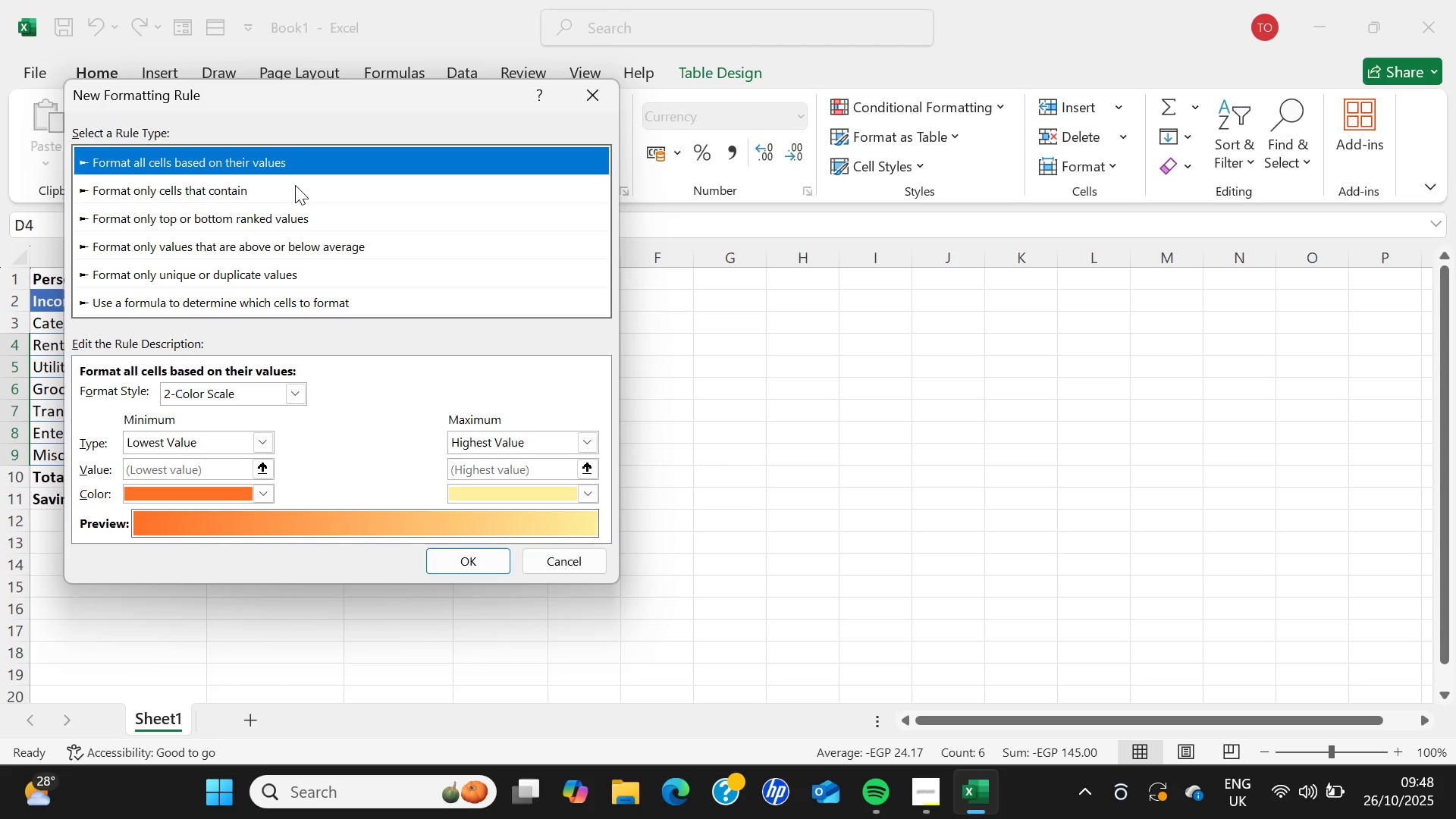 
wait(30.12)
 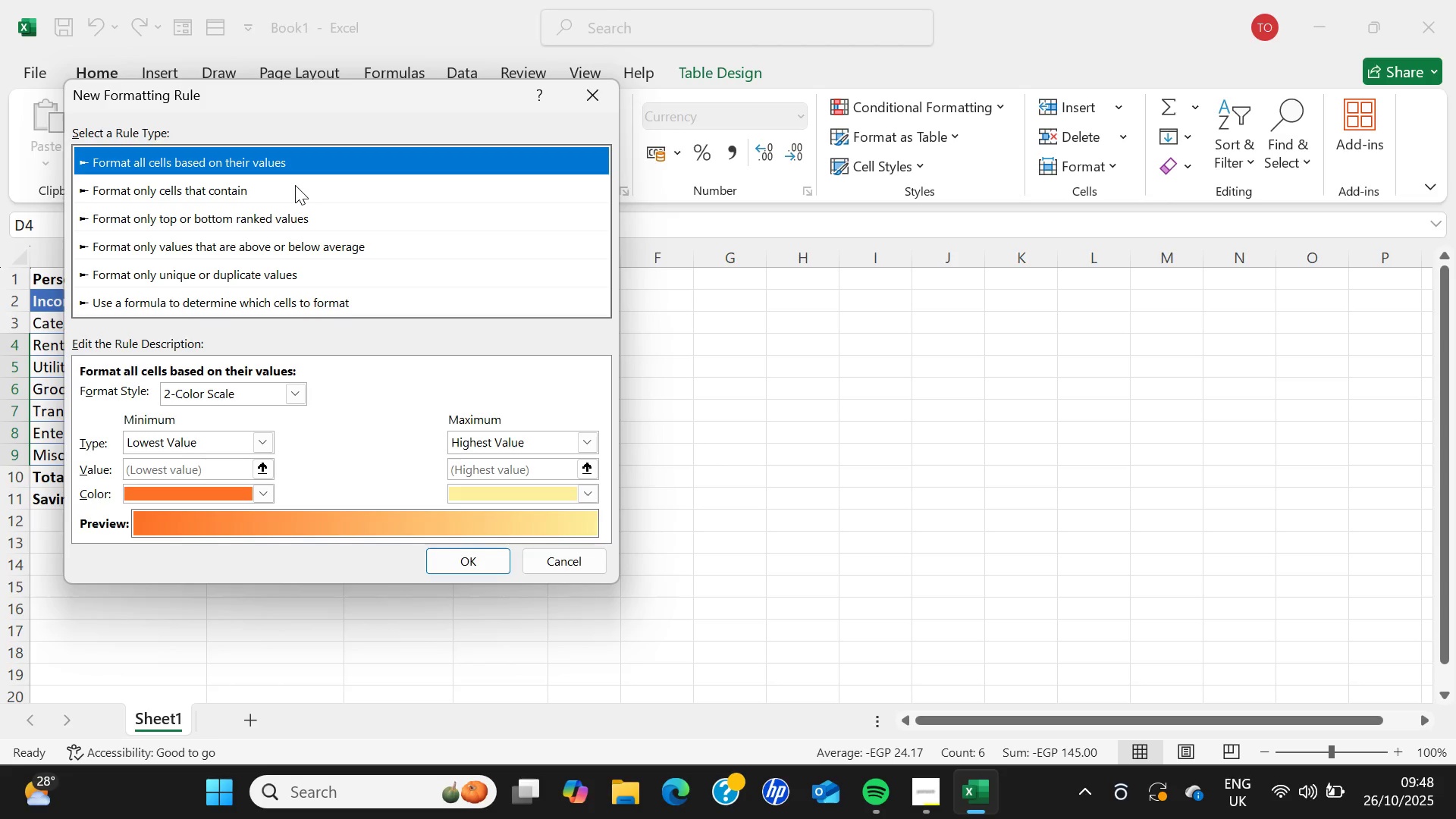 
left_click([259, 391])
 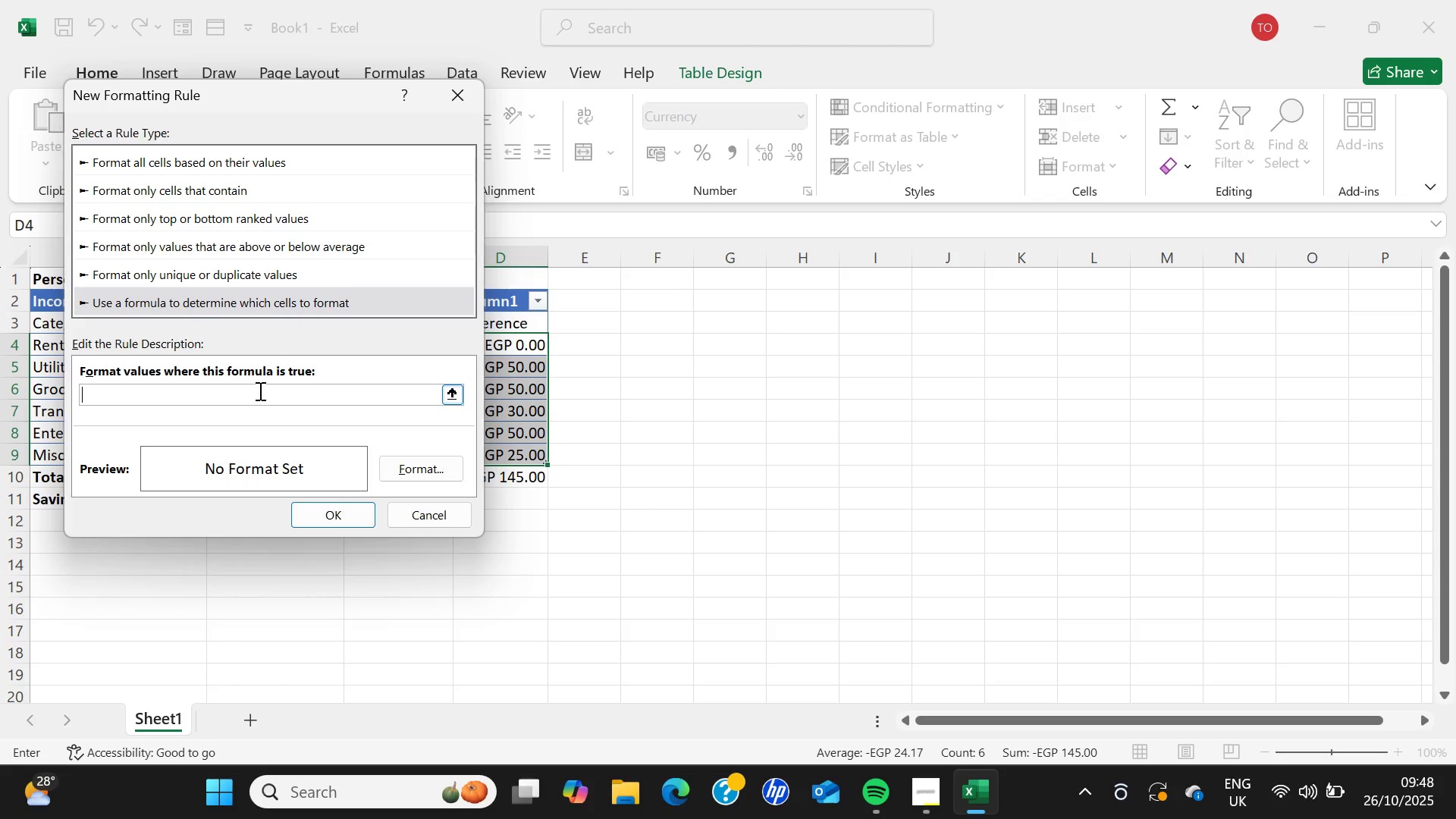 
wait(6.16)
 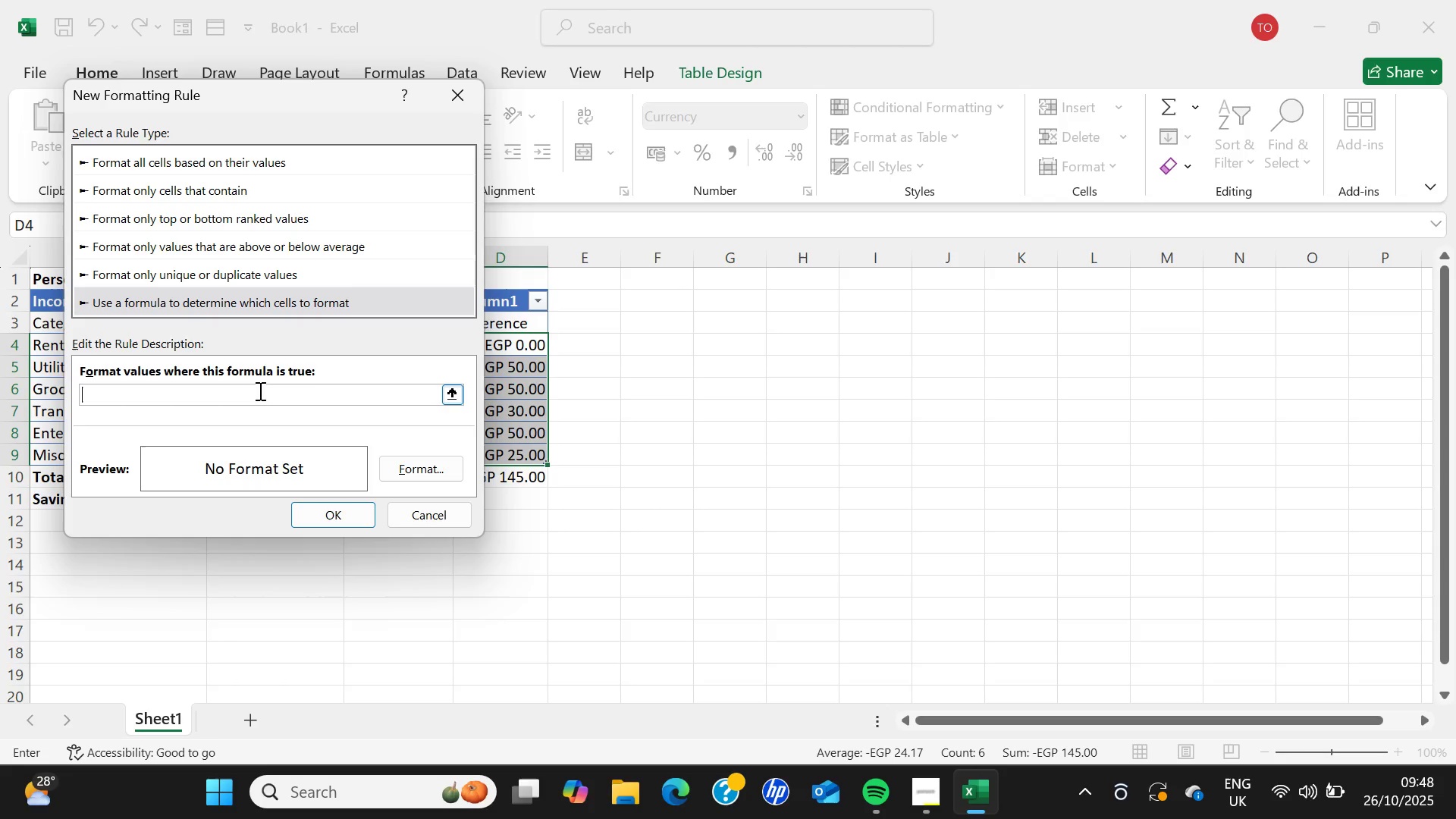 
key(Equal)
 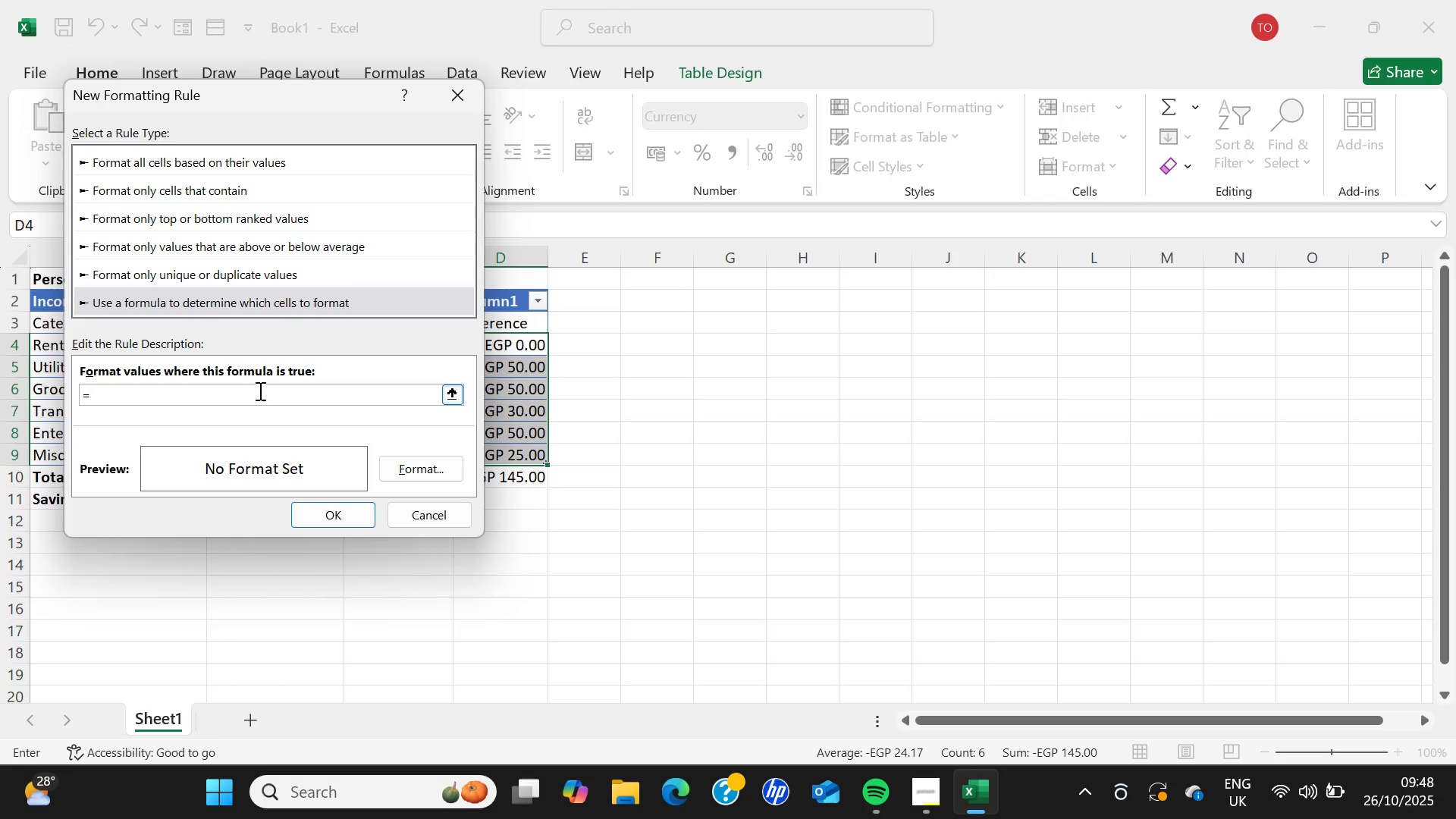 
type(D4)
 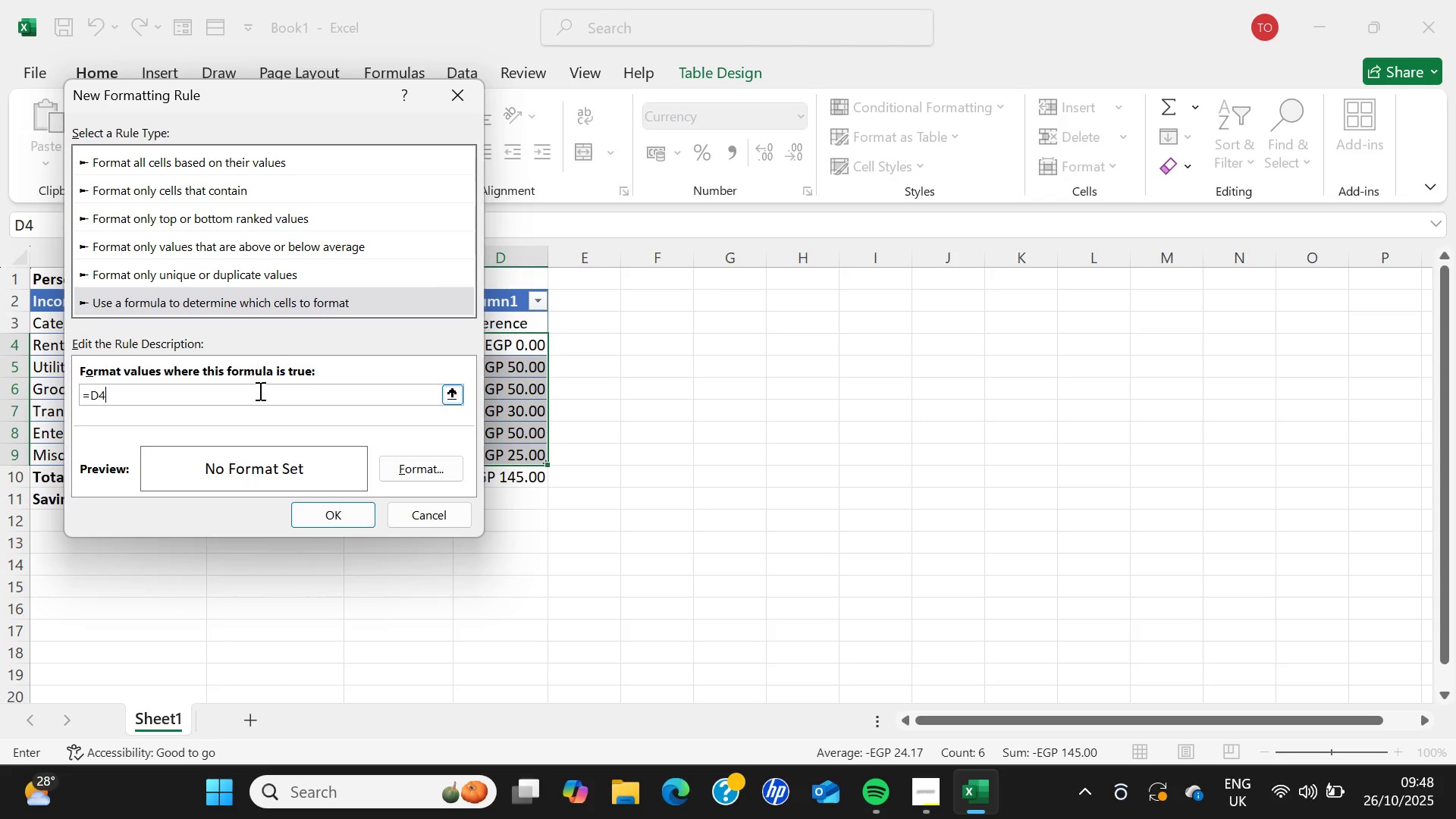 
wait(5.06)
 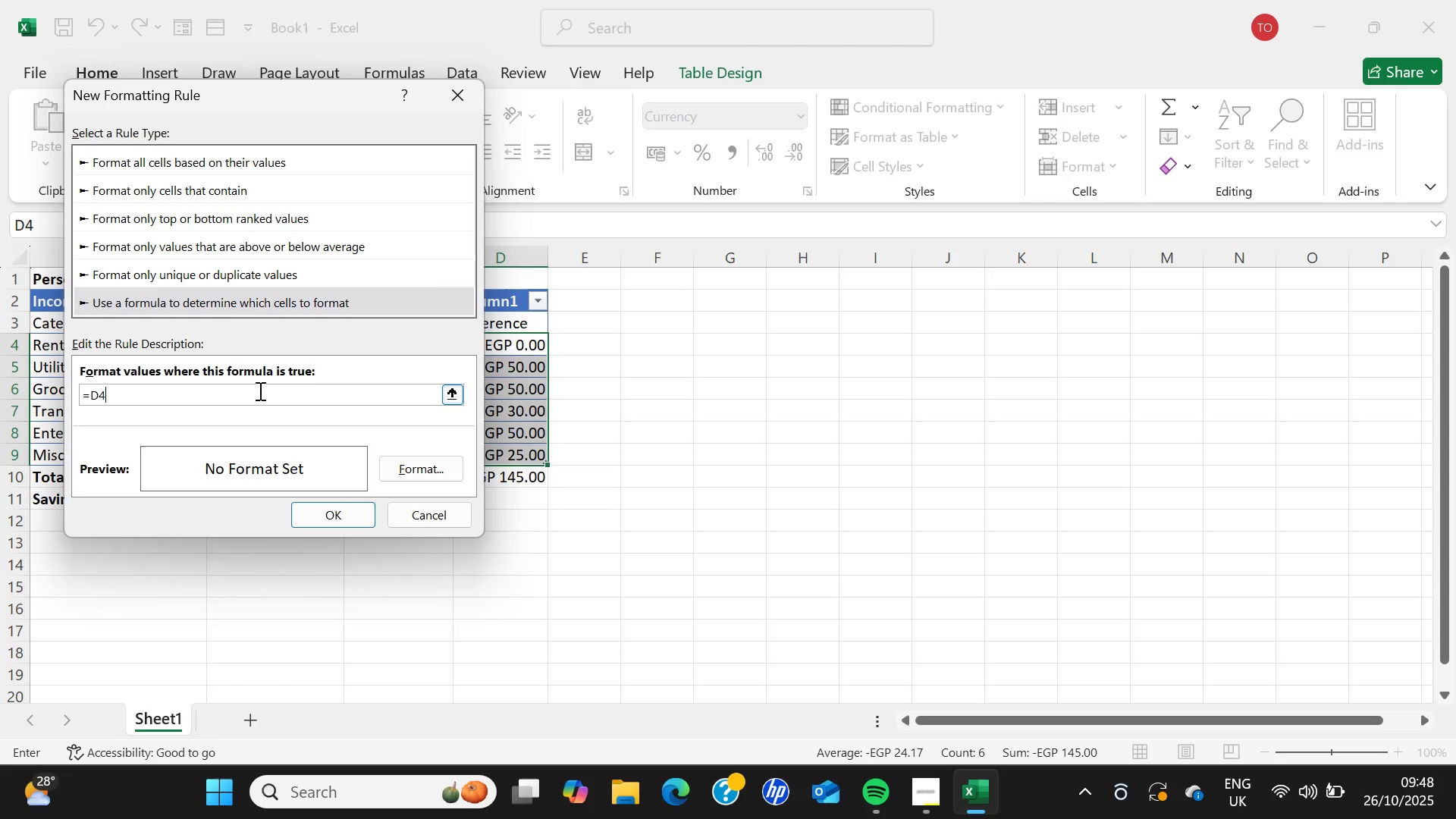 
key(Shift+Comma)
 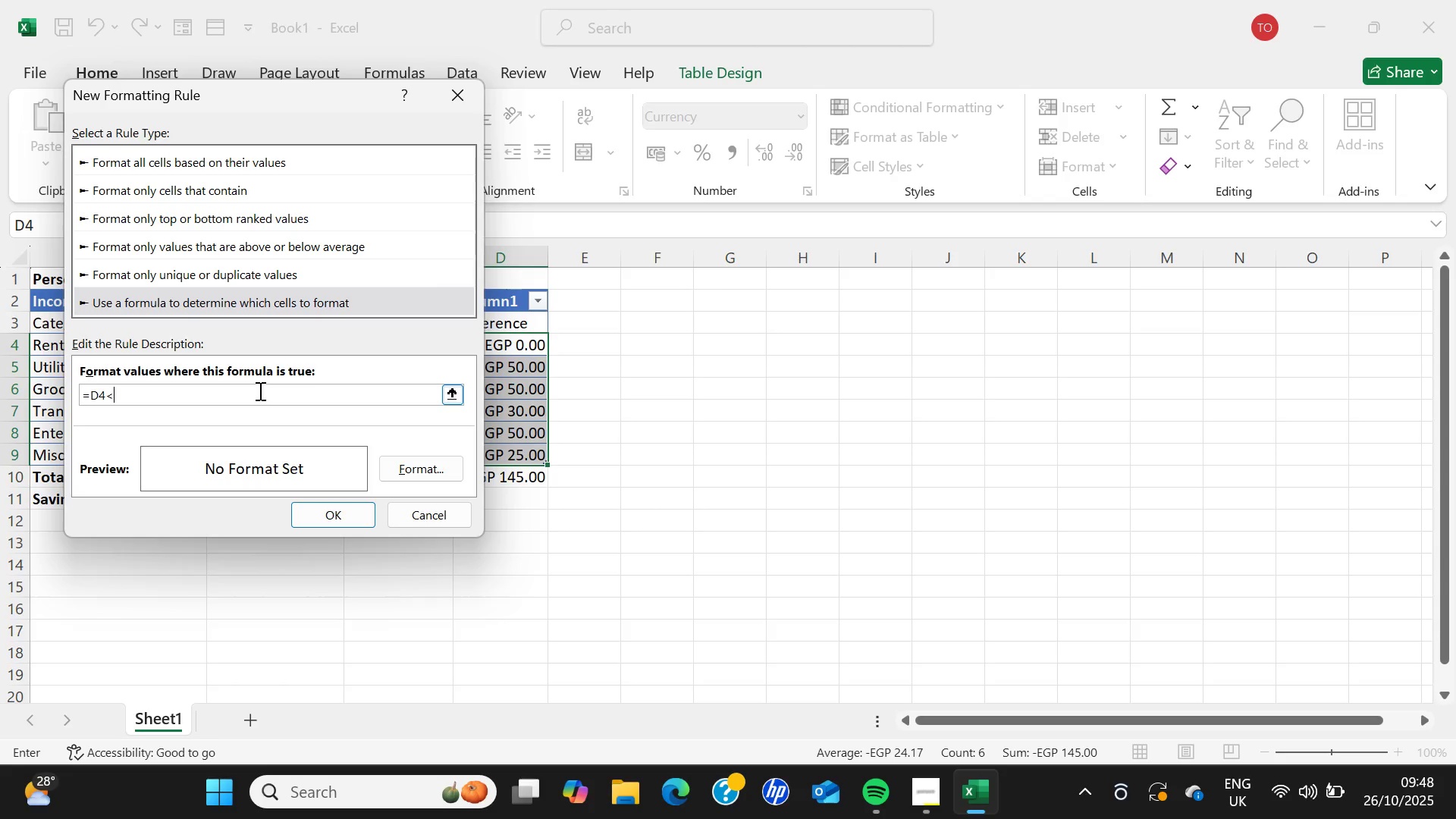 
key(0)
 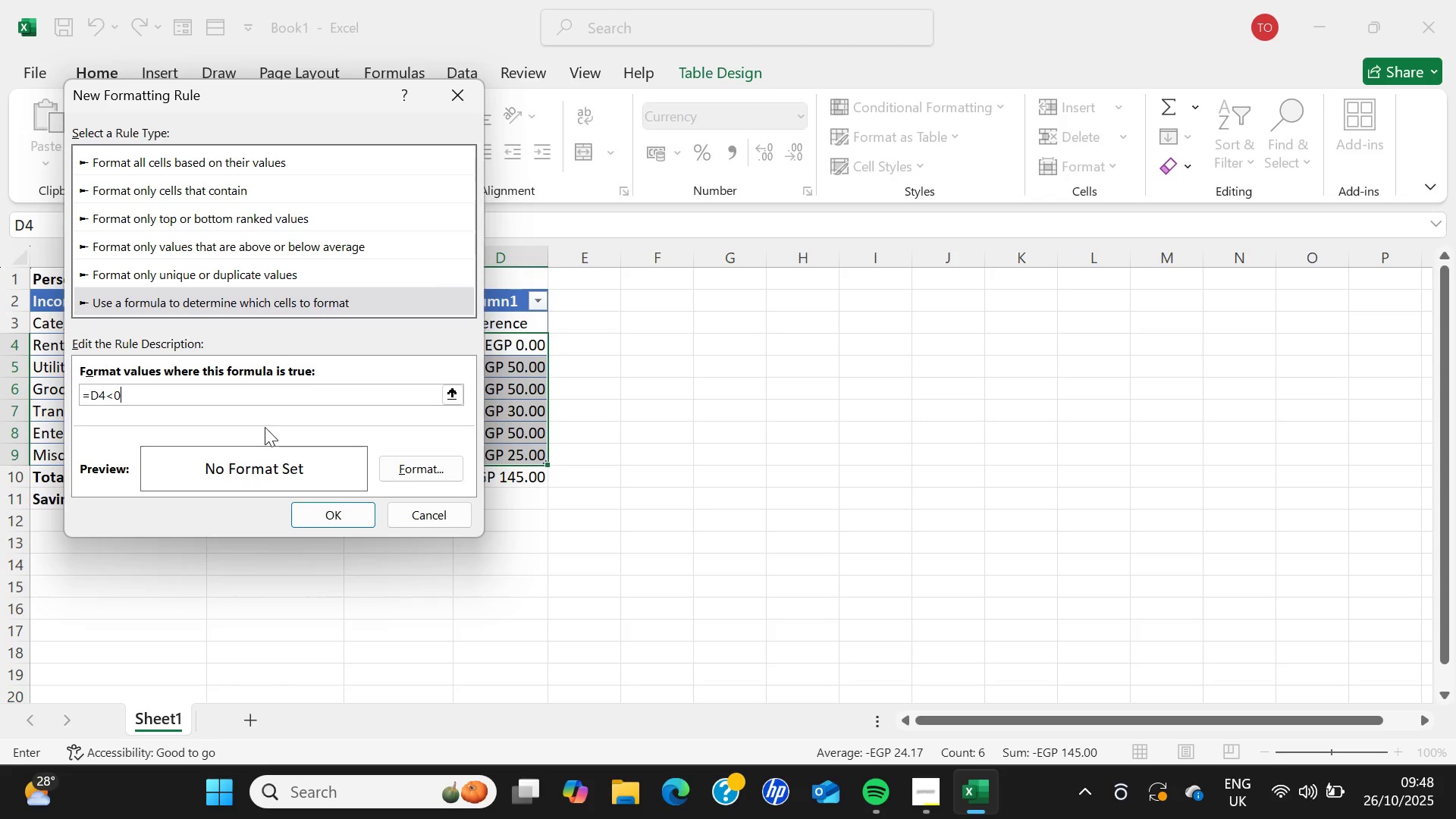 
wait(11.67)
 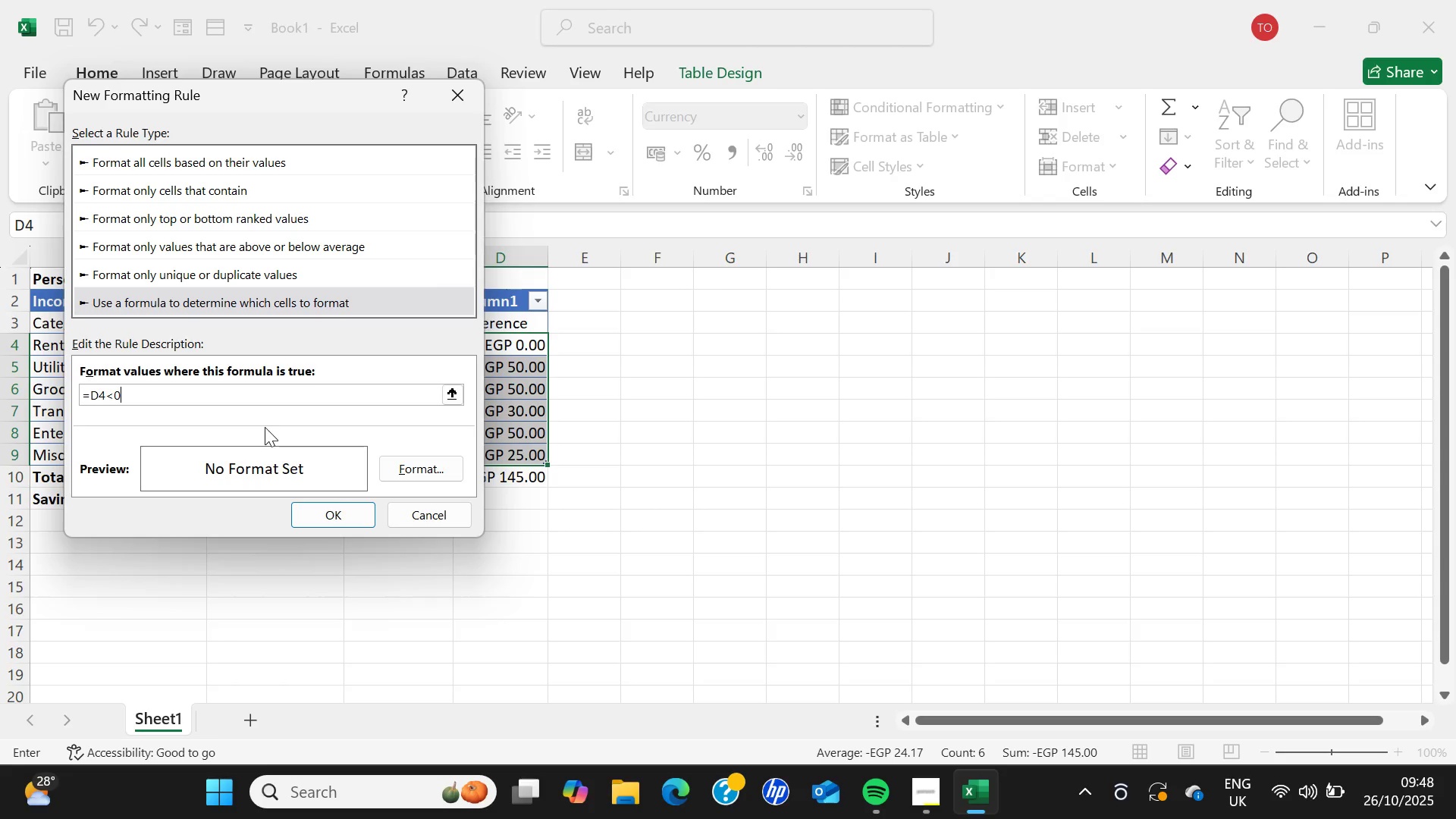 
left_click([440, 461])
 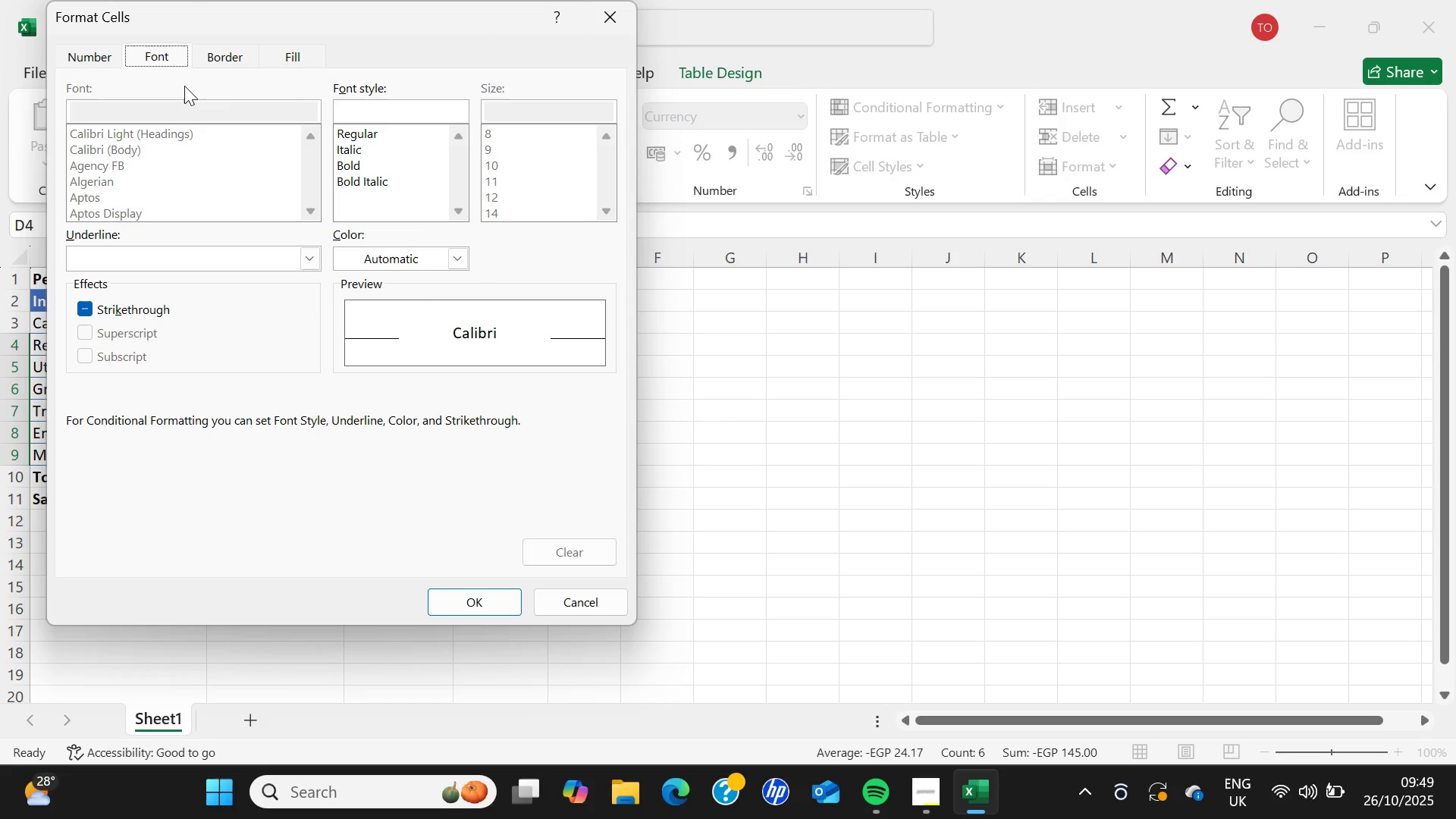 
wait(12.95)
 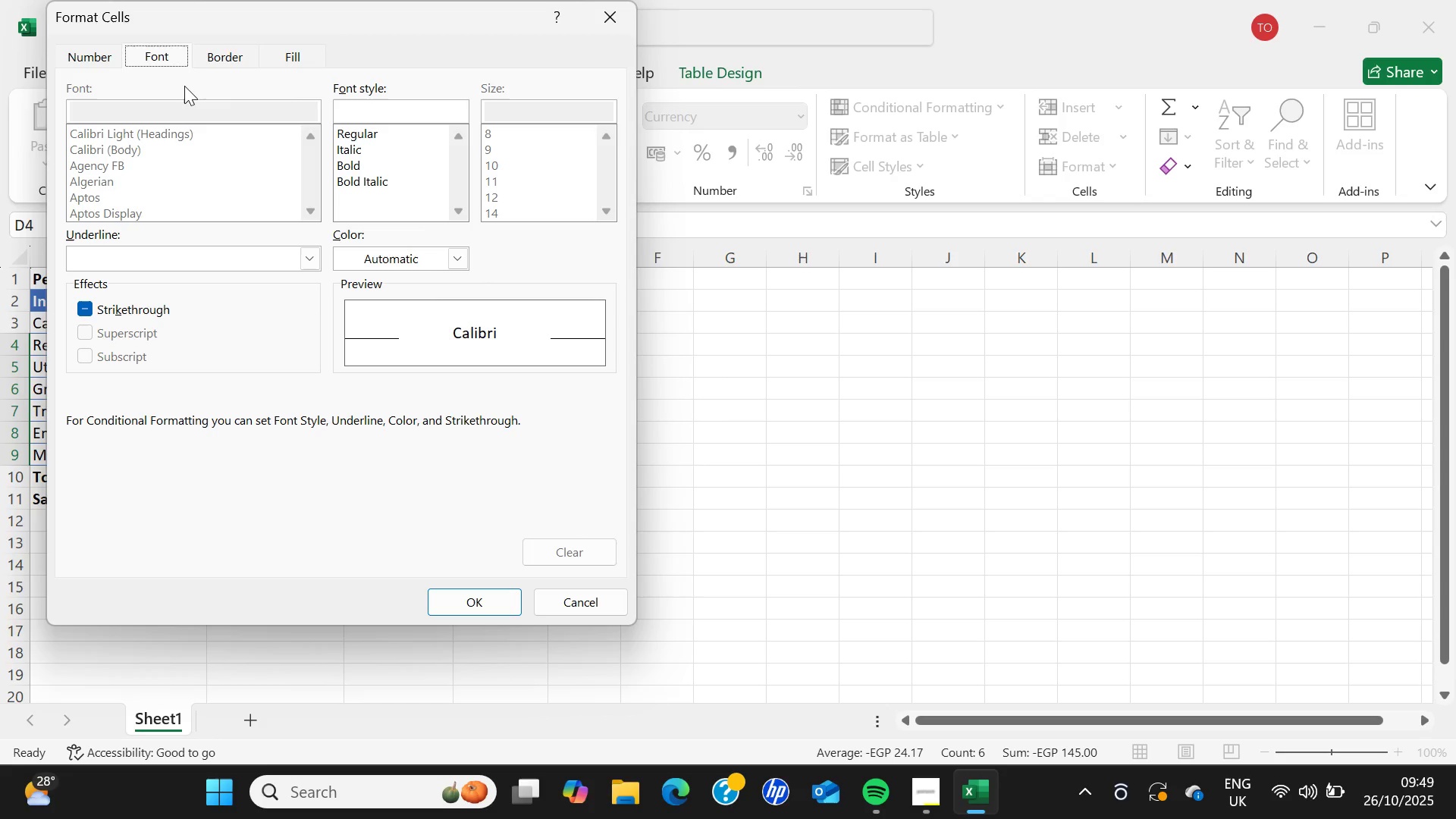 
left_click([466, 256])
 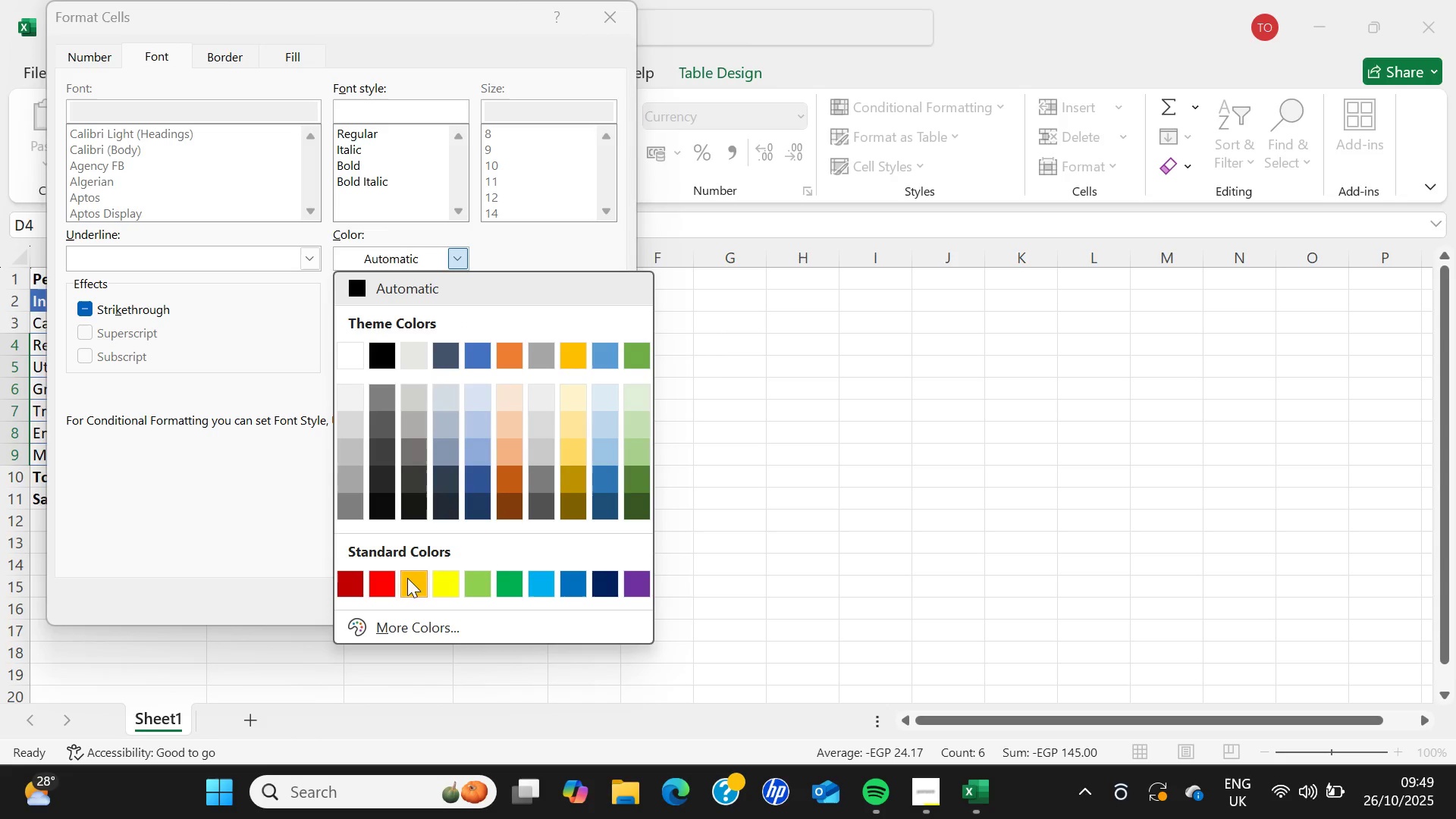 
left_click([375, 570])
 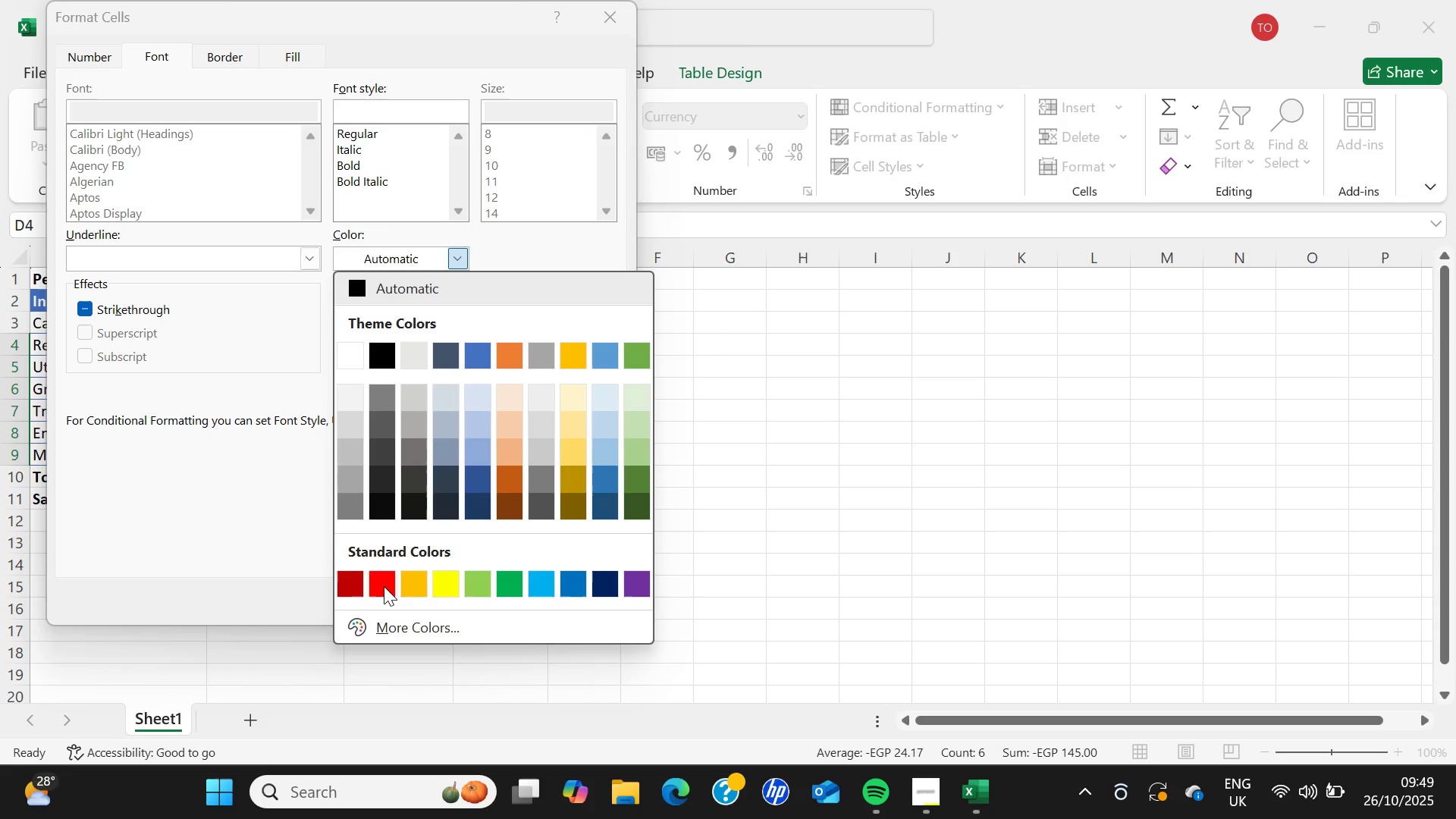 
left_click([384, 586])
 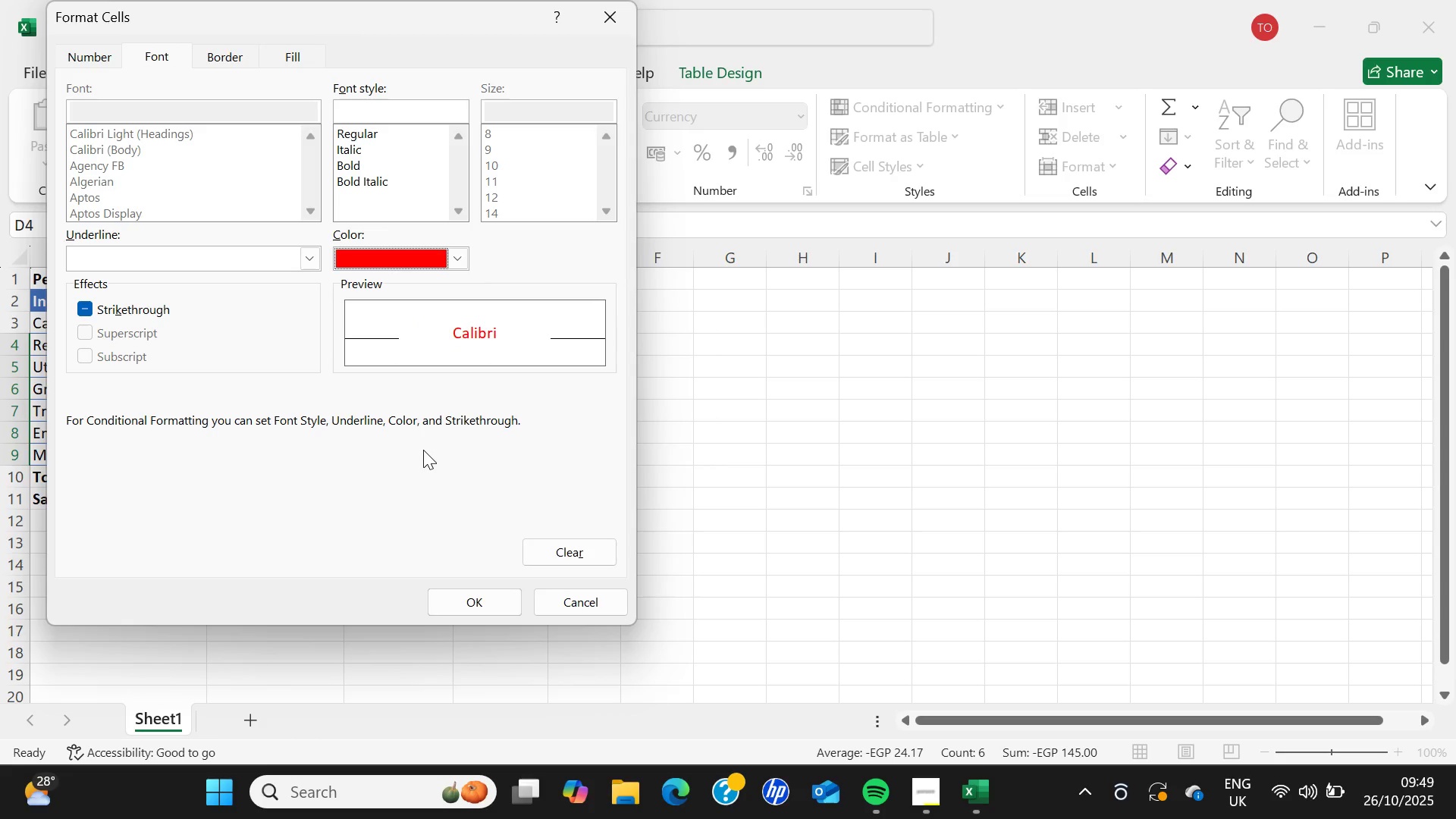 
wait(11.44)
 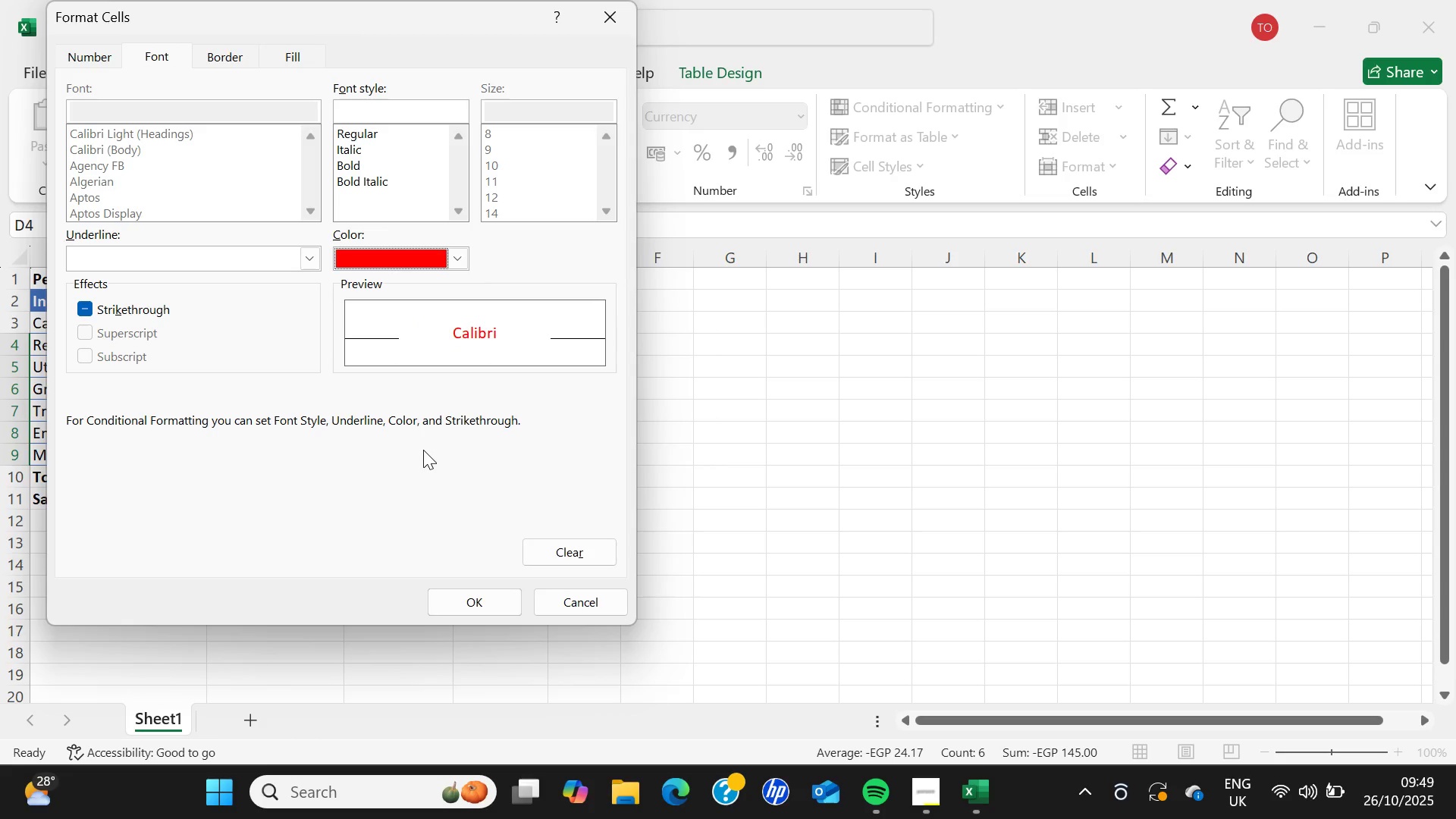 
left_click([468, 600])
 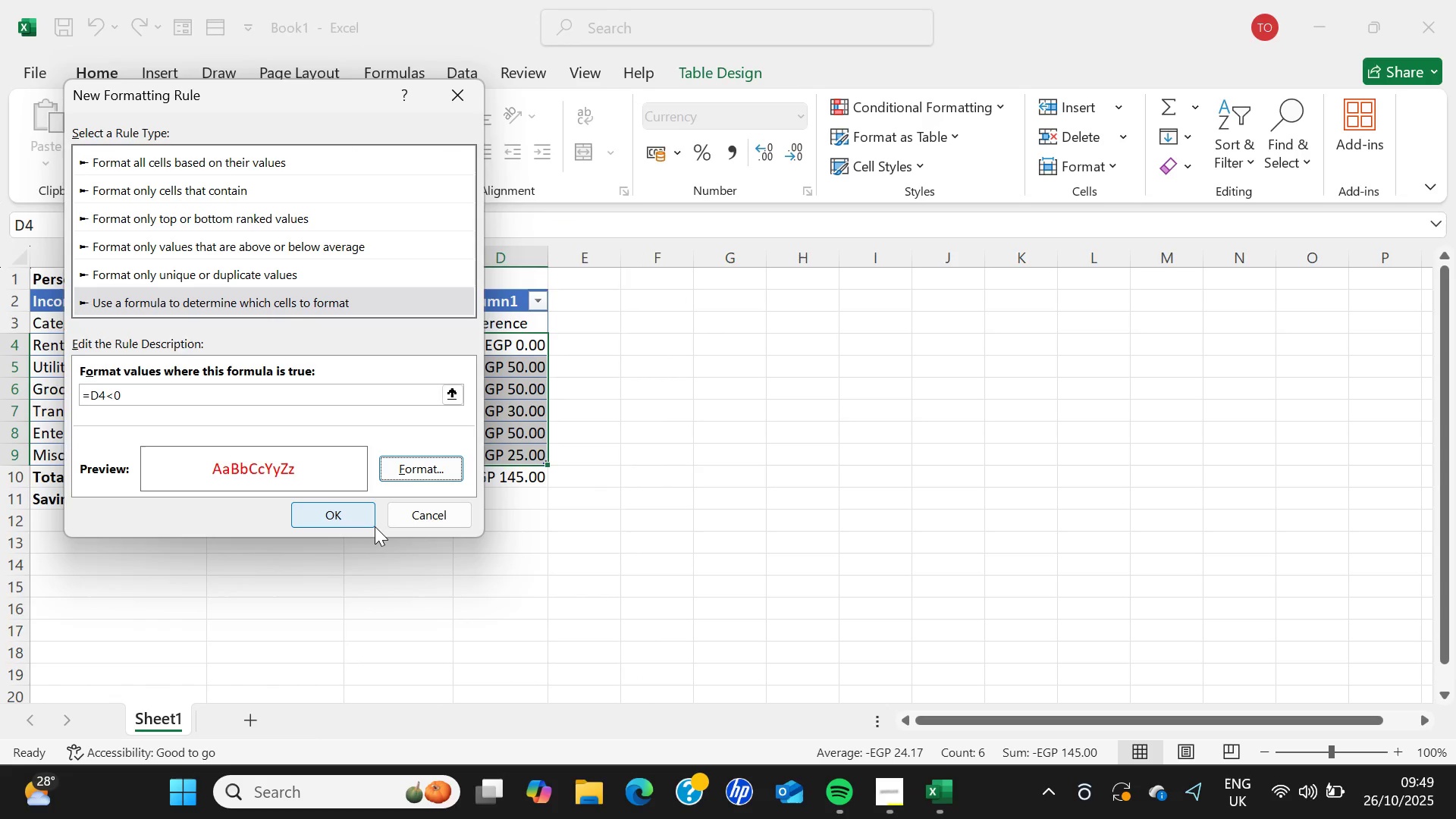 
left_click([375, 526])
 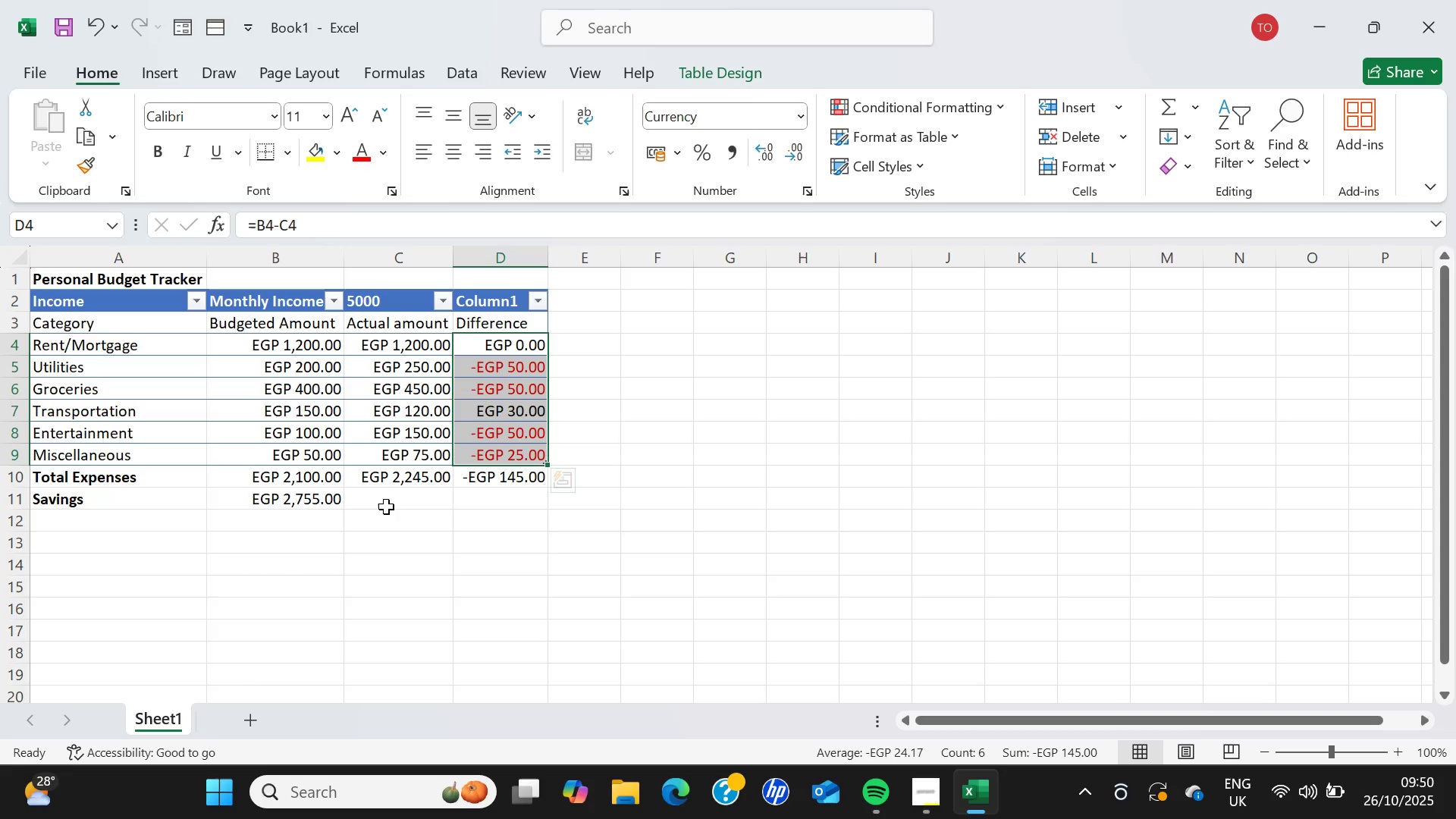 
wait(37.36)
 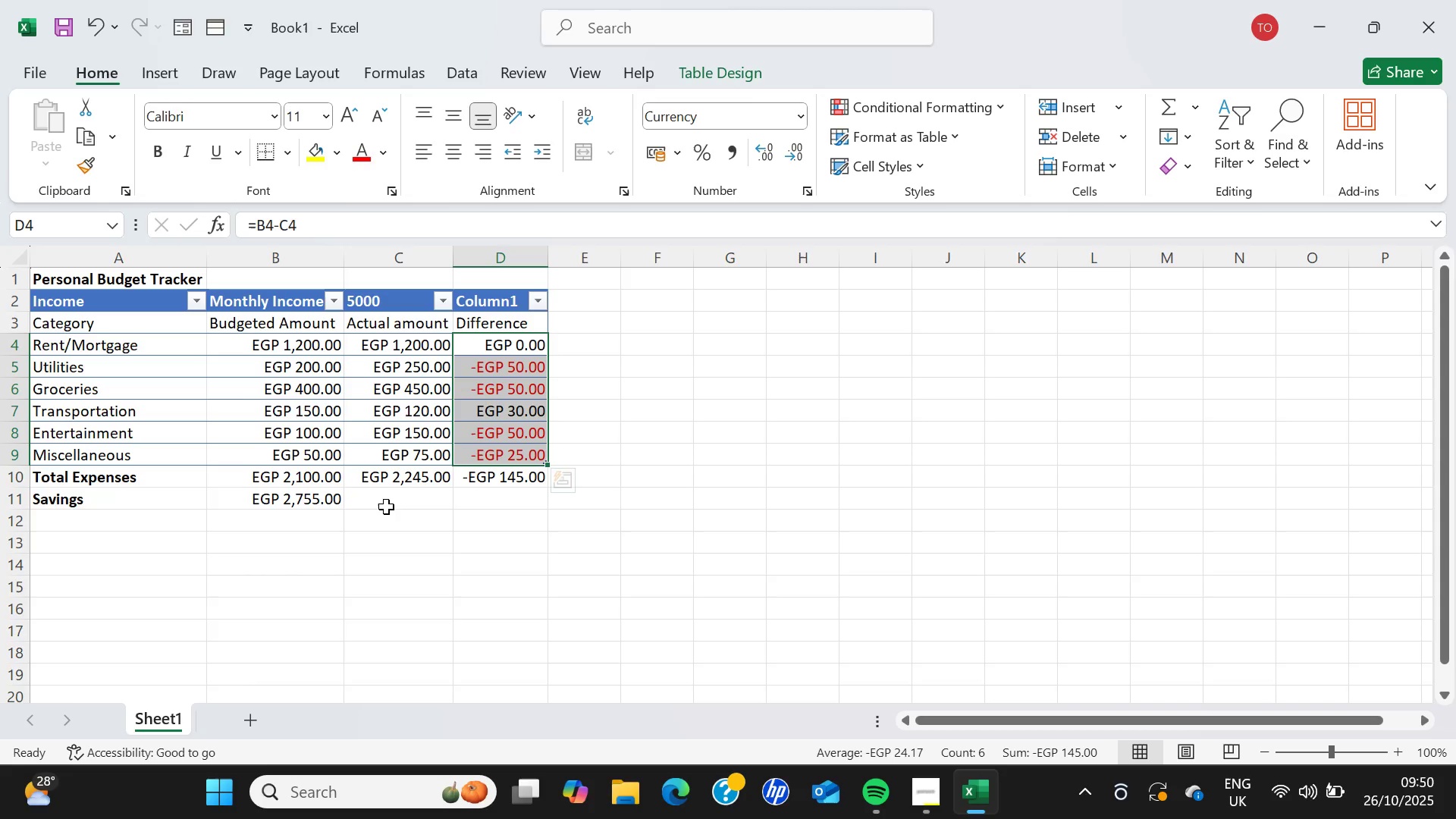 
left_click([320, 504])
 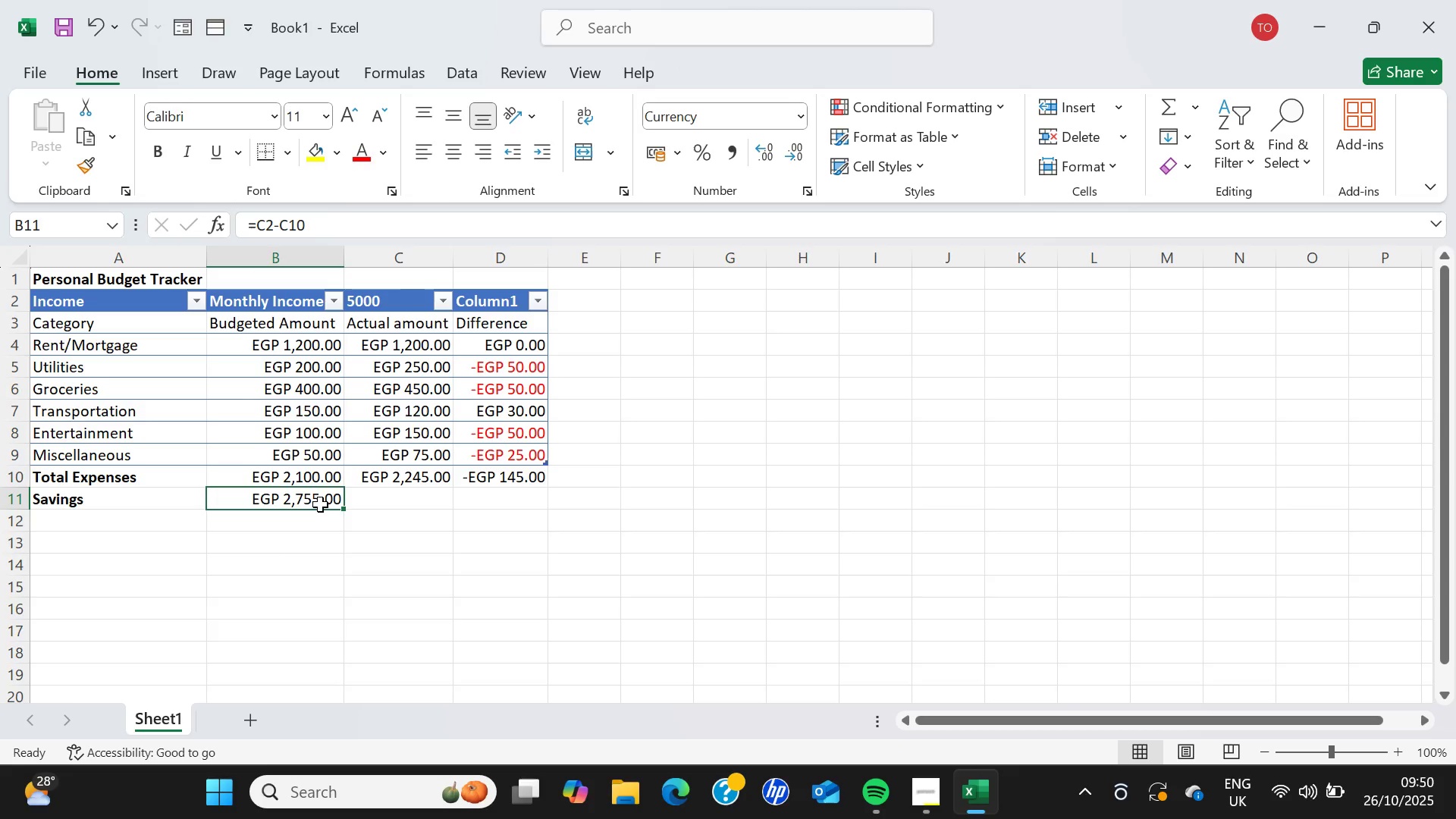 
key(Backspace)
 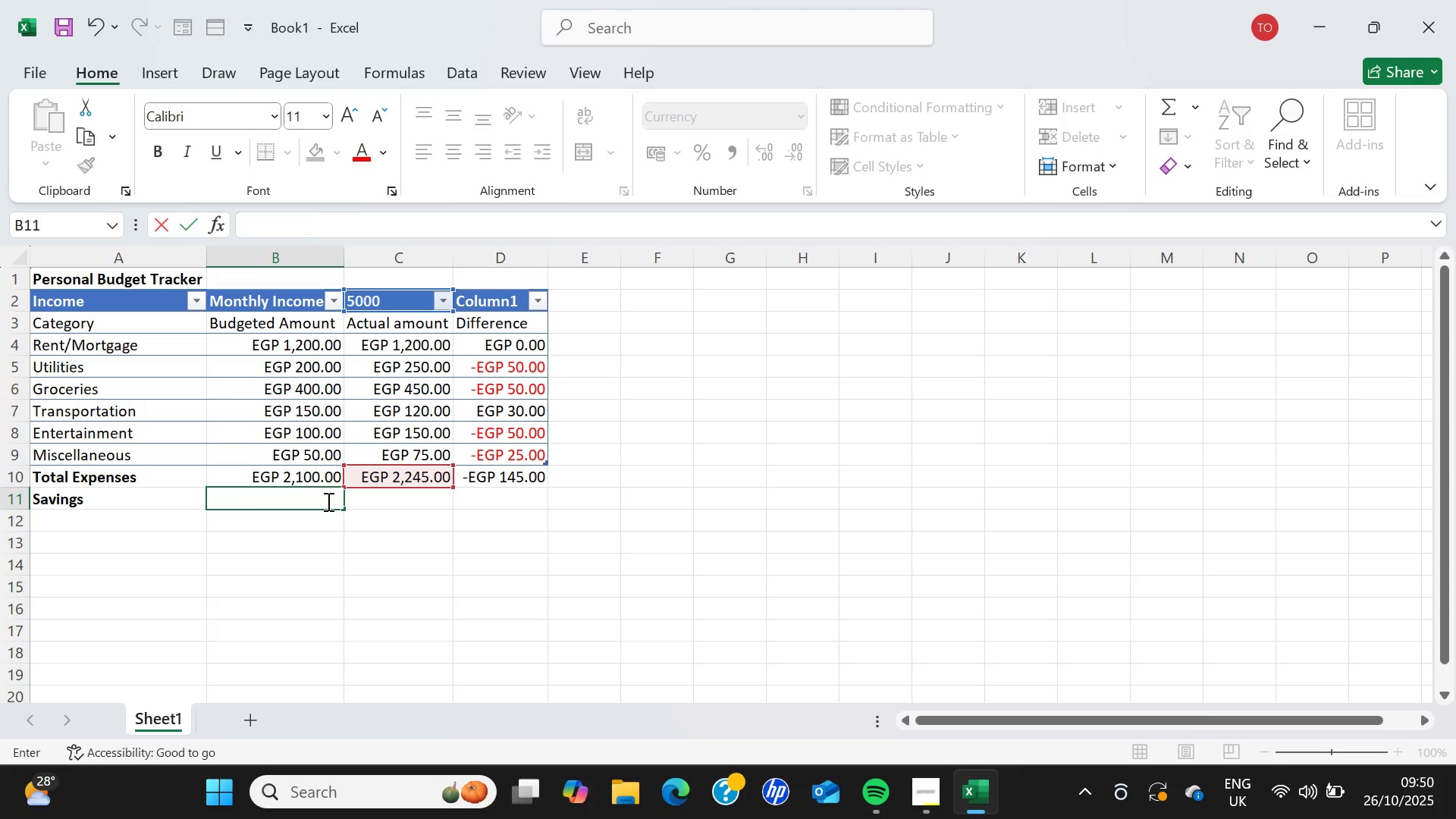 
wait(5.23)
 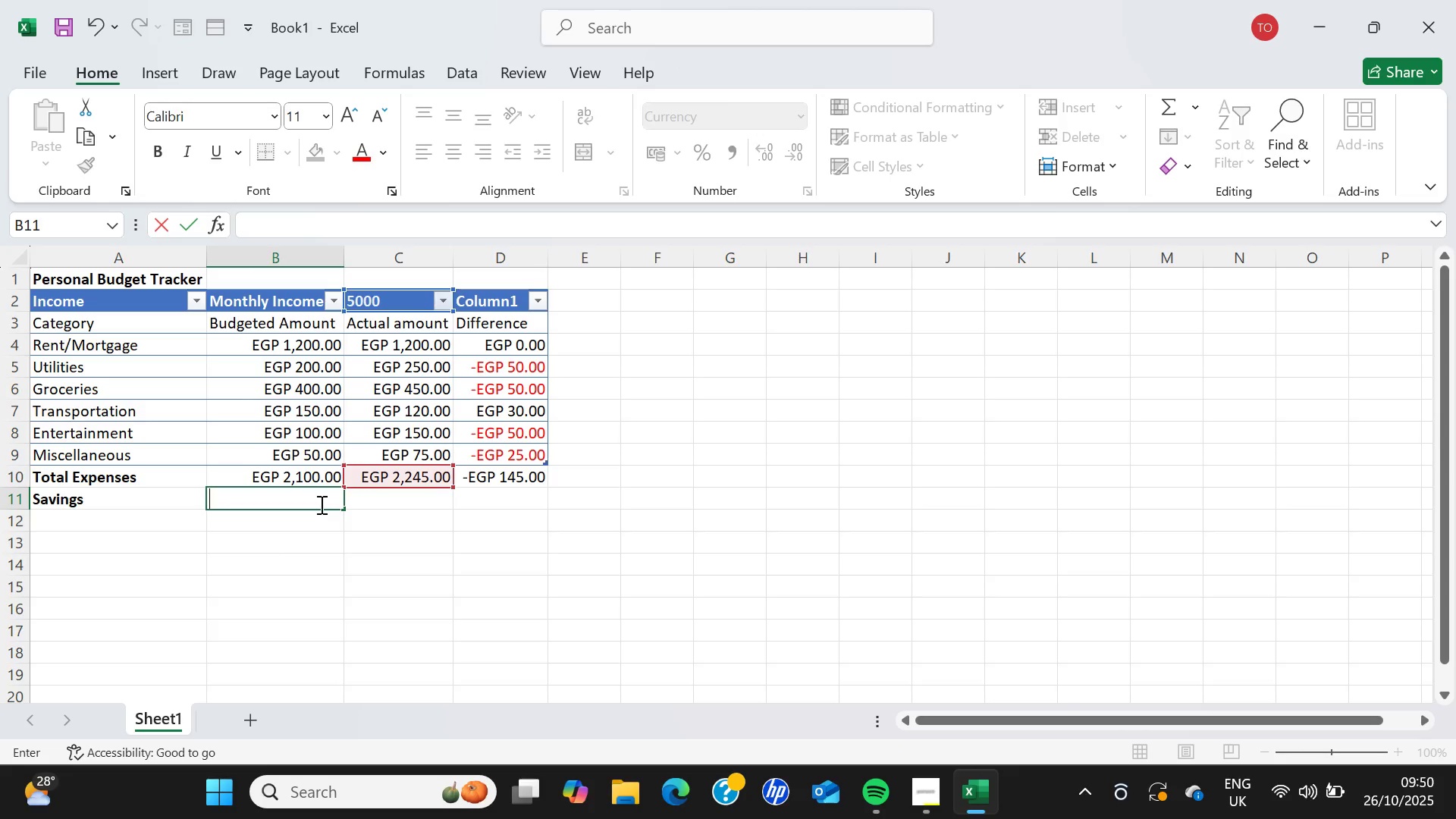 
left_click([369, 504])
 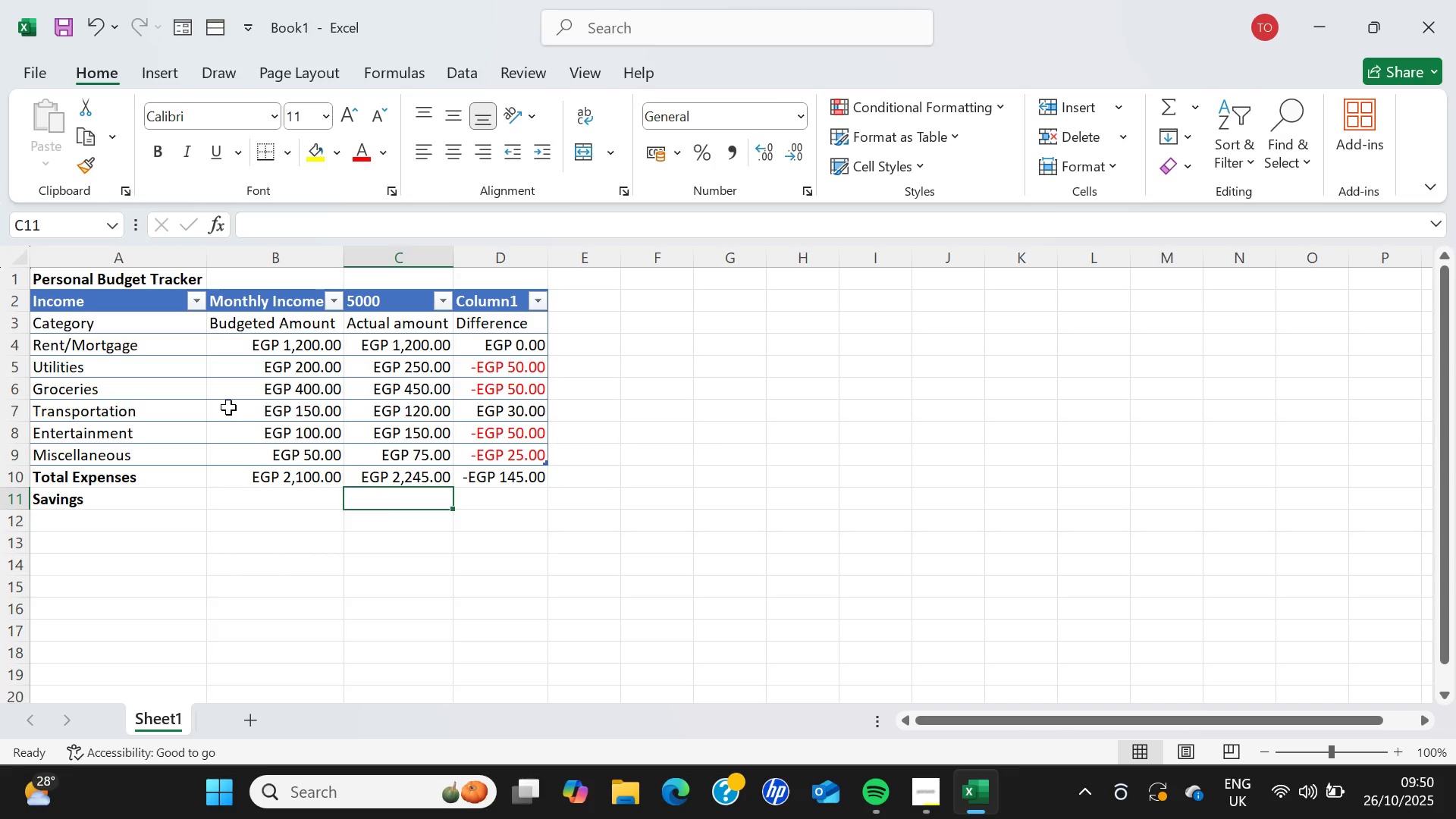 
wait(11.97)
 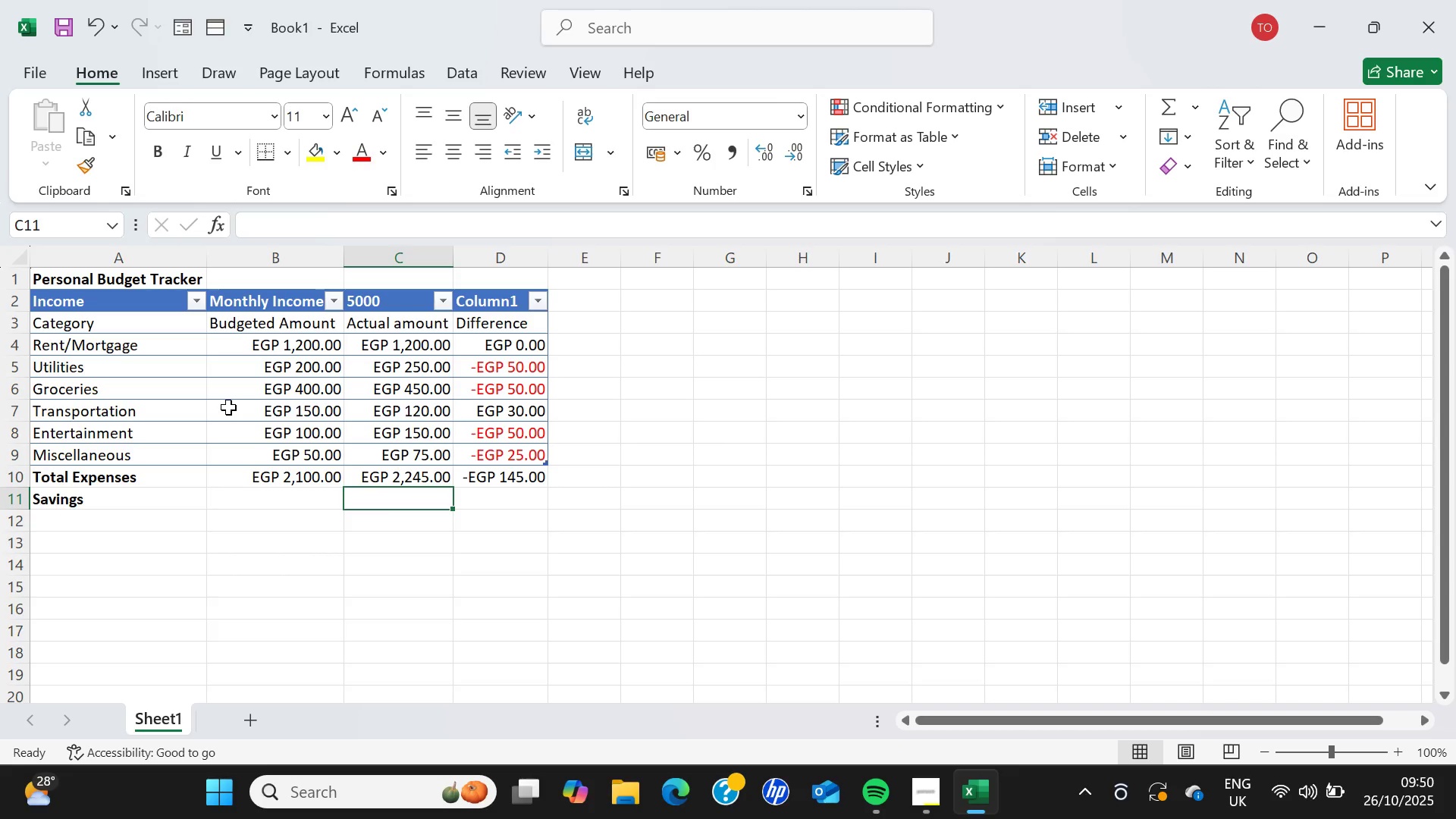 
key(Equal)
 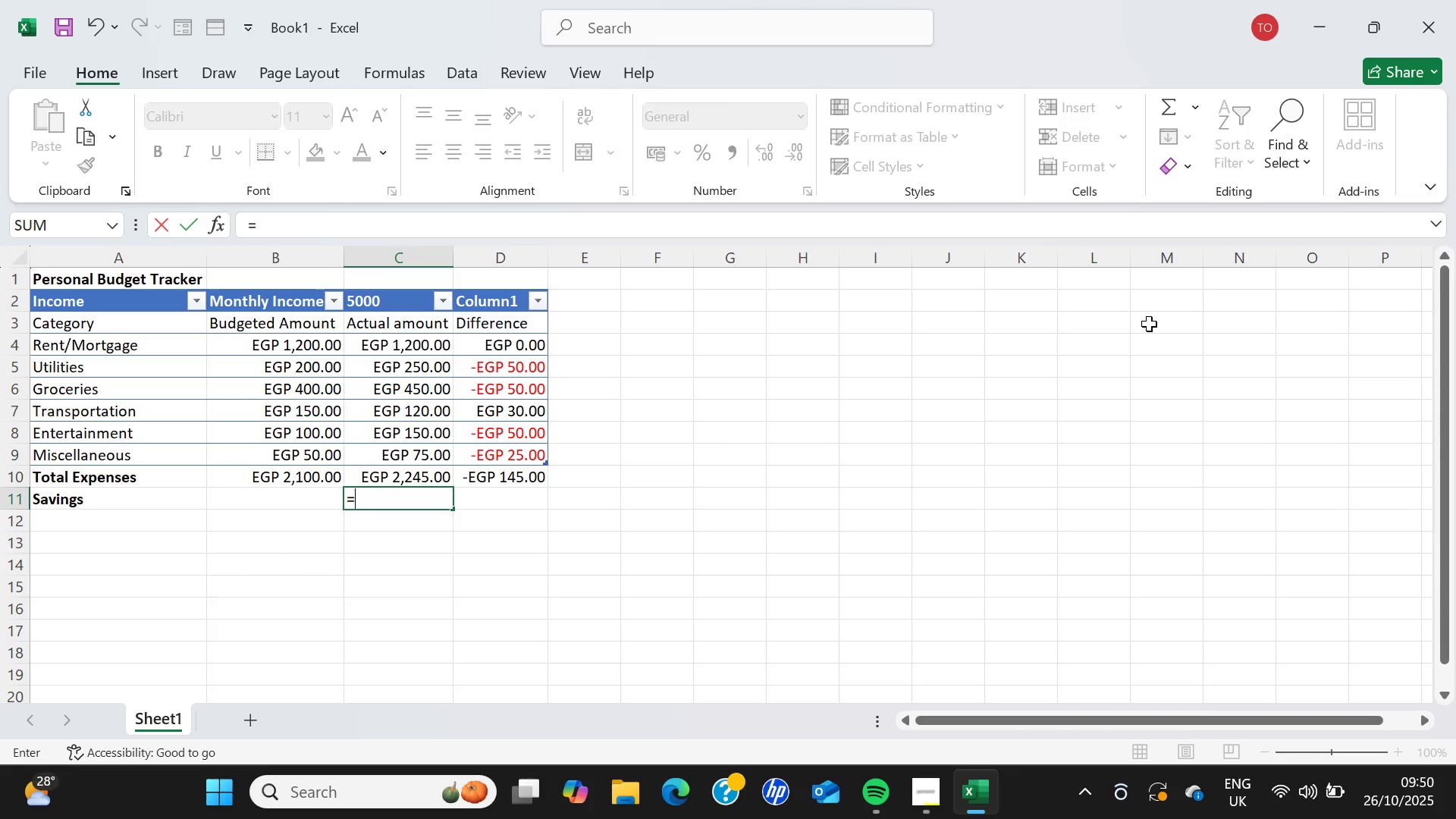 
type(c2-)
 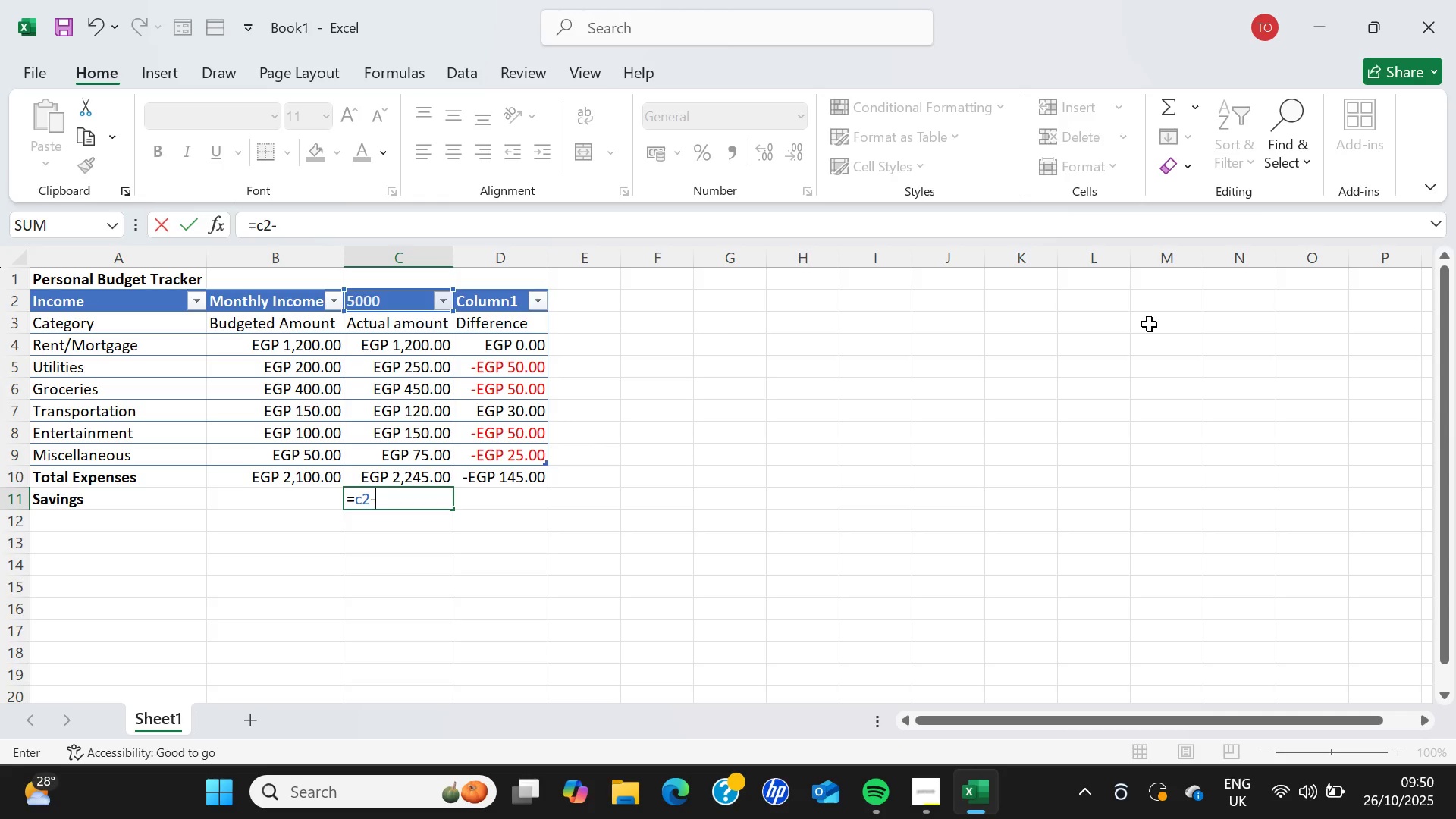 
wait(7.55)
 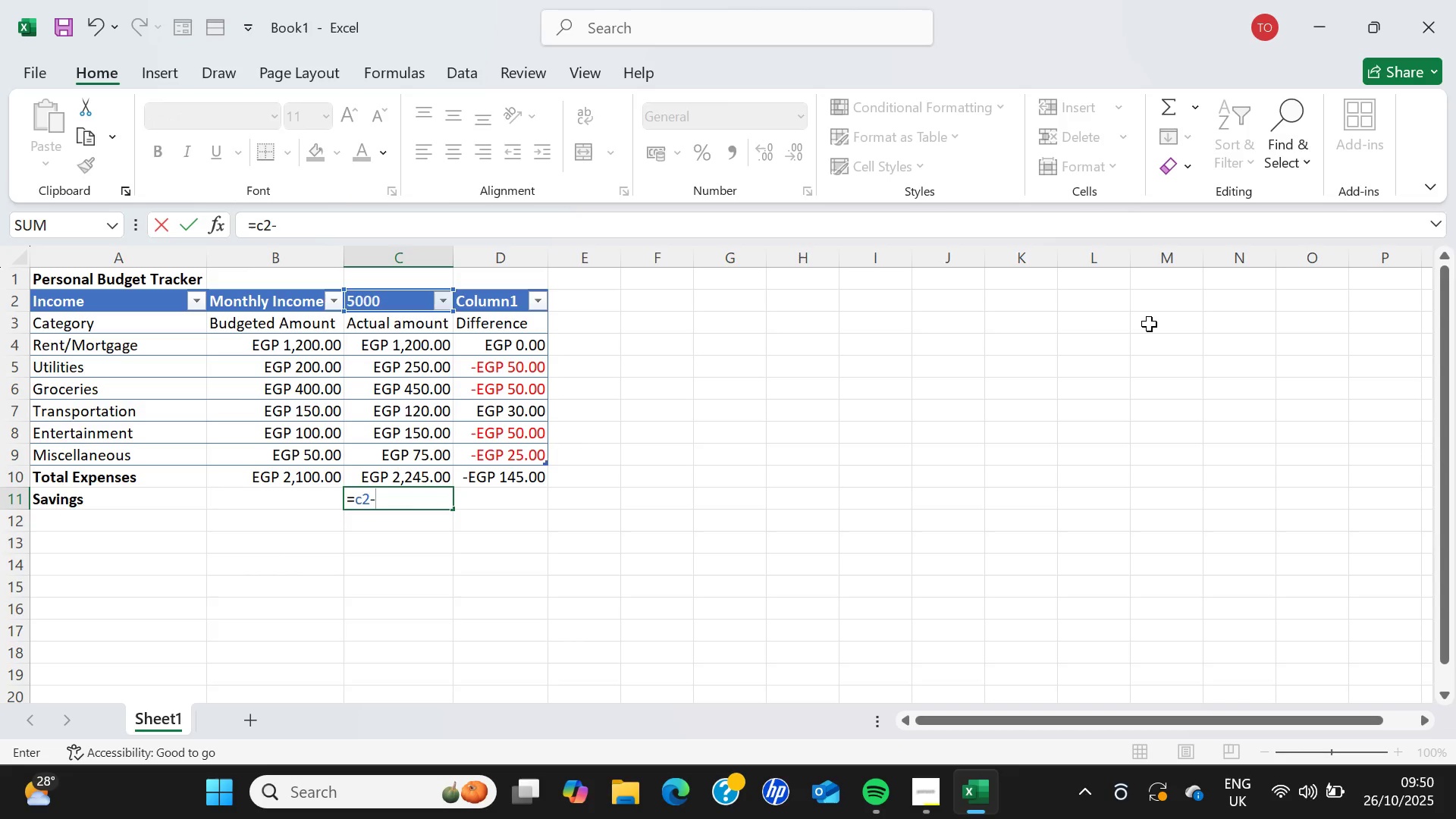 
key(C)
 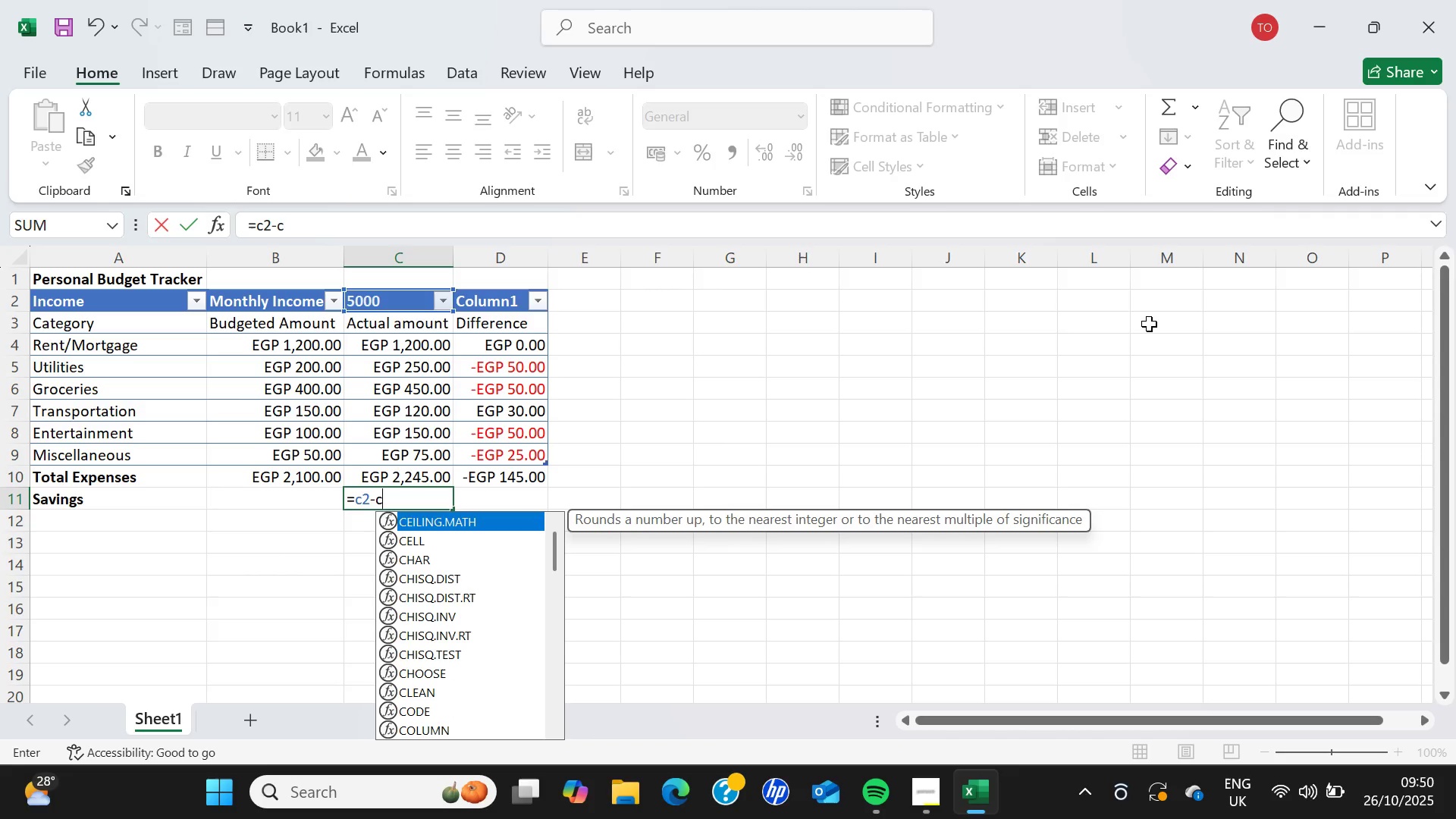 
type(10)
 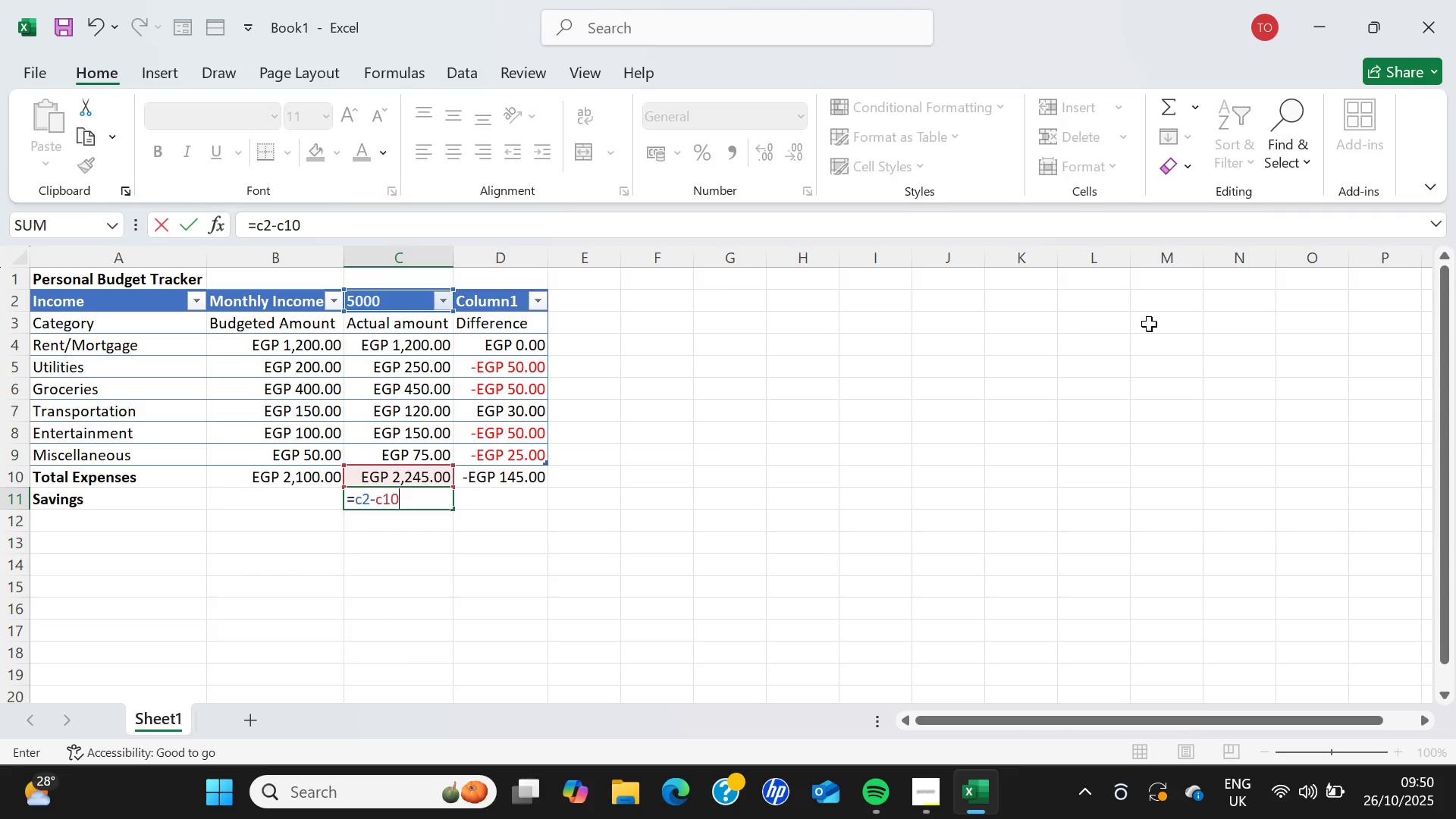 
key(Enter)
 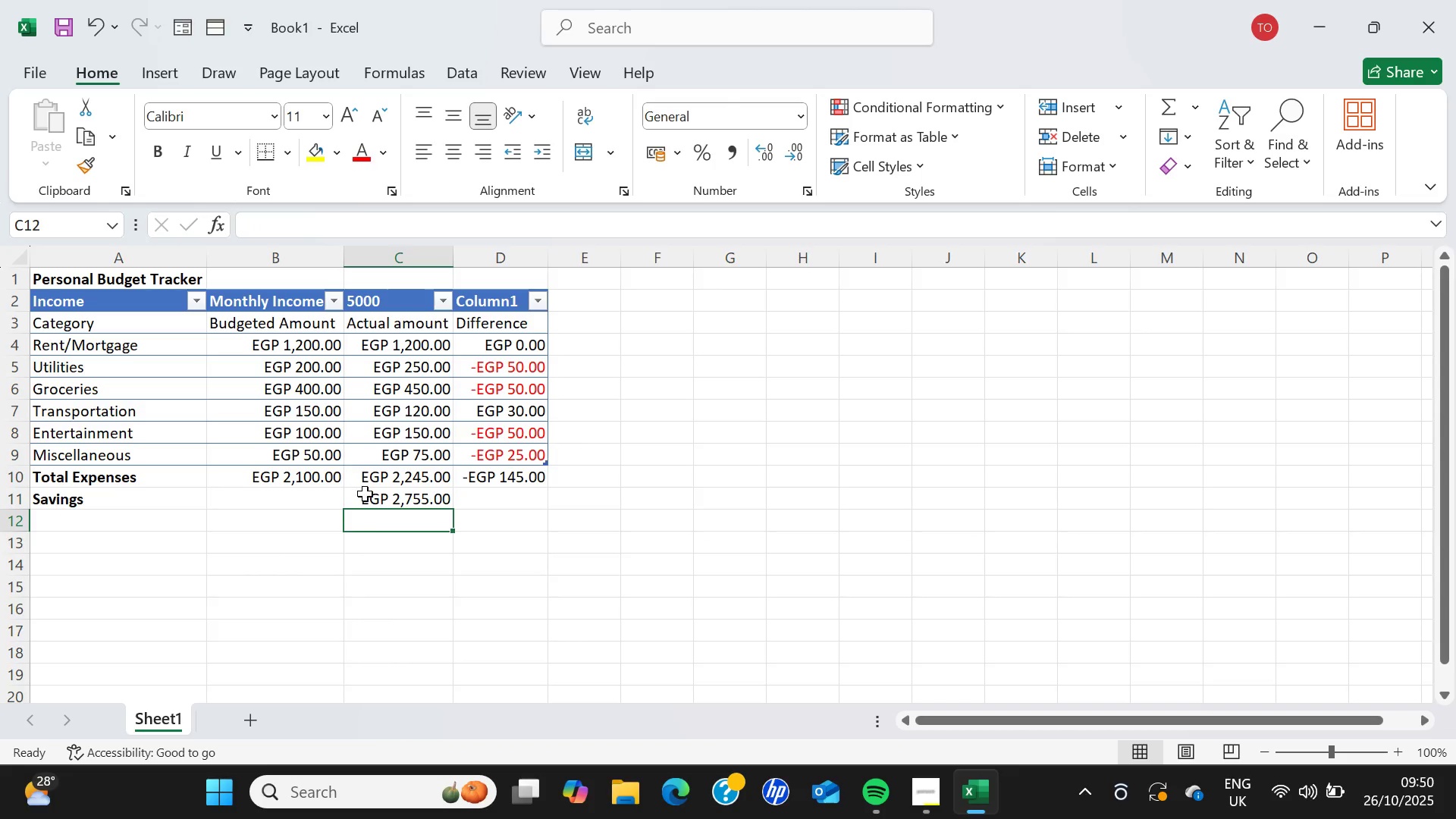 
left_click([396, 503])
 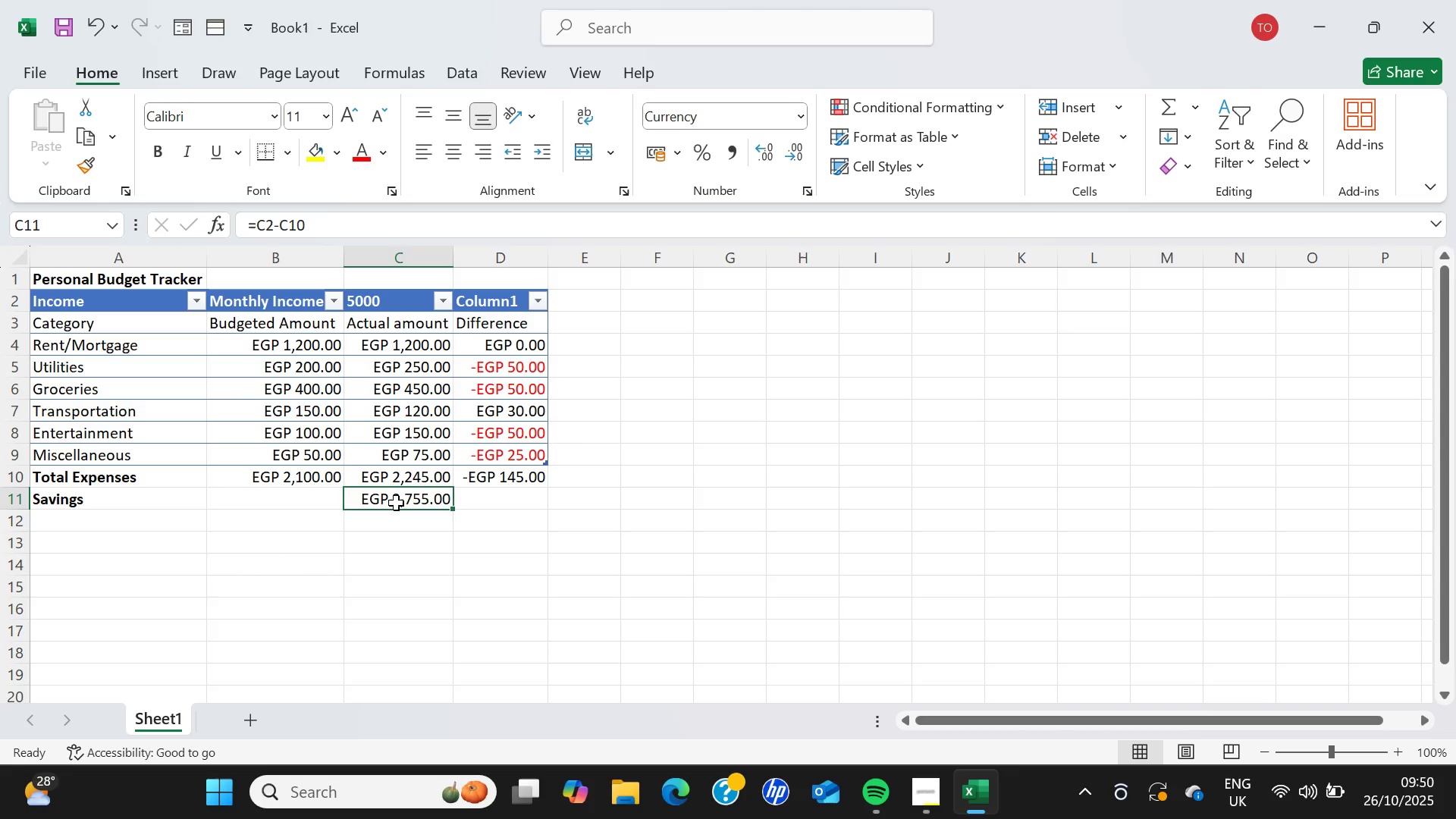 
wait(5.34)
 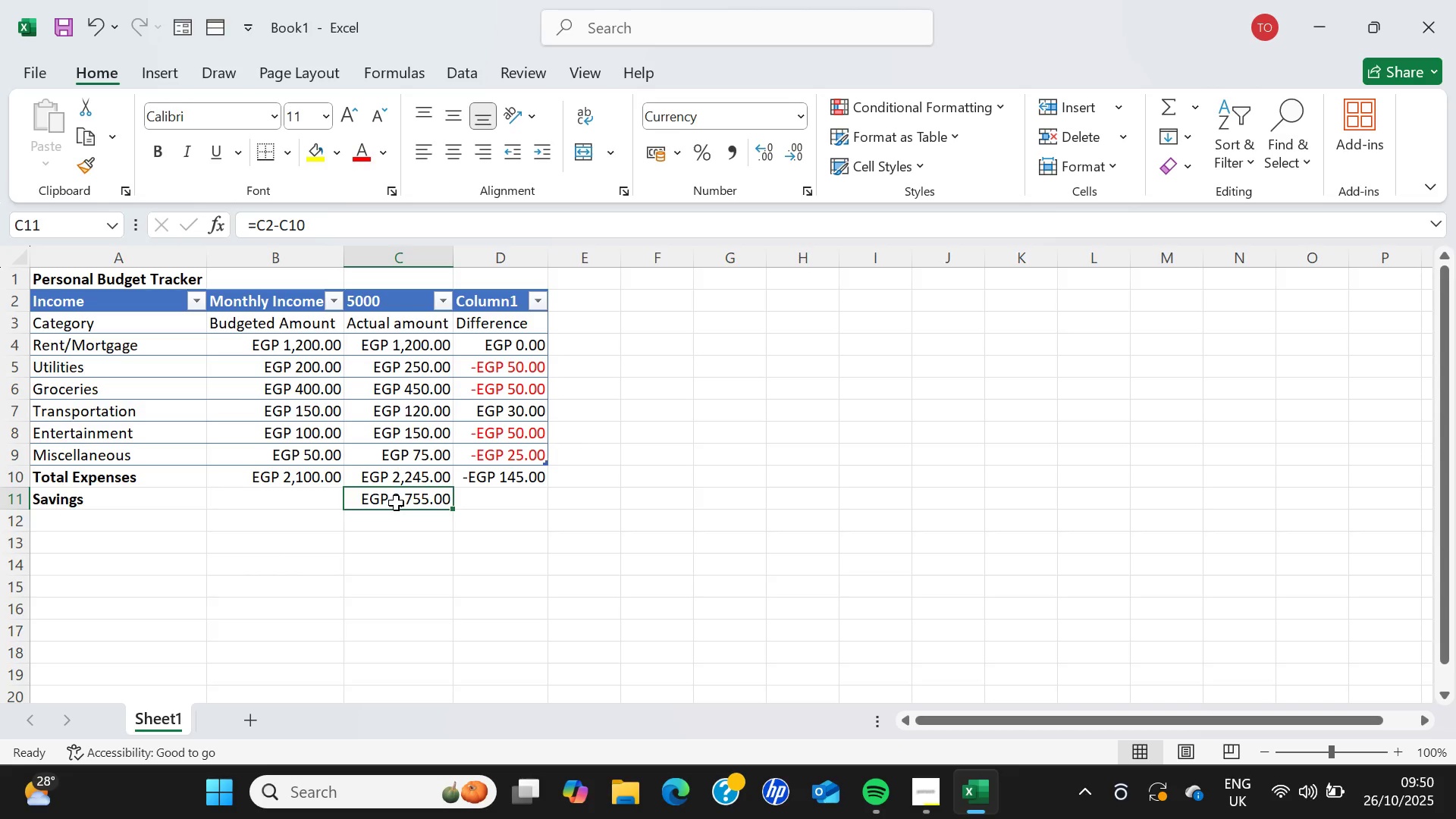 
left_click([395, 503])
 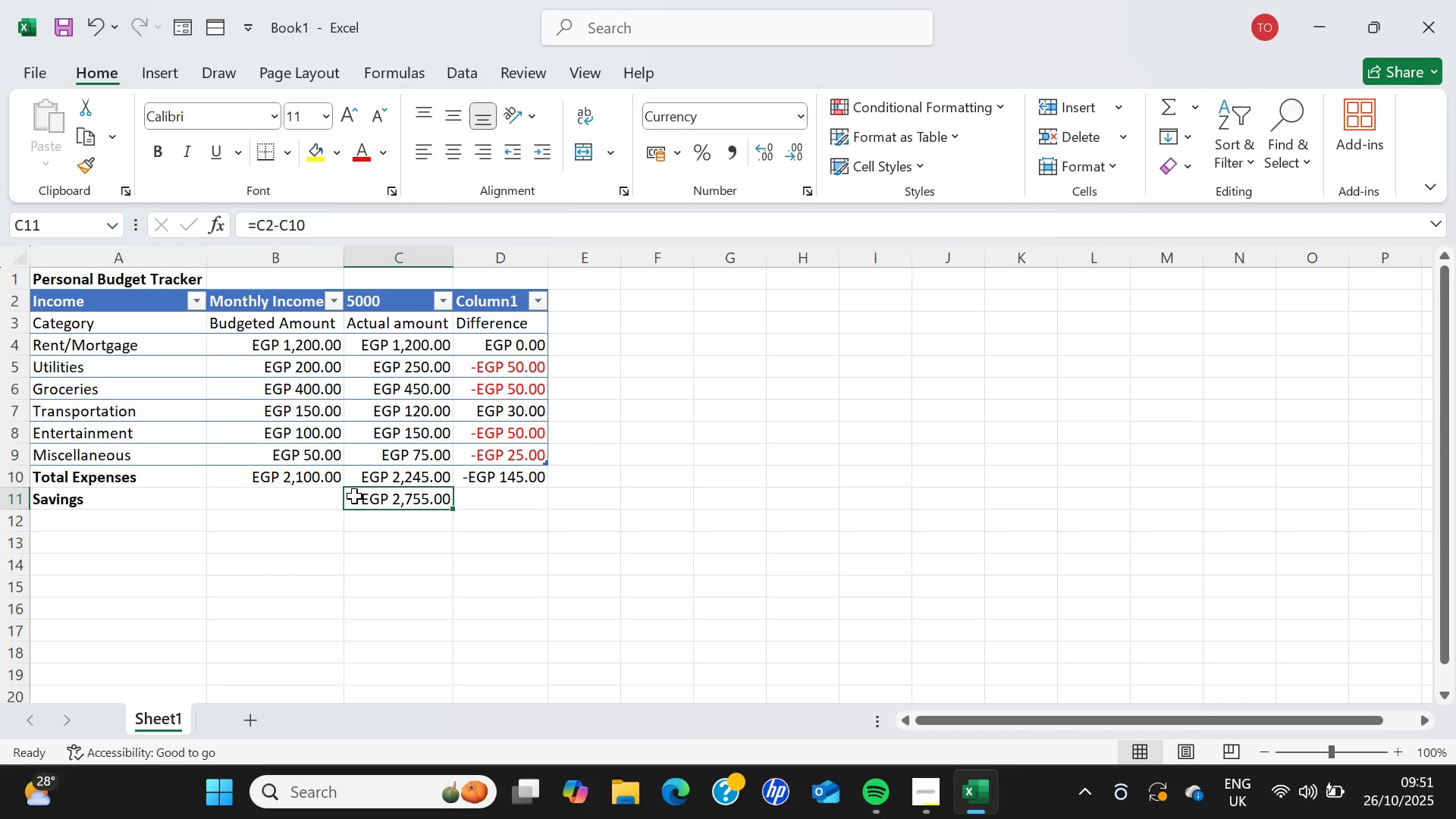 
left_click_drag(start_coordinate=[354, 496], to_coordinate=[426, 503])
 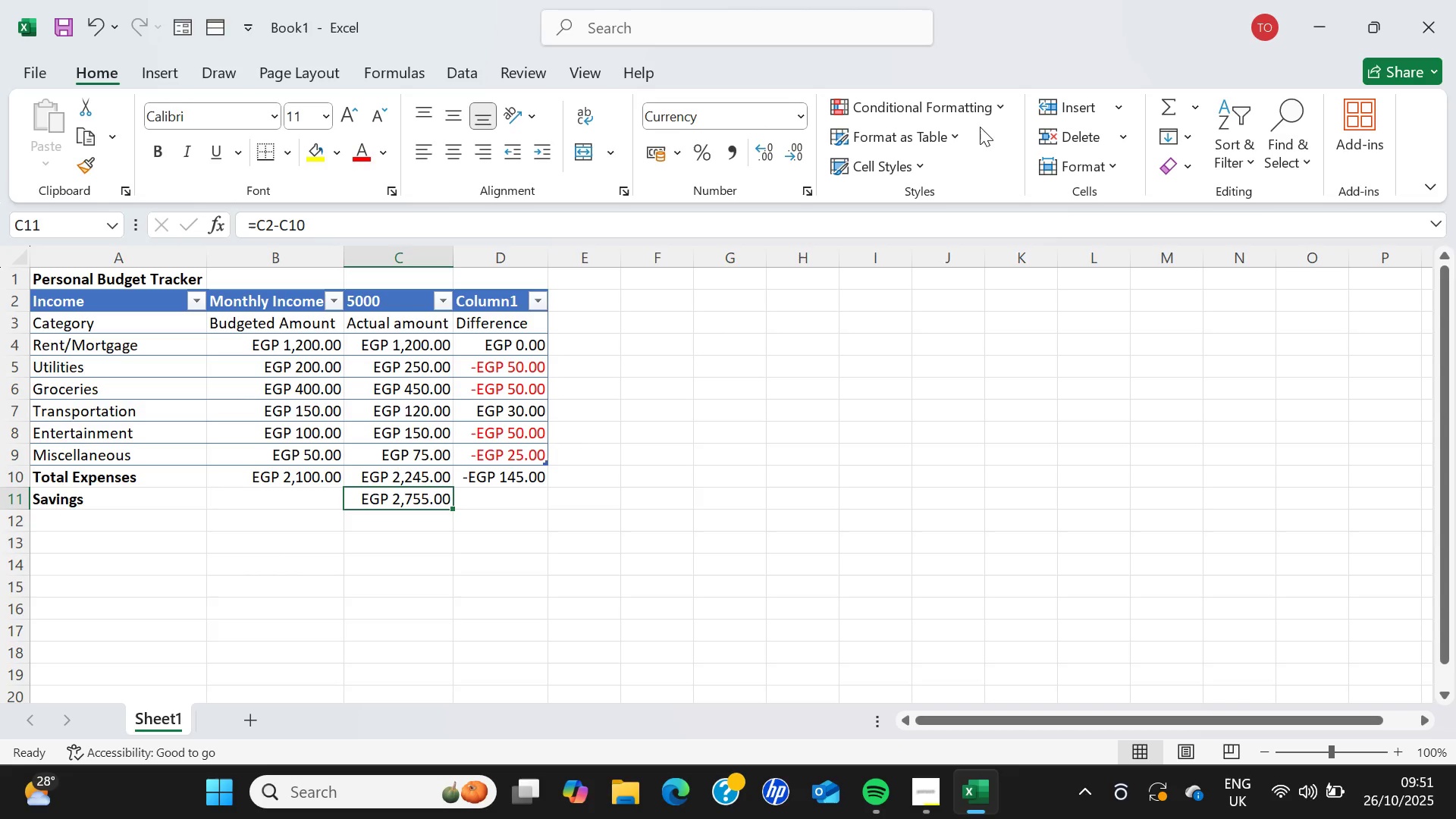 
wait(7.2)
 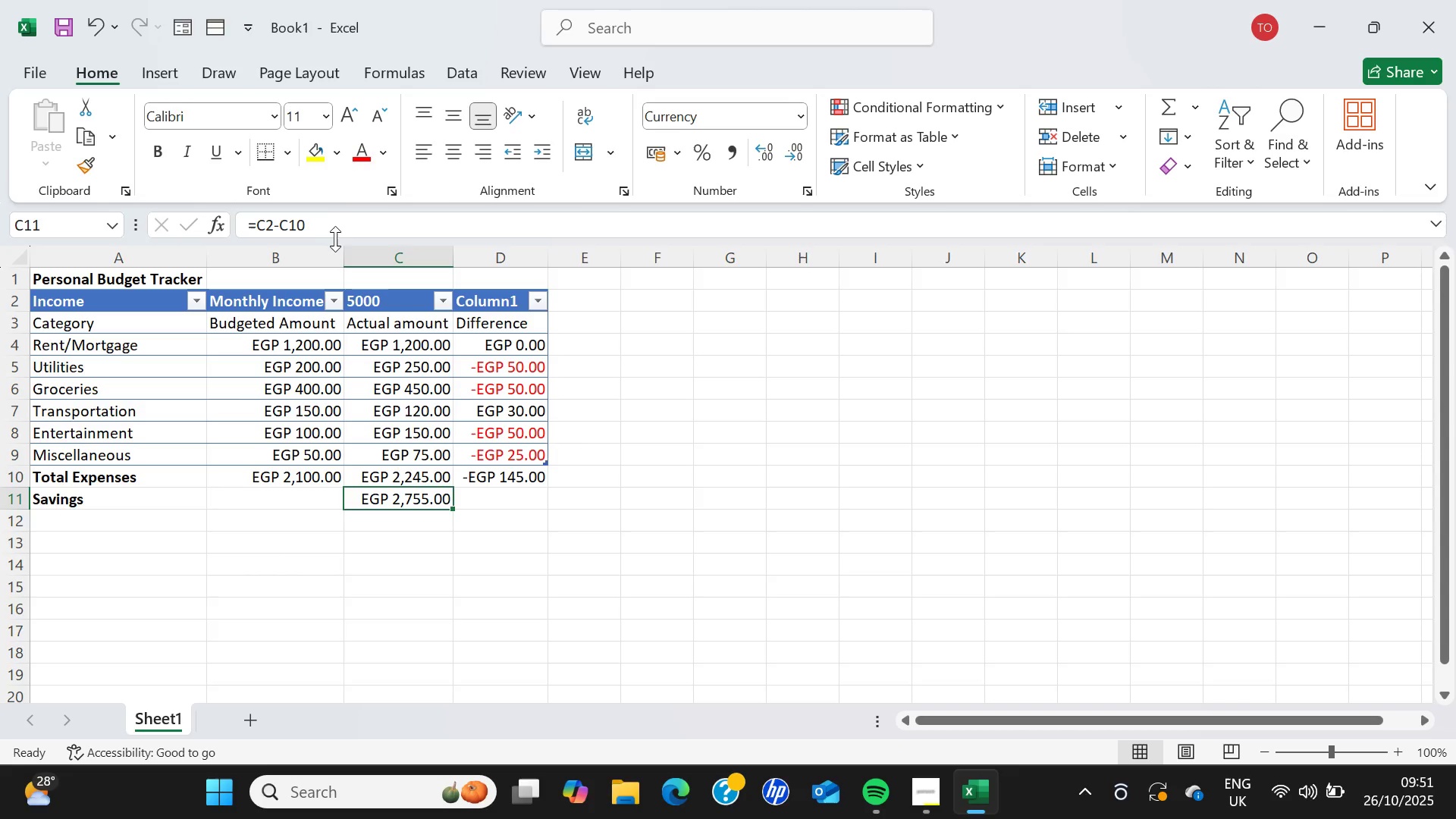 
left_click([980, 110])
 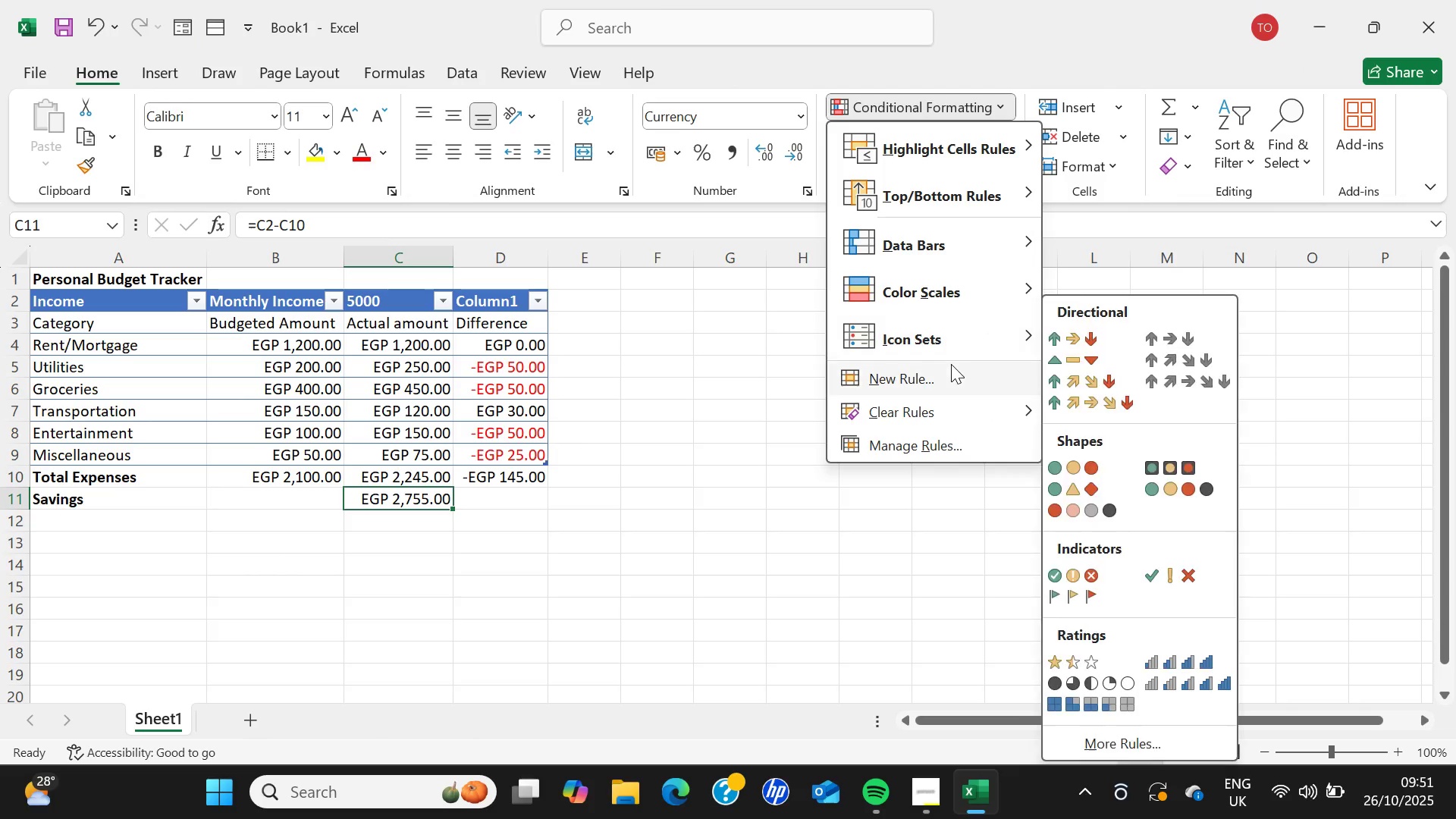 
left_click([949, 369])
 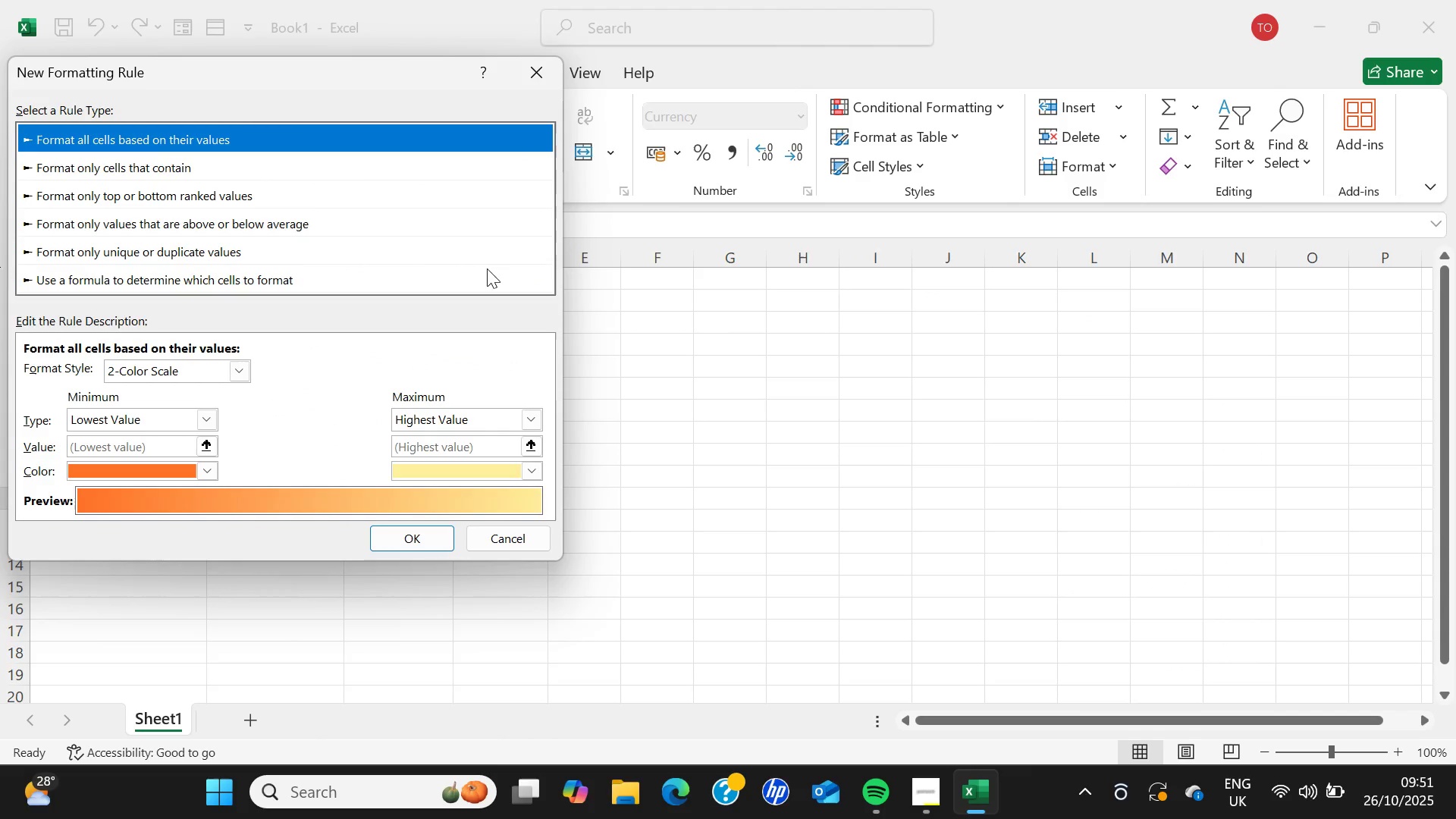 
mouse_move([332, 256])
 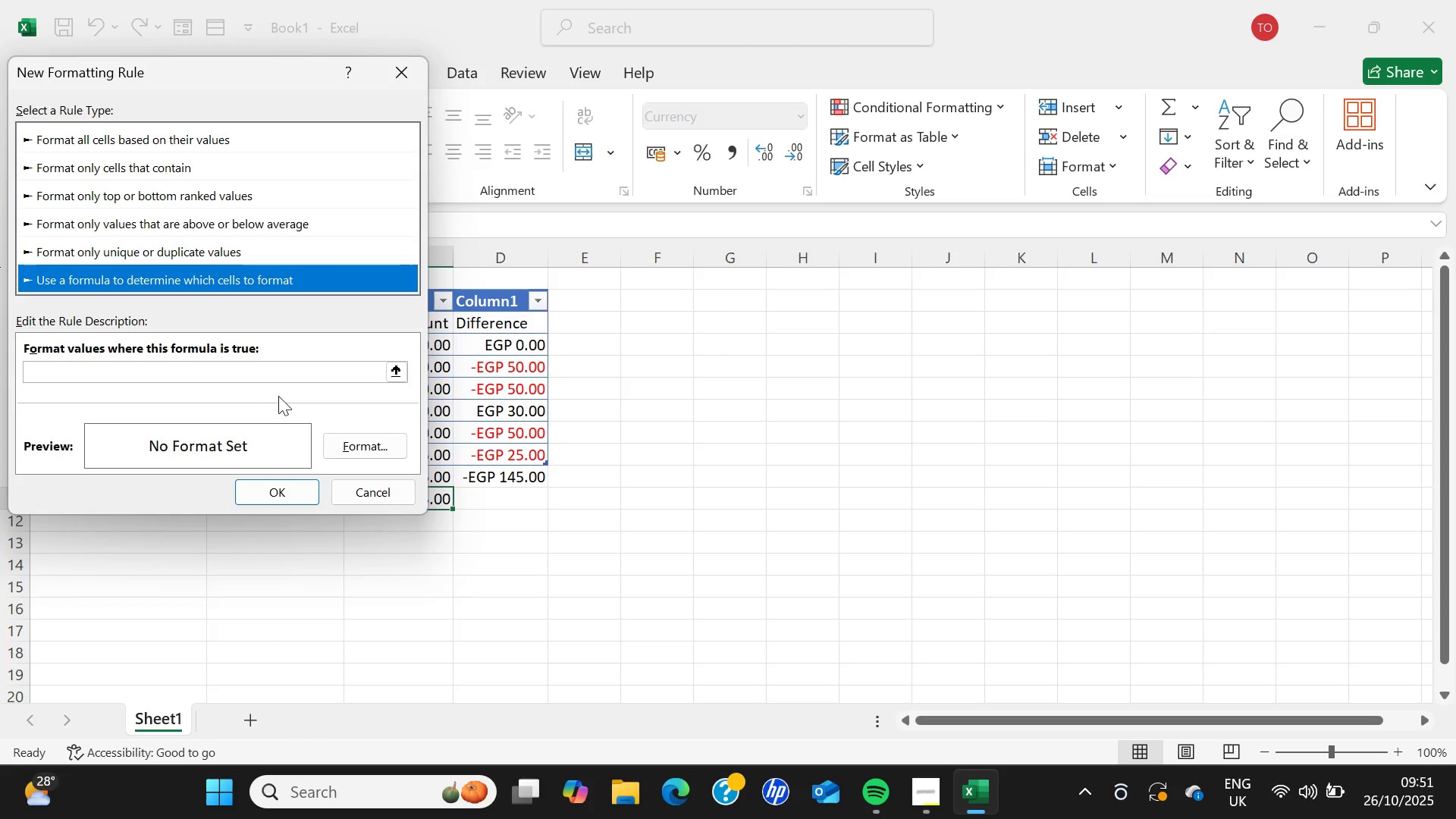 
left_click([287, 375])
 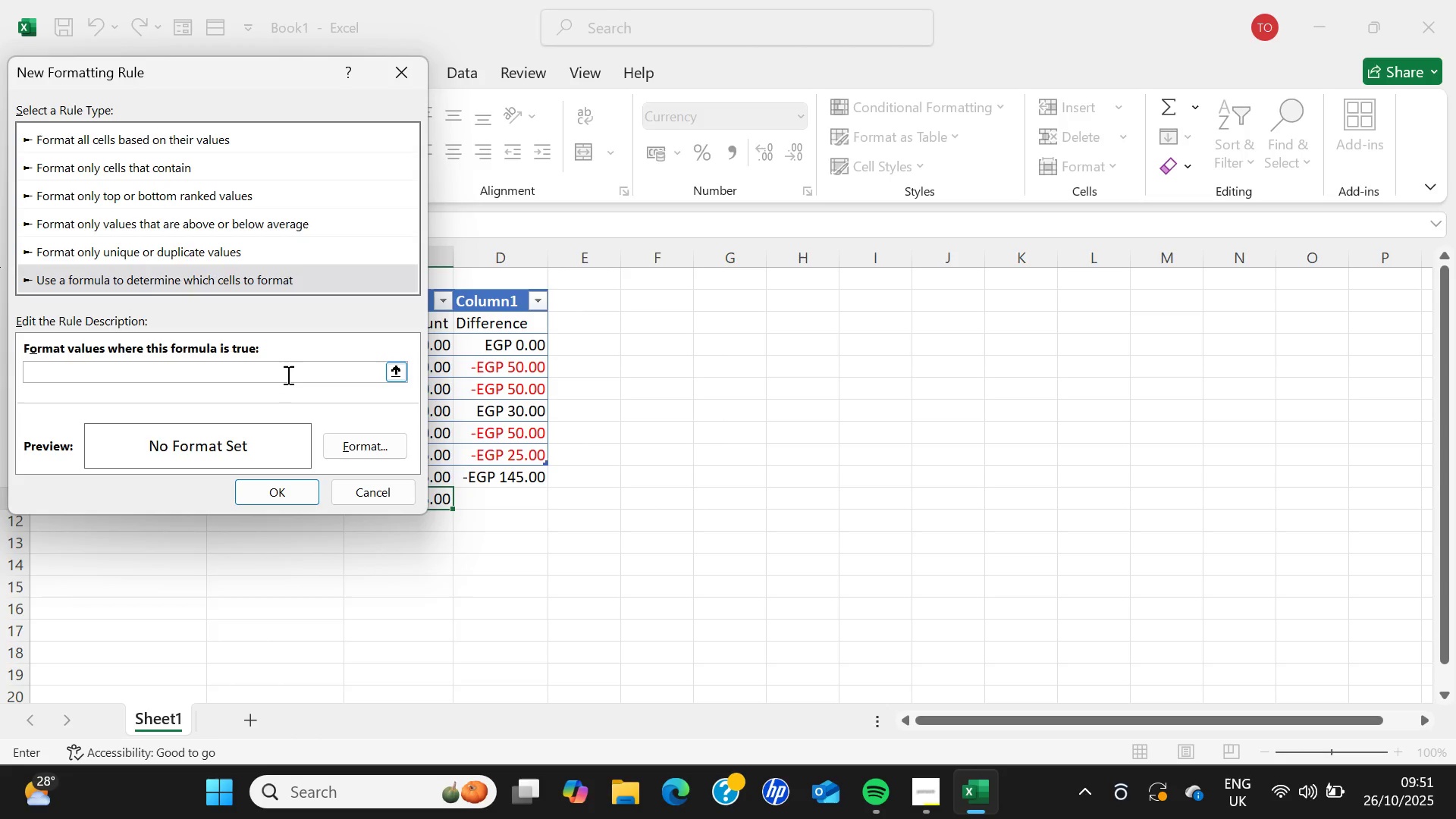 
type(=c11)
 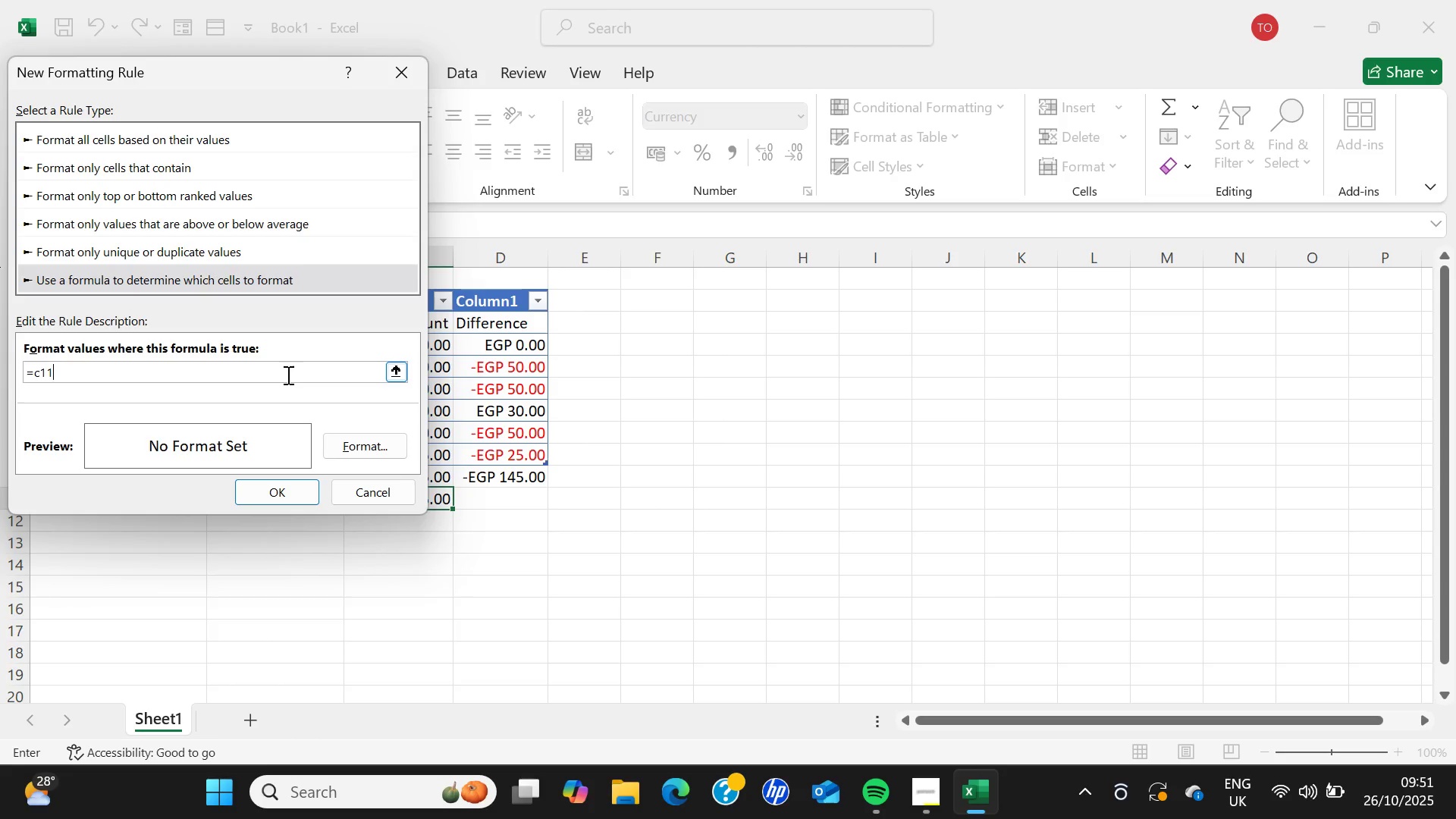 
key(Shift+Period)
 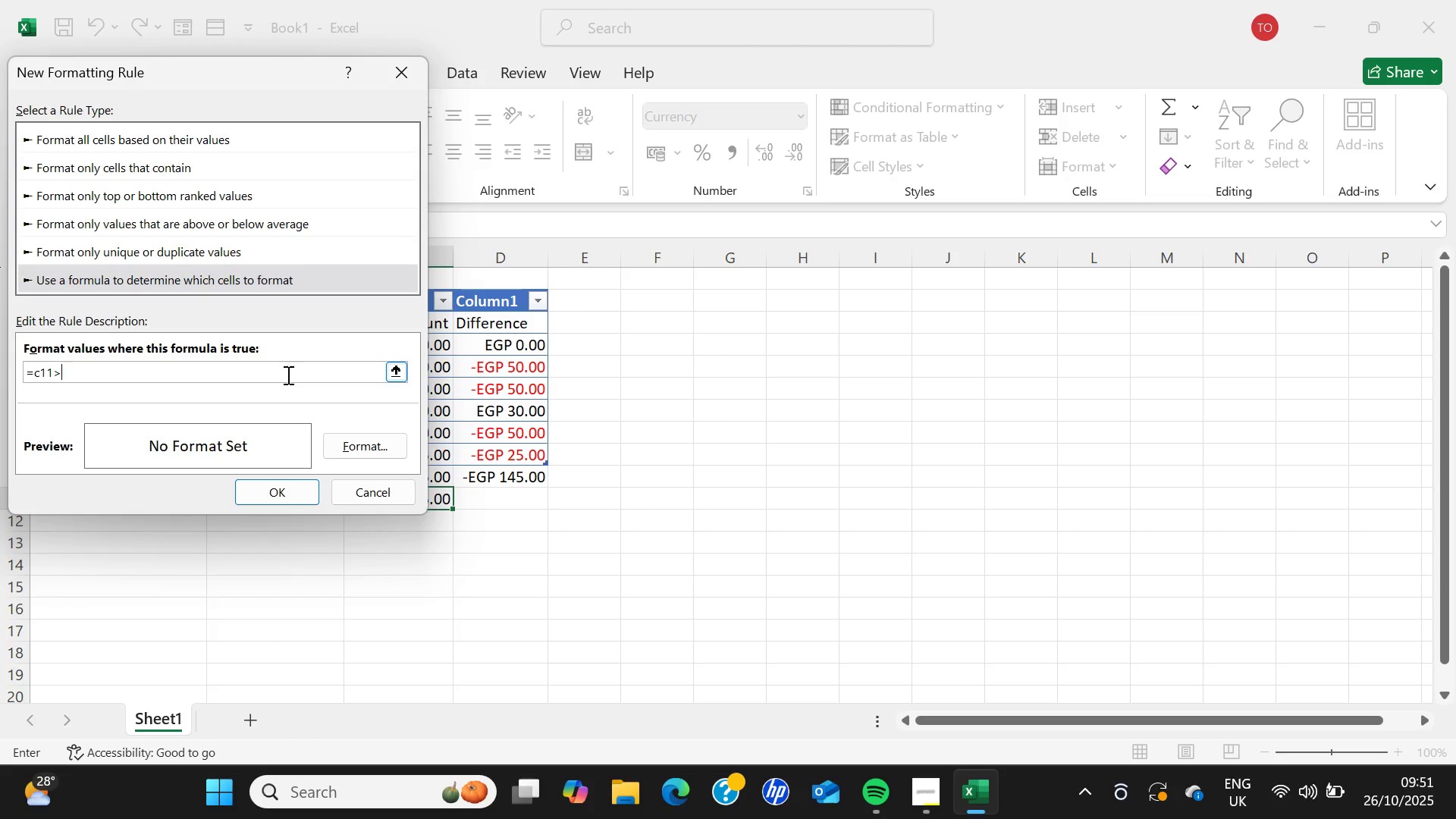 
key(0)
 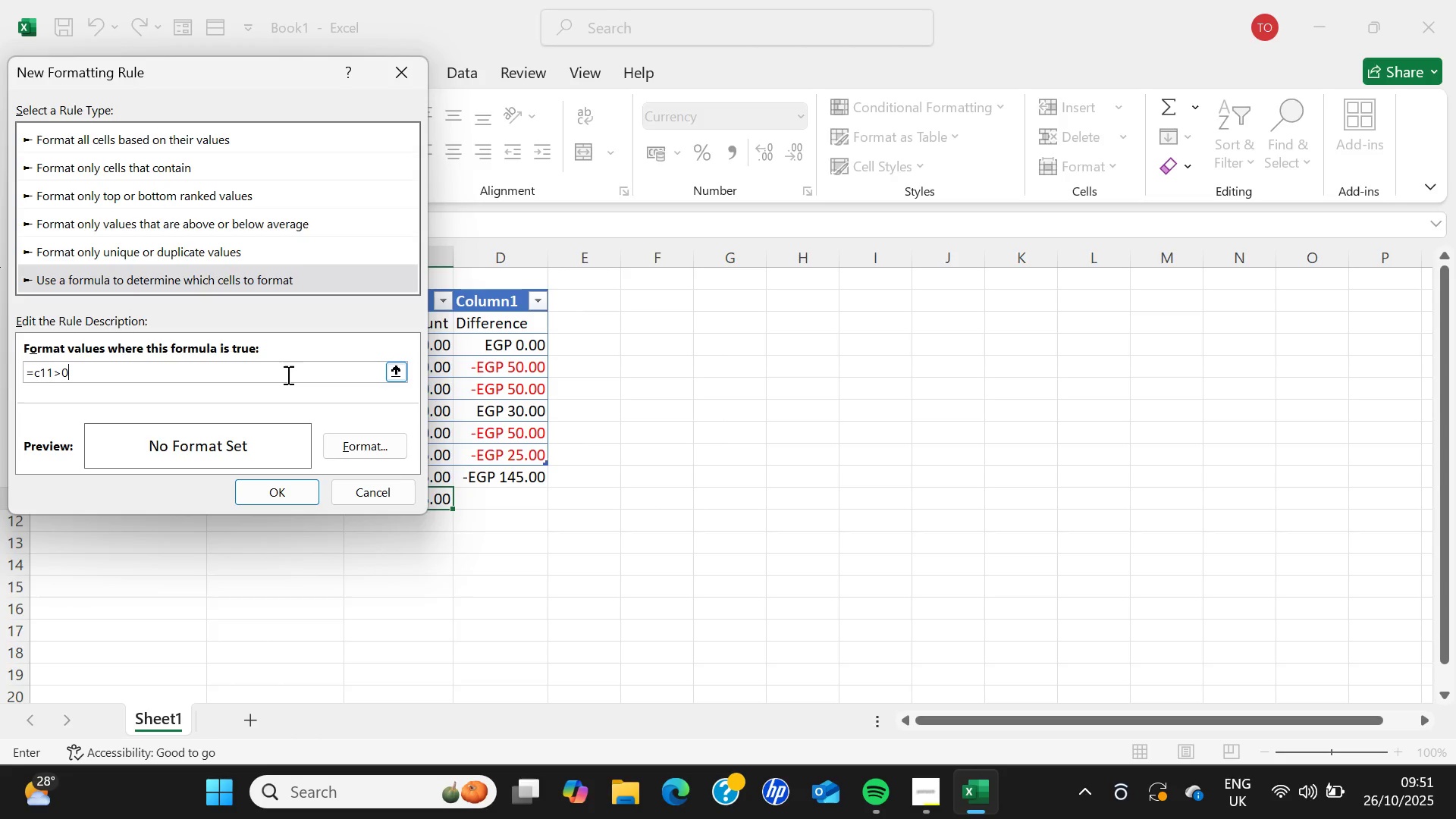 
key(Backspace)
 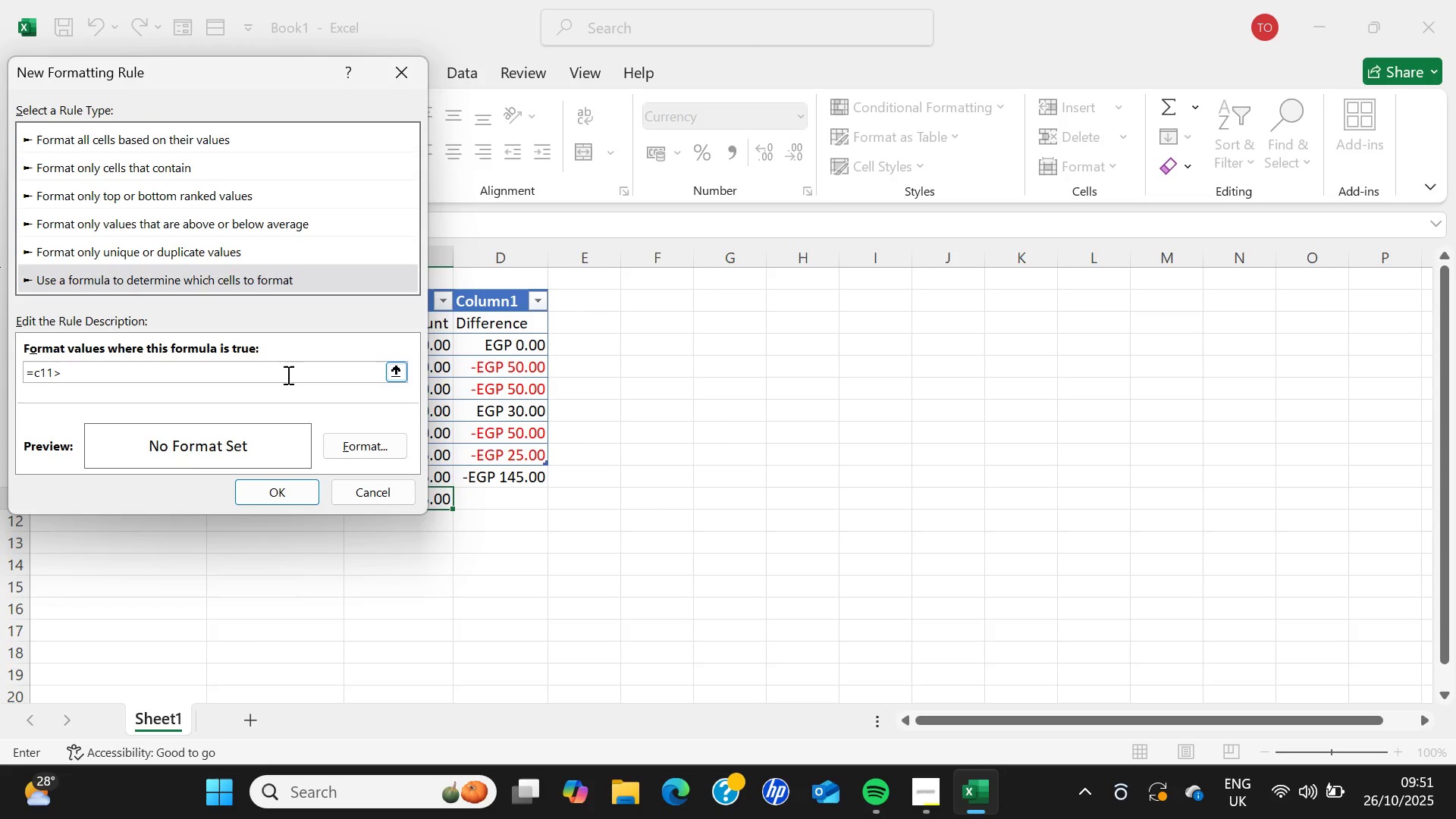 
key(Equal)
 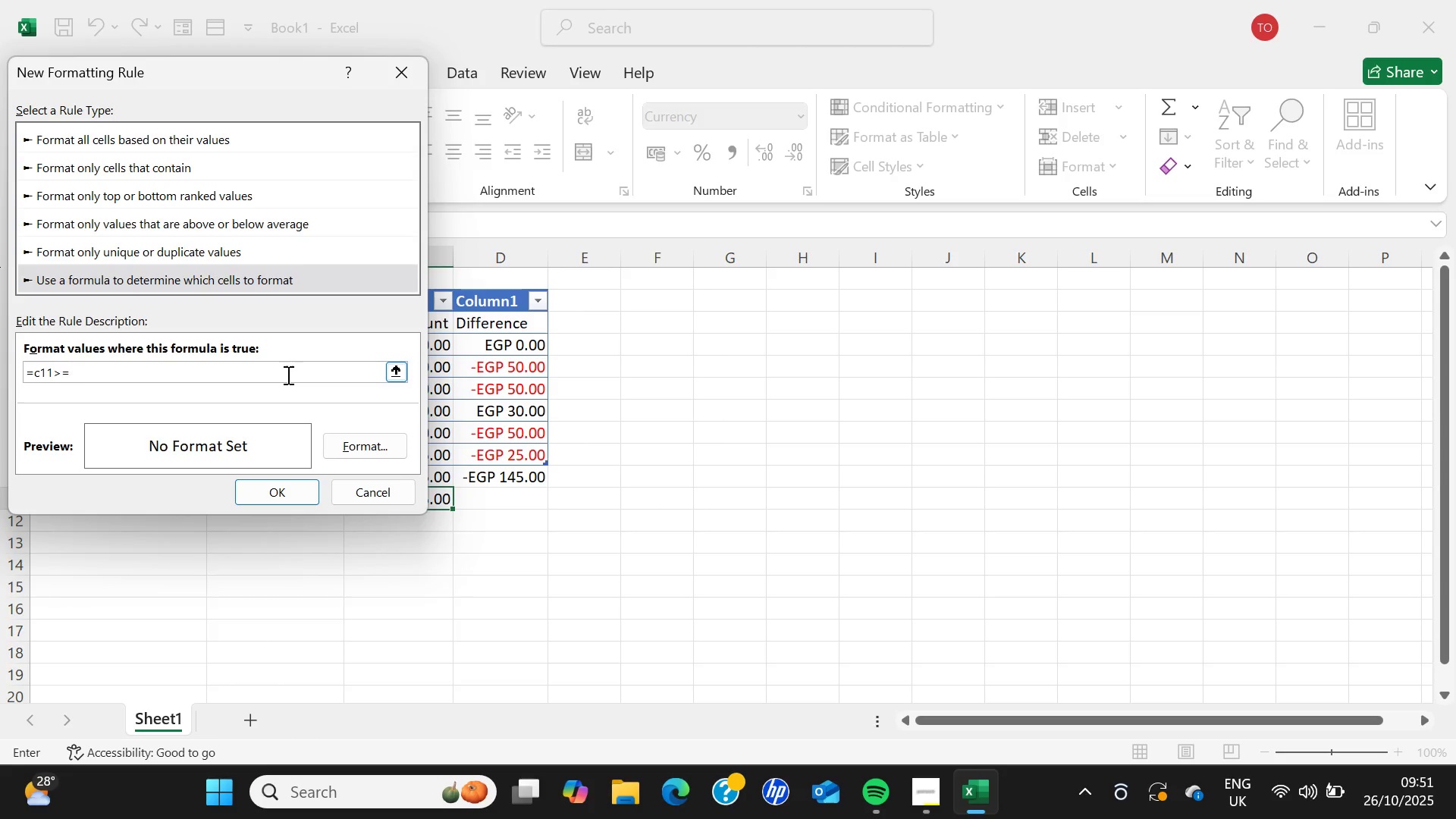 
key(0)
 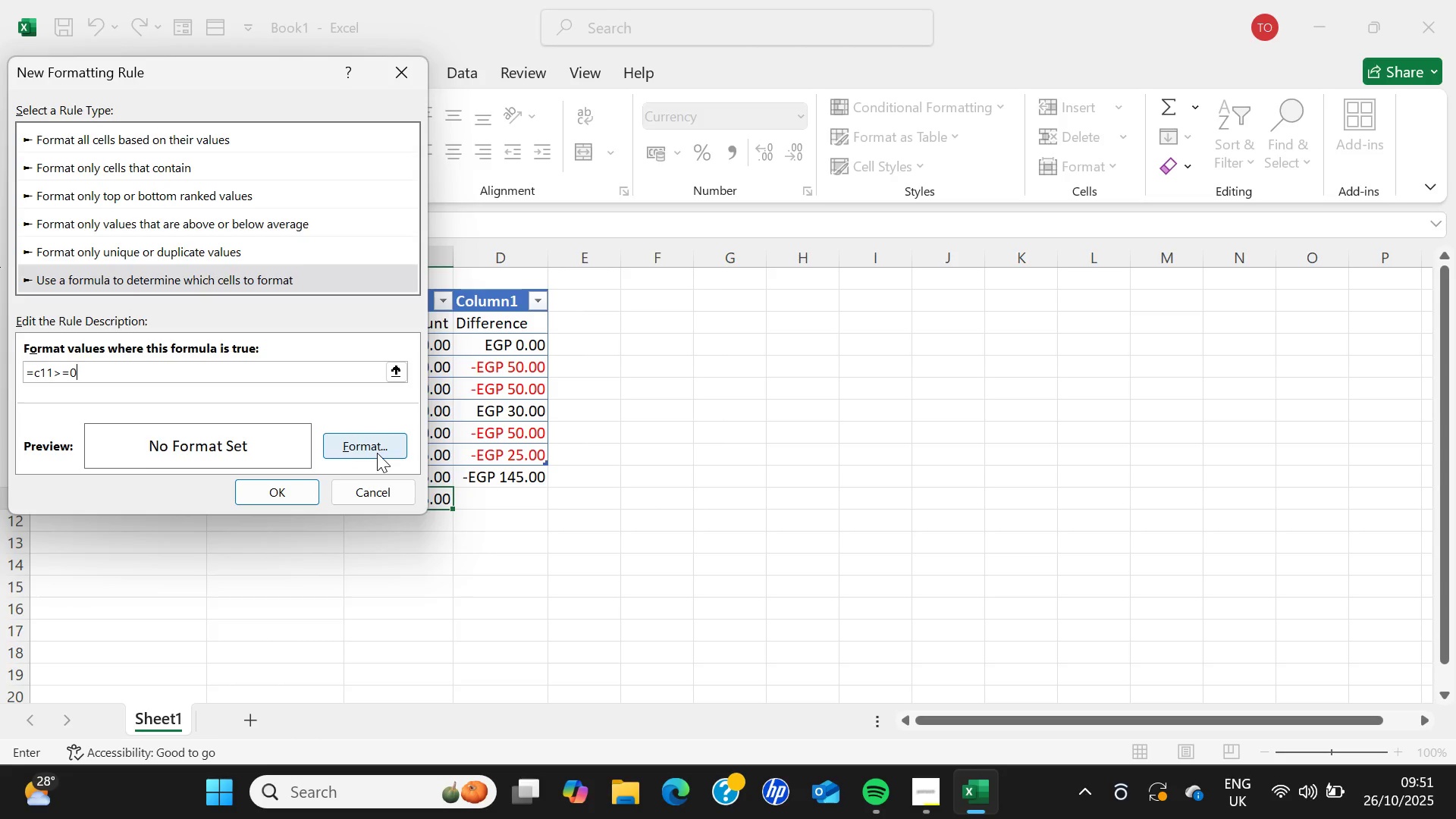 
wait(12.78)
 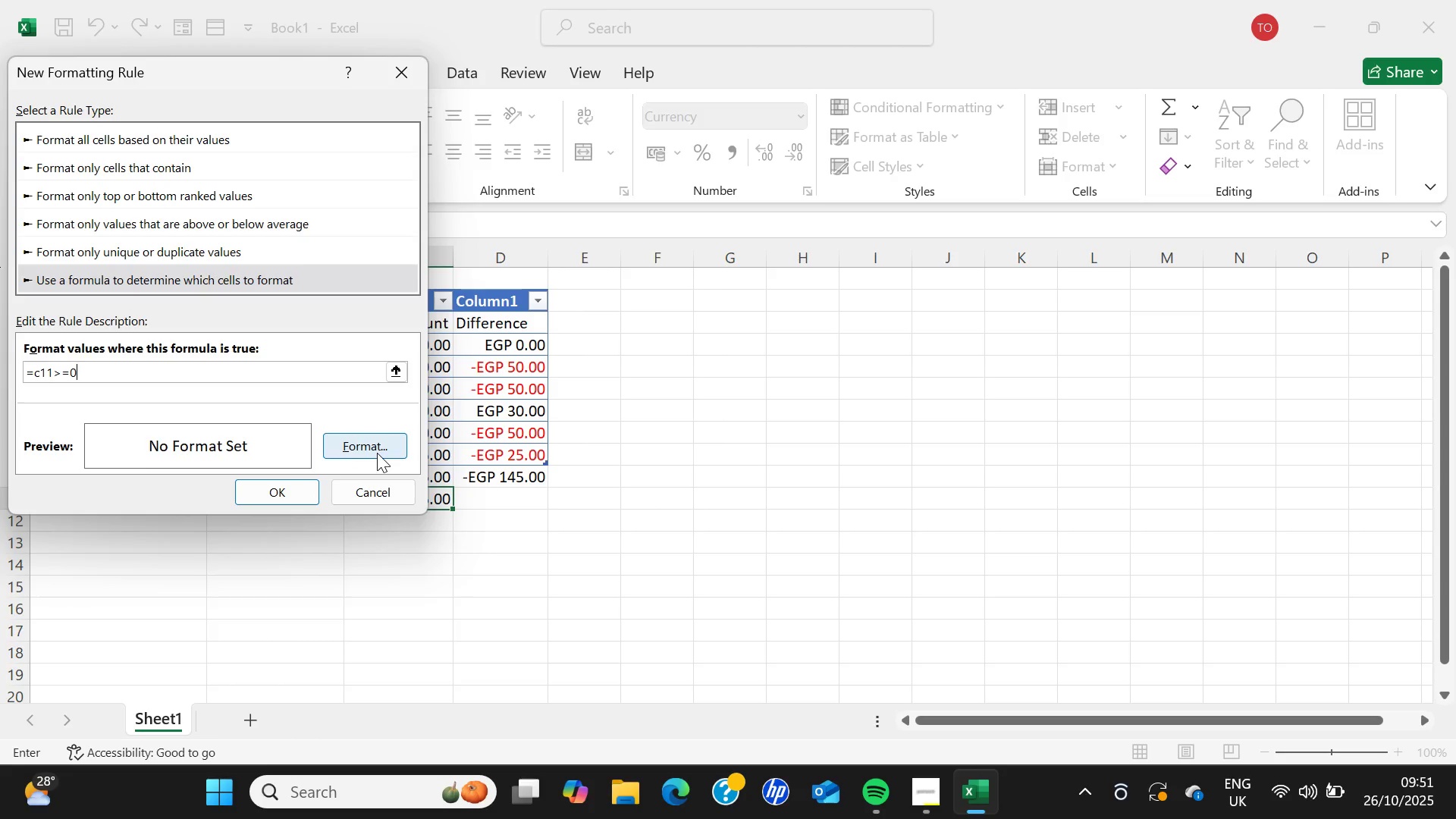 
left_click([373, 441])
 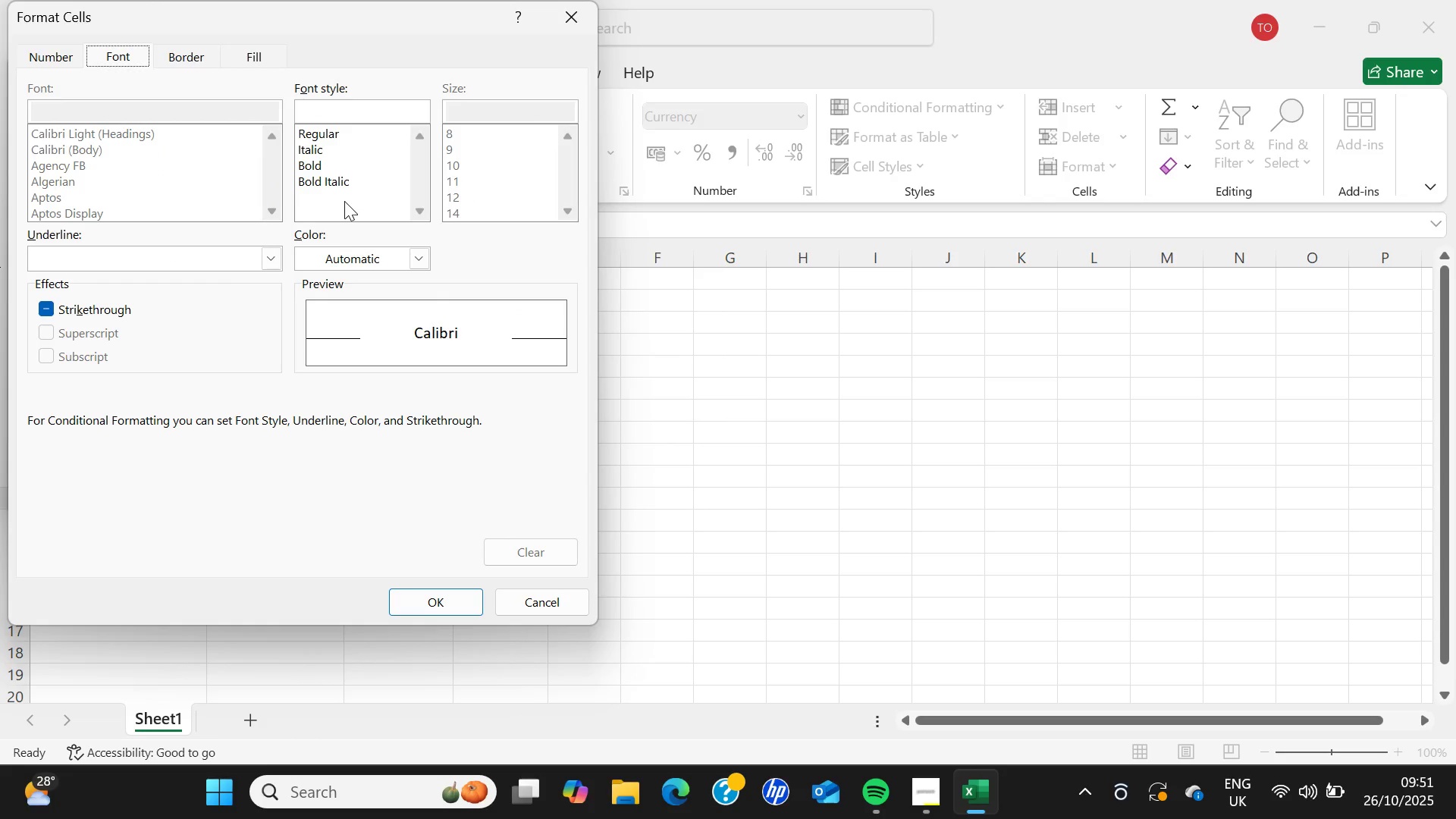 
left_click([413, 260])
 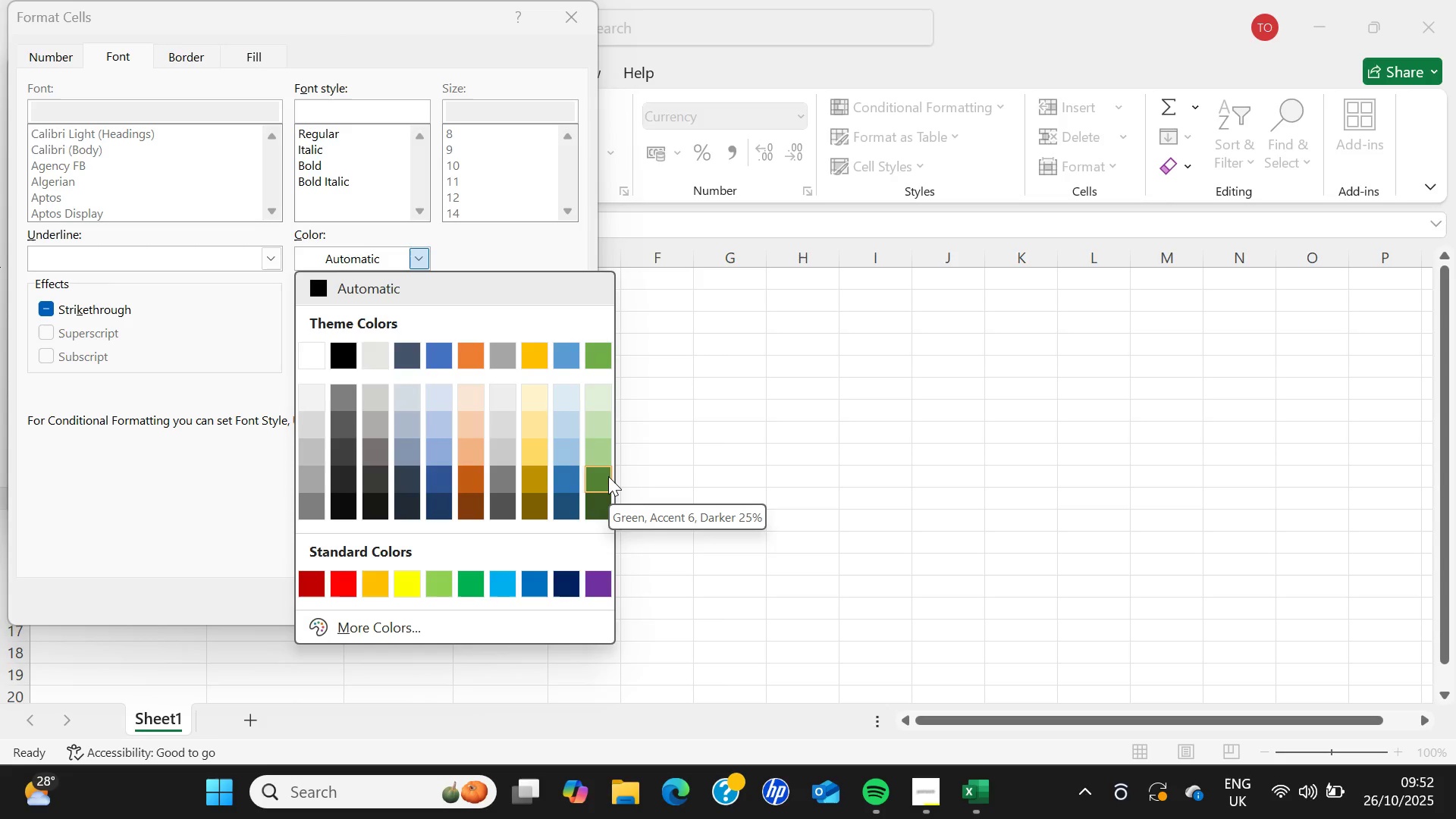 
wait(6.69)
 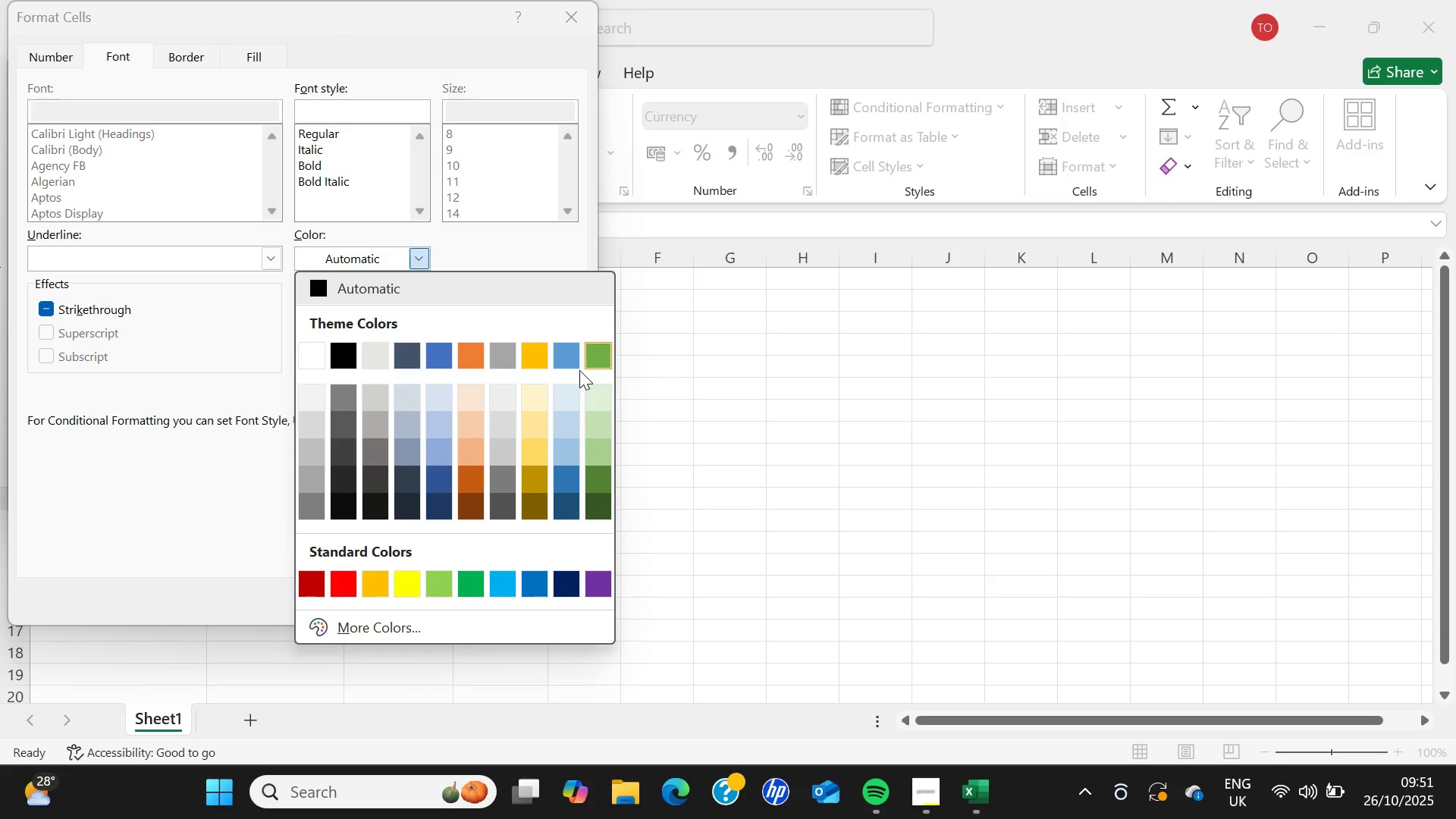 
left_click([602, 485])
 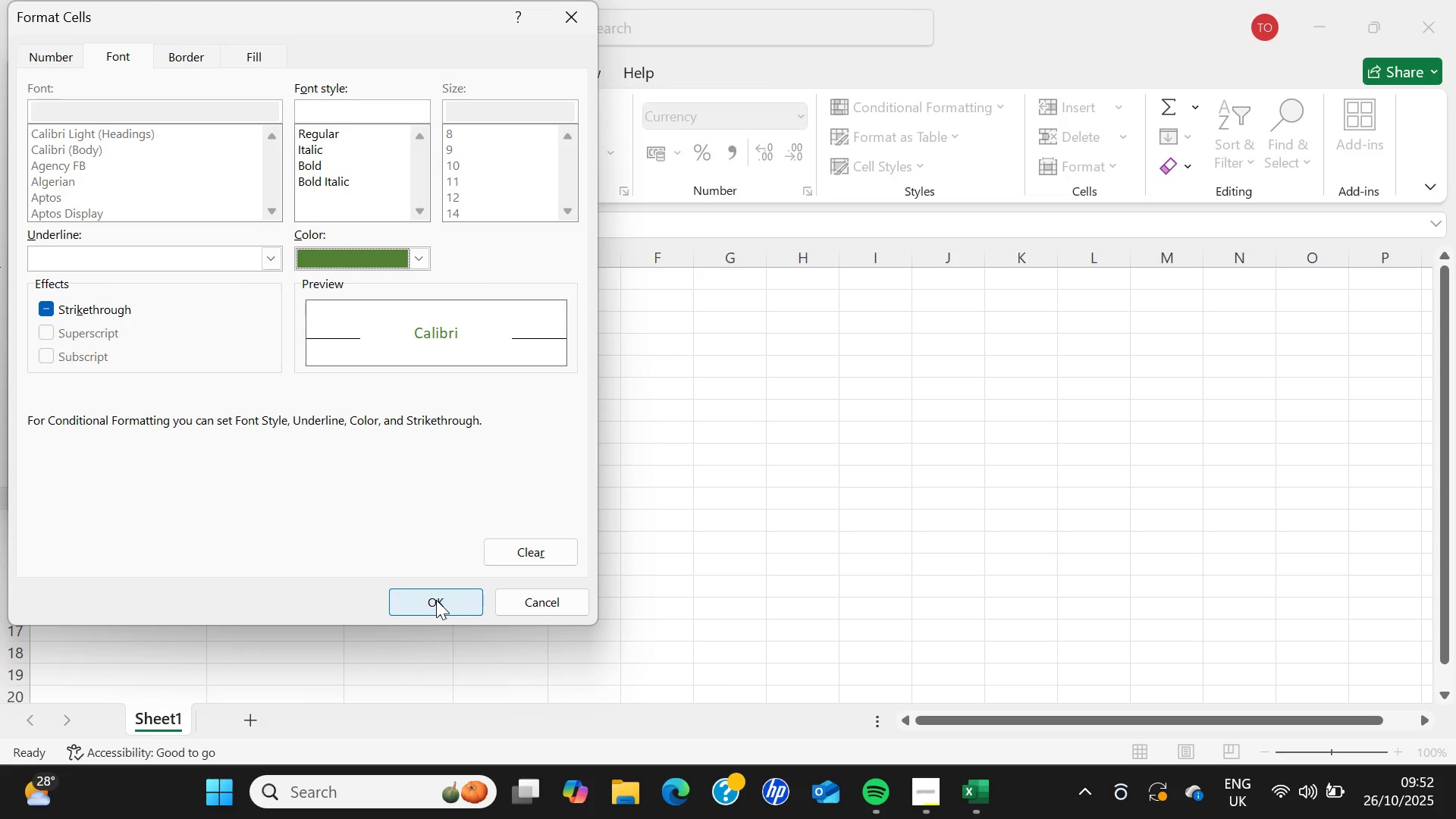 
left_click([436, 600])
 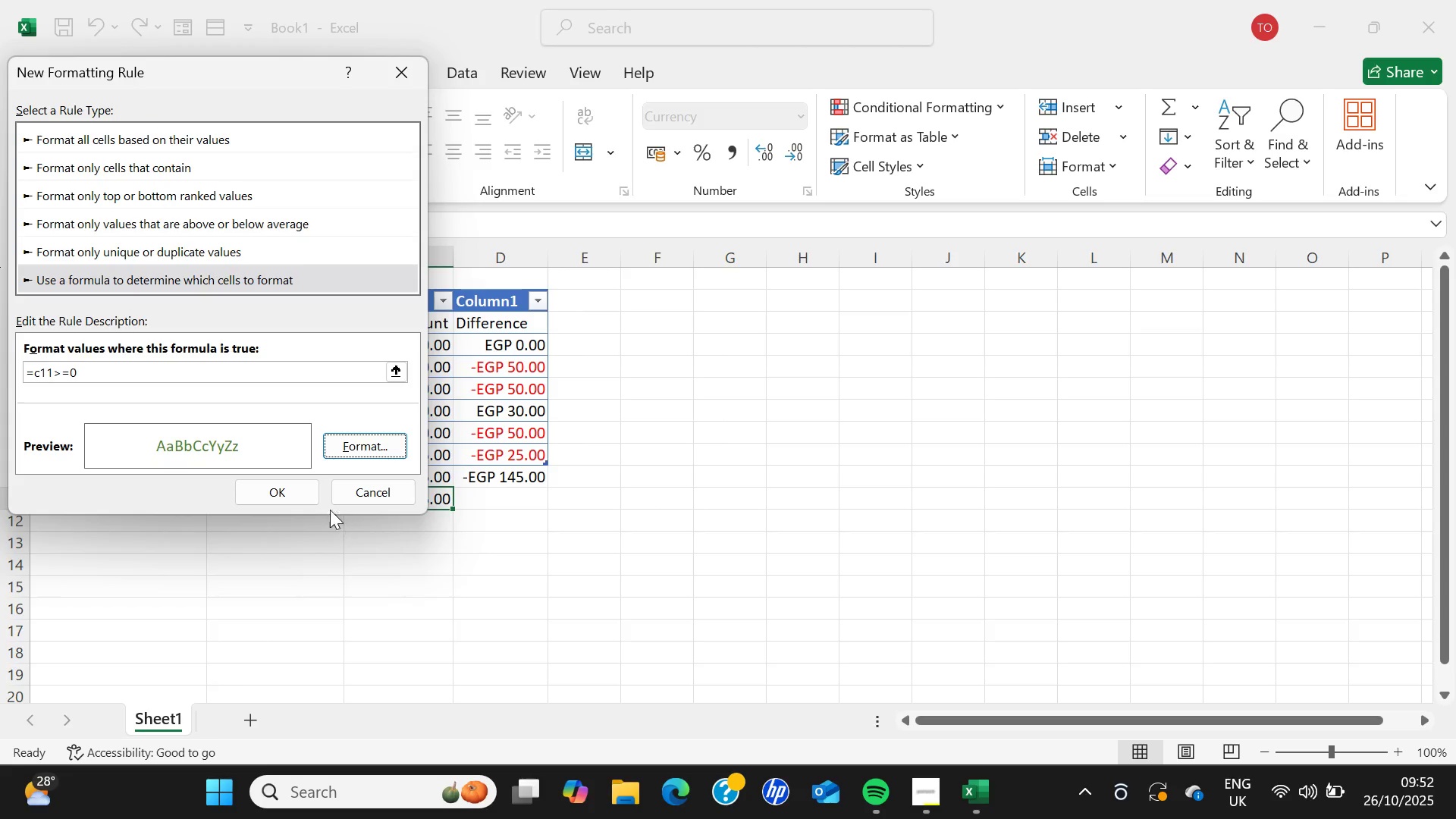 
left_click([311, 495])
 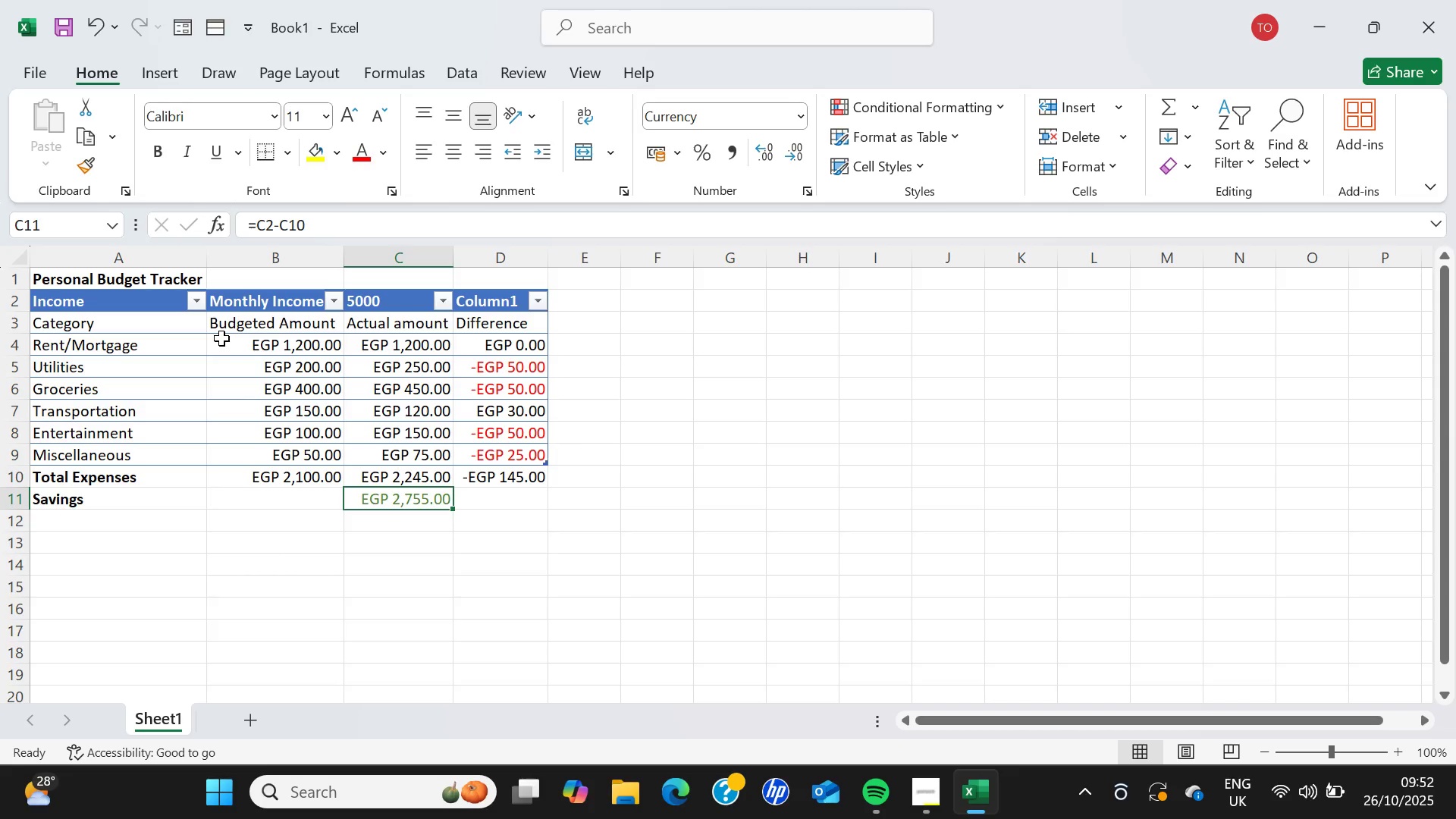 
wait(32.73)
 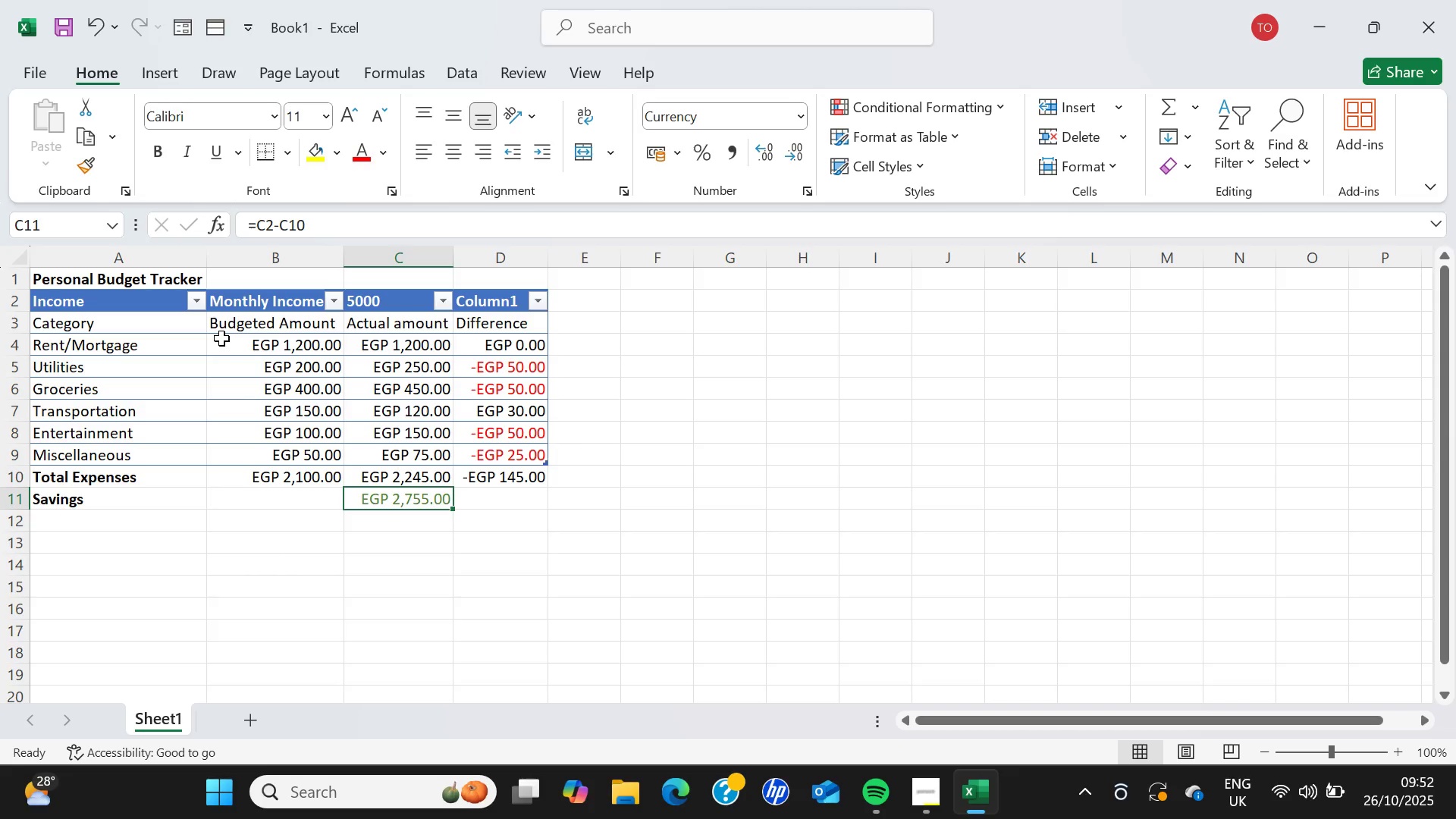 
hold_key(key=ControlLeft, duration=1.52)
left_click_drag(start_coordinate=[137, 351], to_coordinate=[133, 452])
 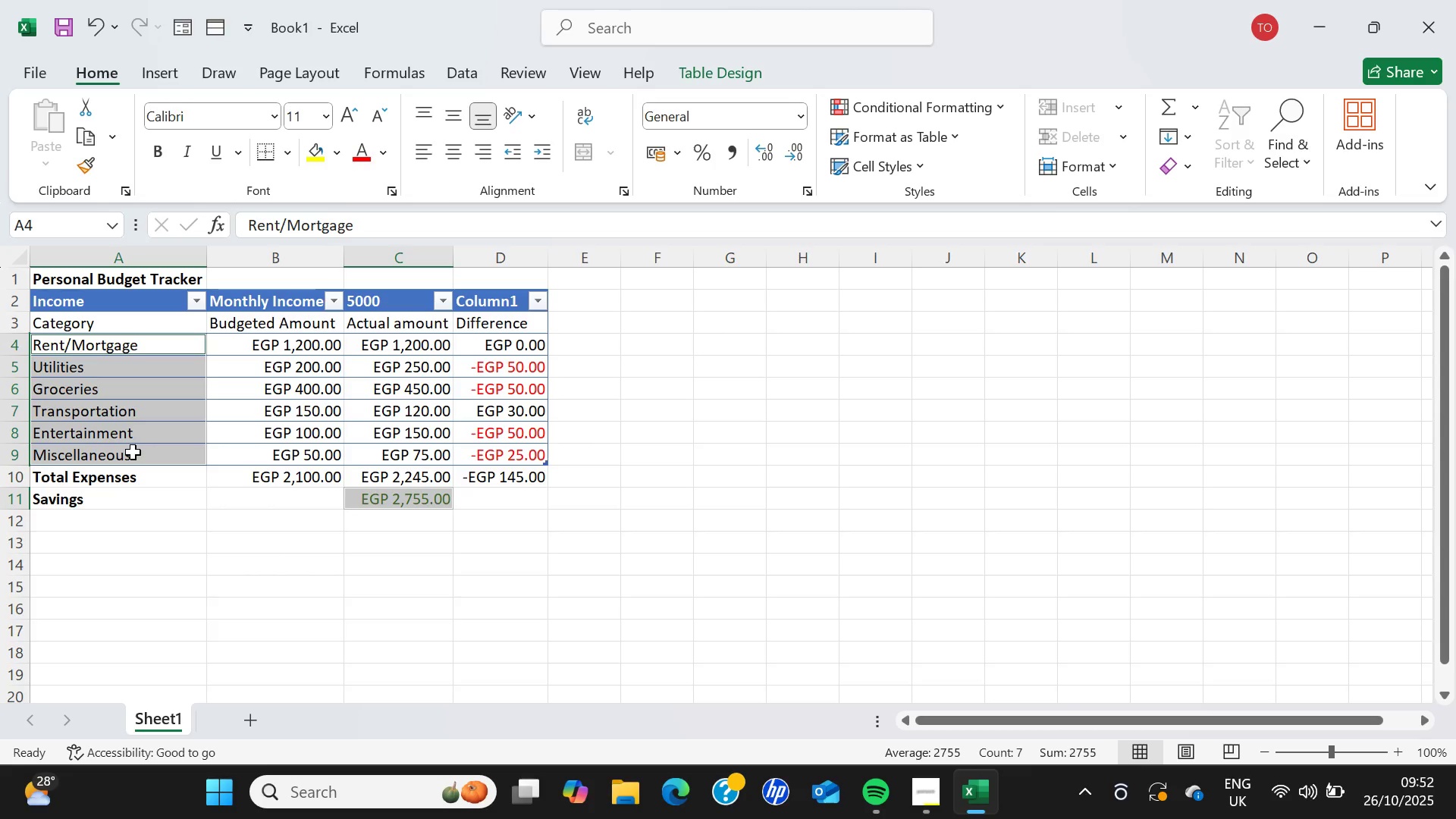 
hold_key(key=ControlLeft, duration=1.5)
 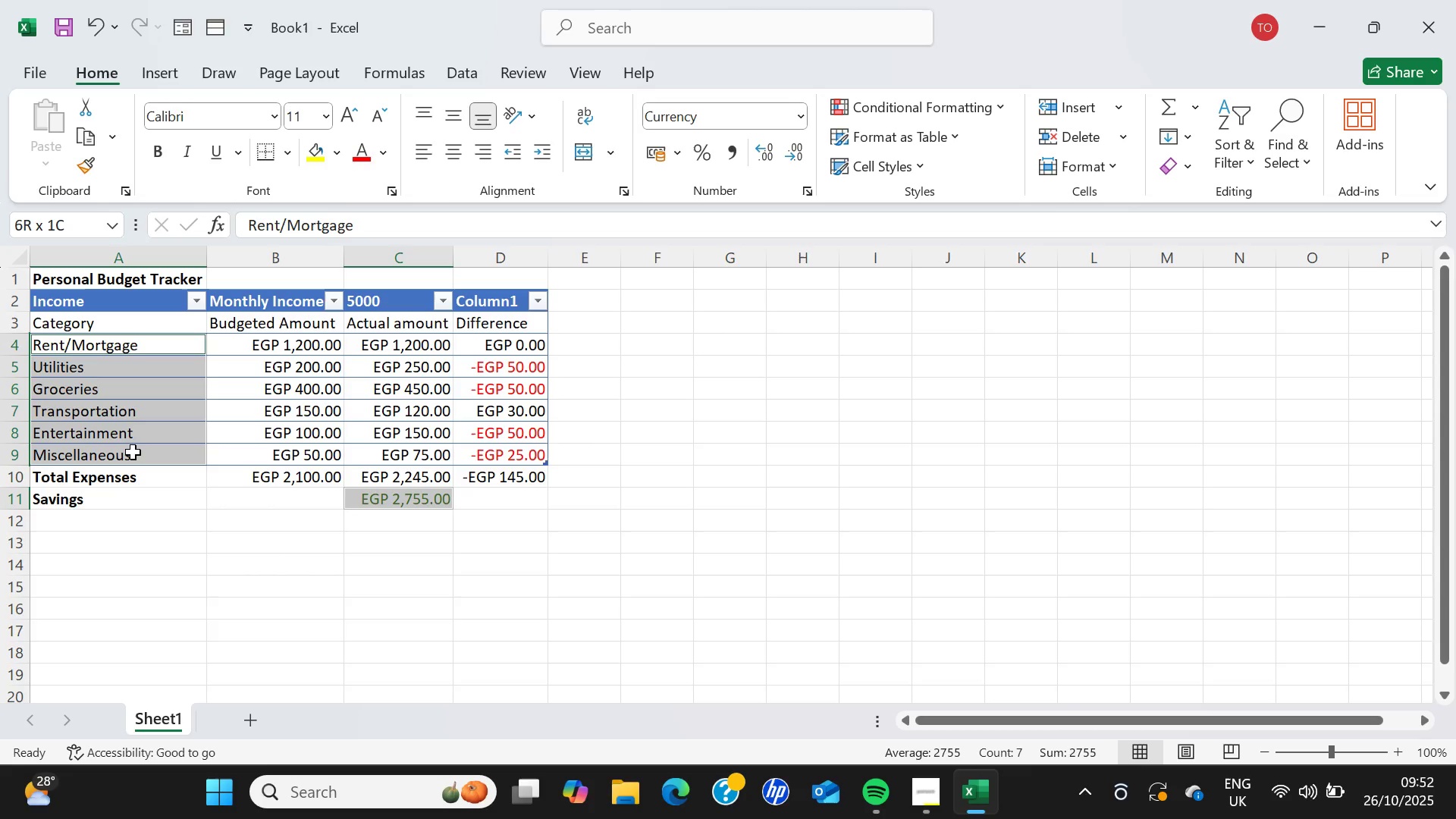 
hold_key(key=ControlLeft, duration=0.97)
 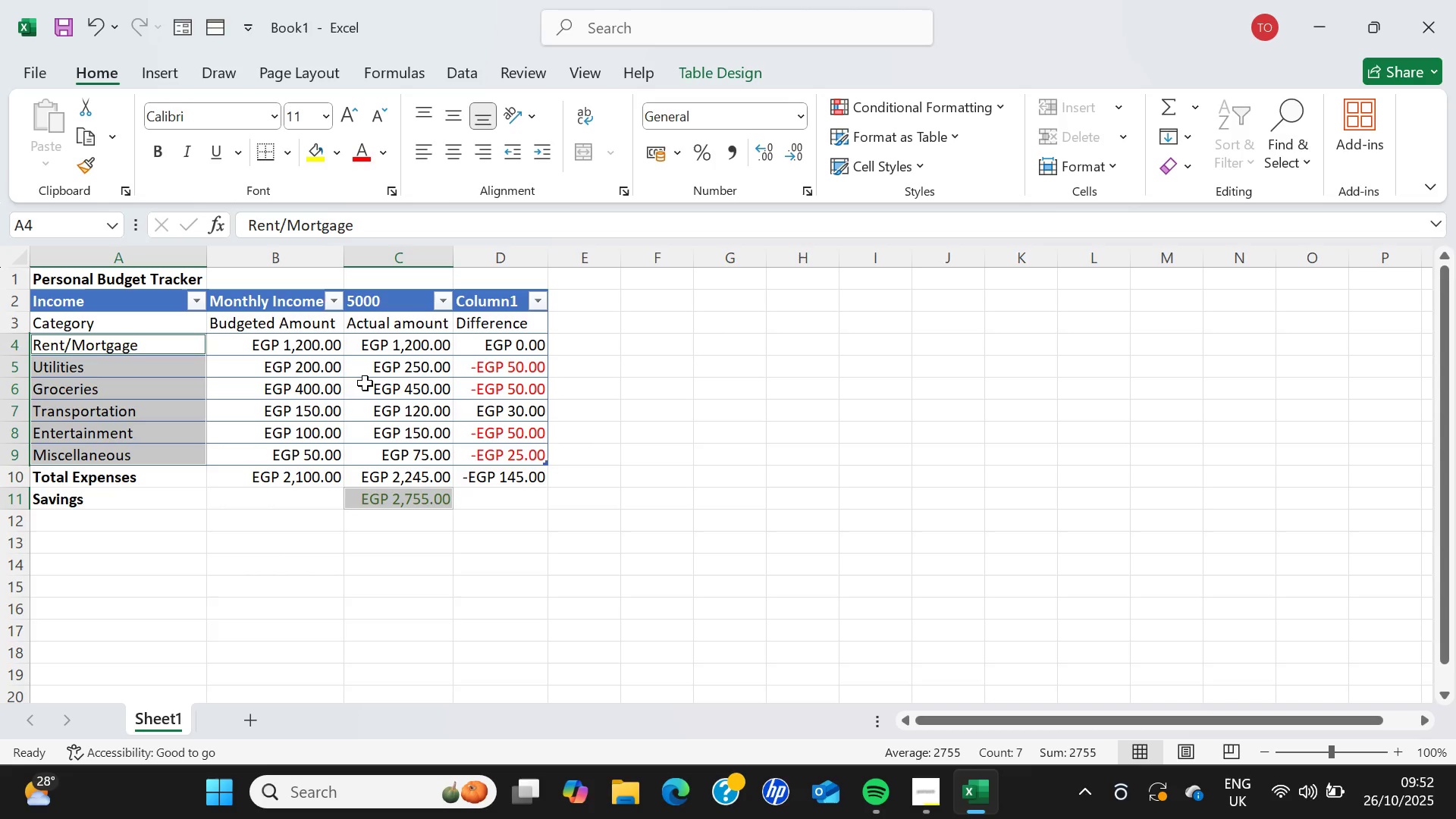 
wait(10.14)
 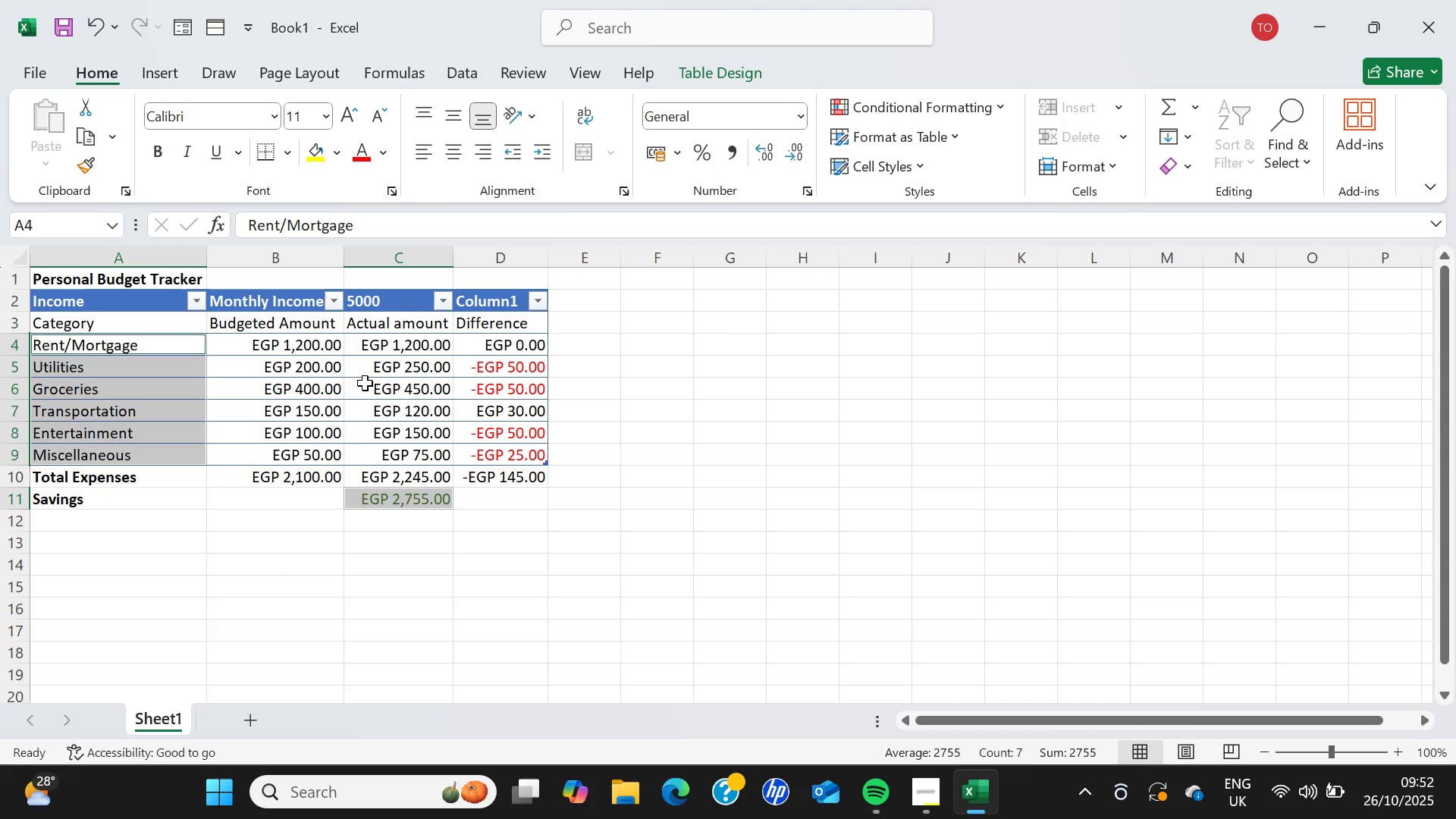 
left_click([384, 352])
 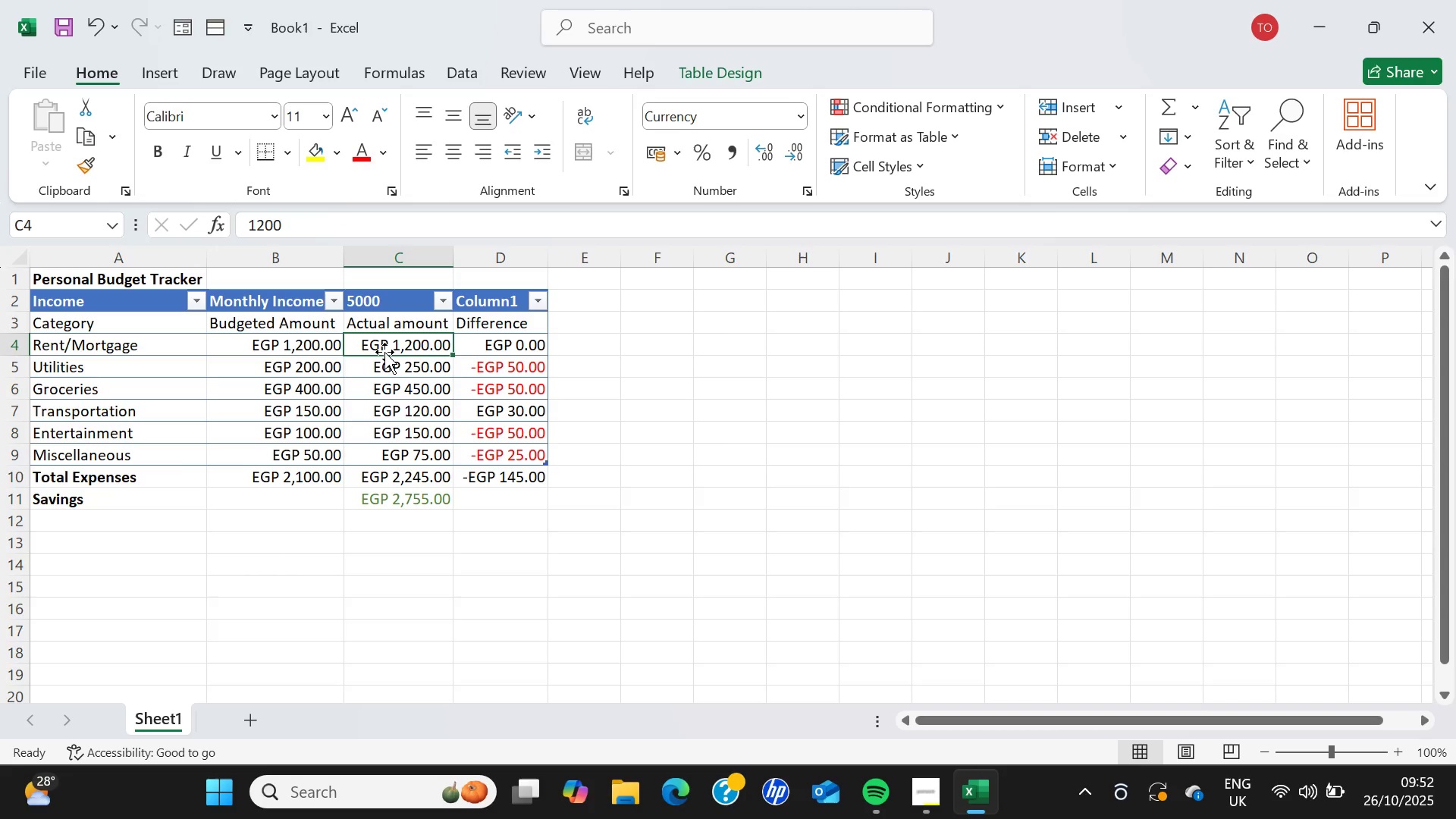 
hold_key(key=ControlLeft, duration=1.5)
left_click_drag(start_coordinate=[384, 352], to_coordinate=[404, 345])
 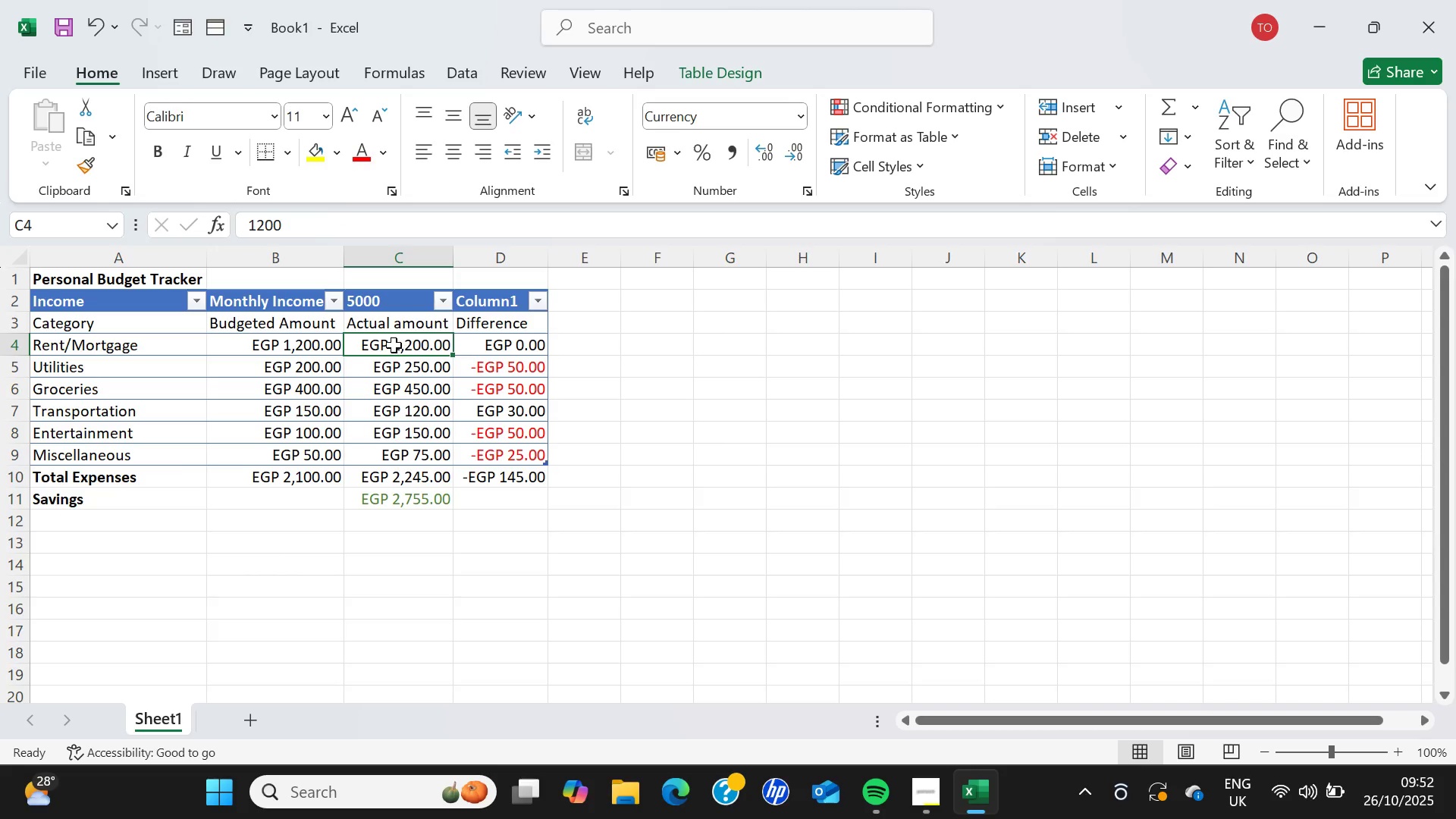 
hold_key(key=ControlLeft, duration=1.14)
 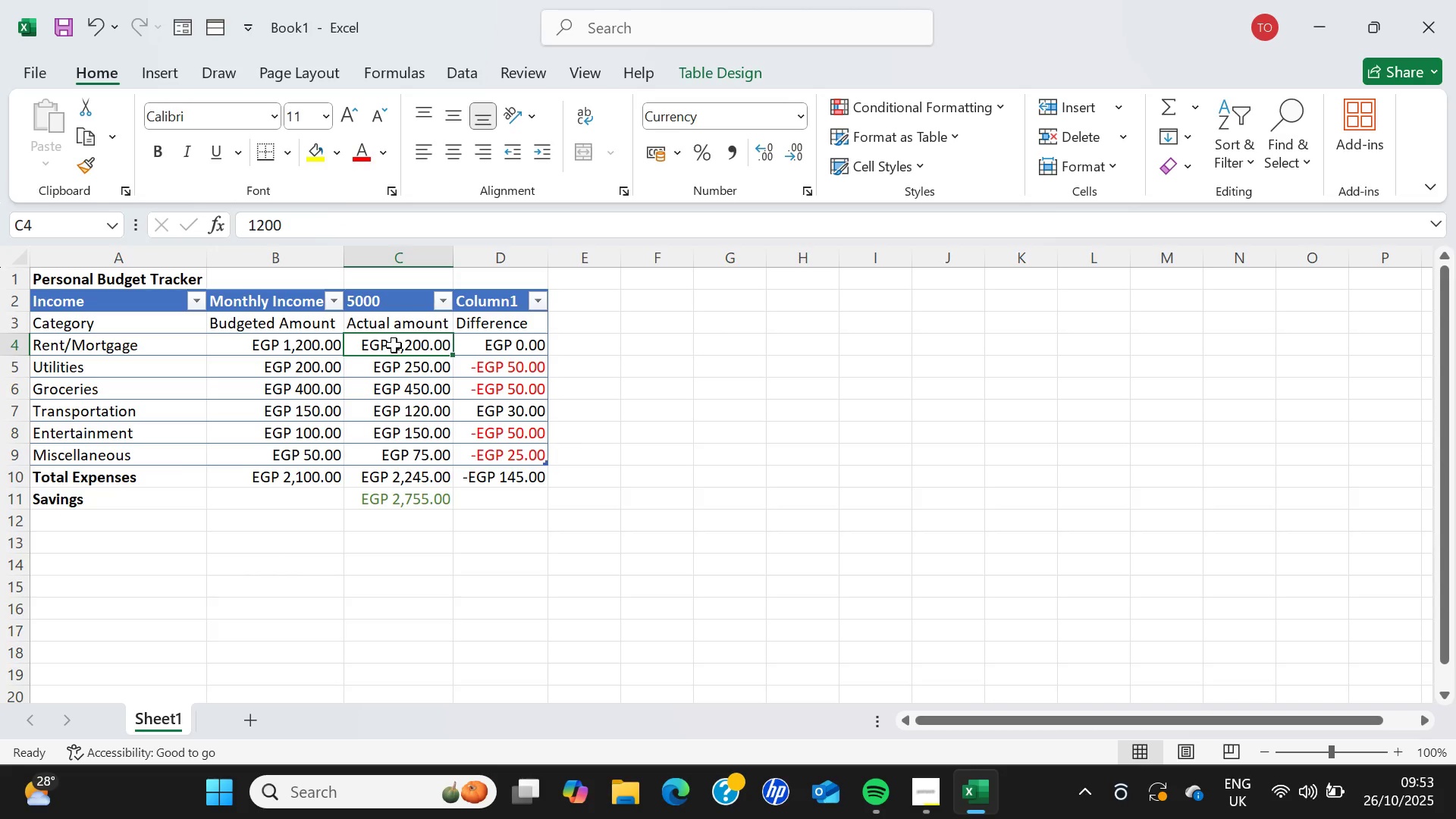 
hold_key(key=ControlLeft, duration=1.52)
left_click_drag(start_coordinate=[394, 345], to_coordinate=[430, 457])
 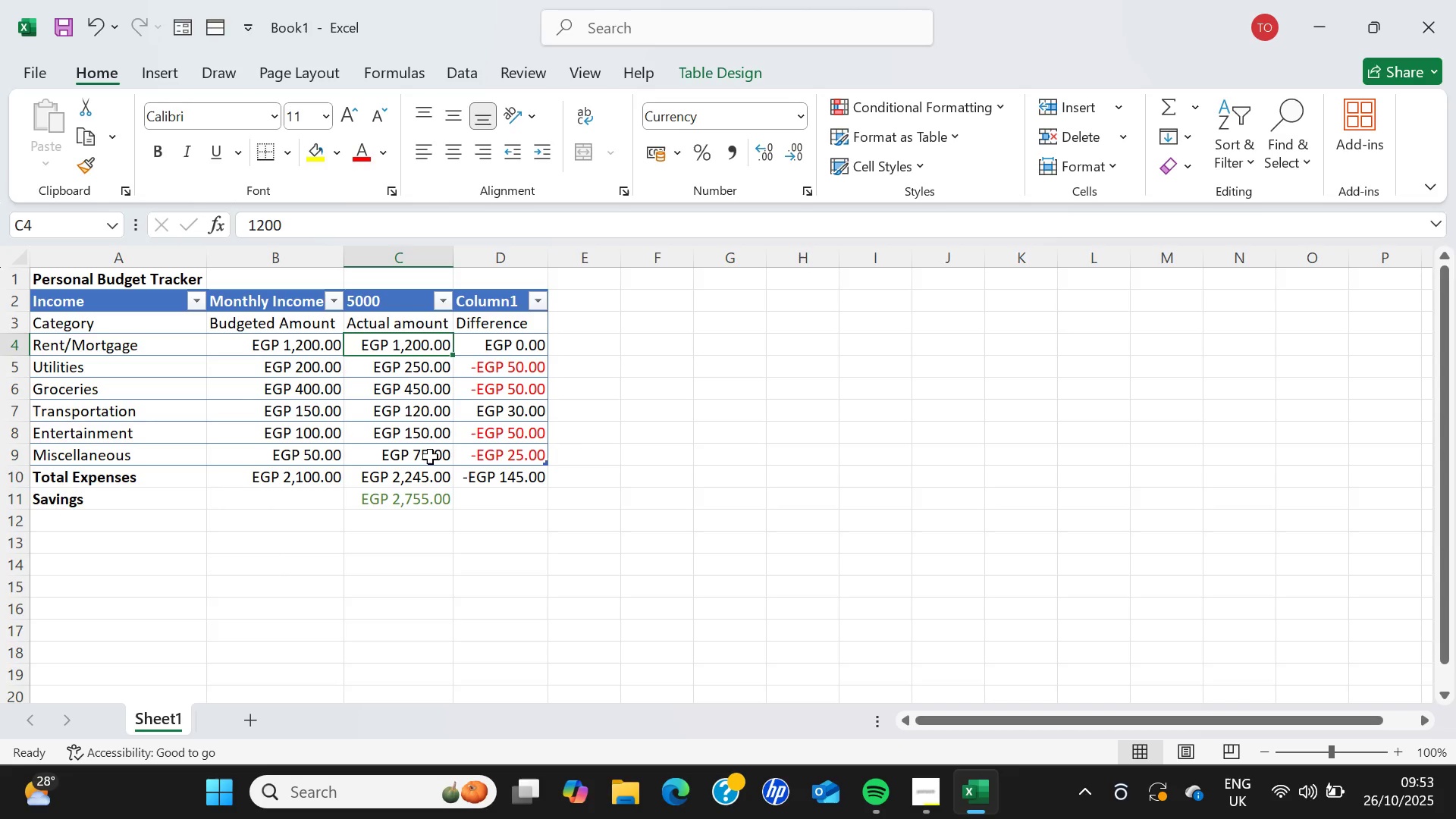 
hold_key(key=ControlLeft, duration=0.95)
 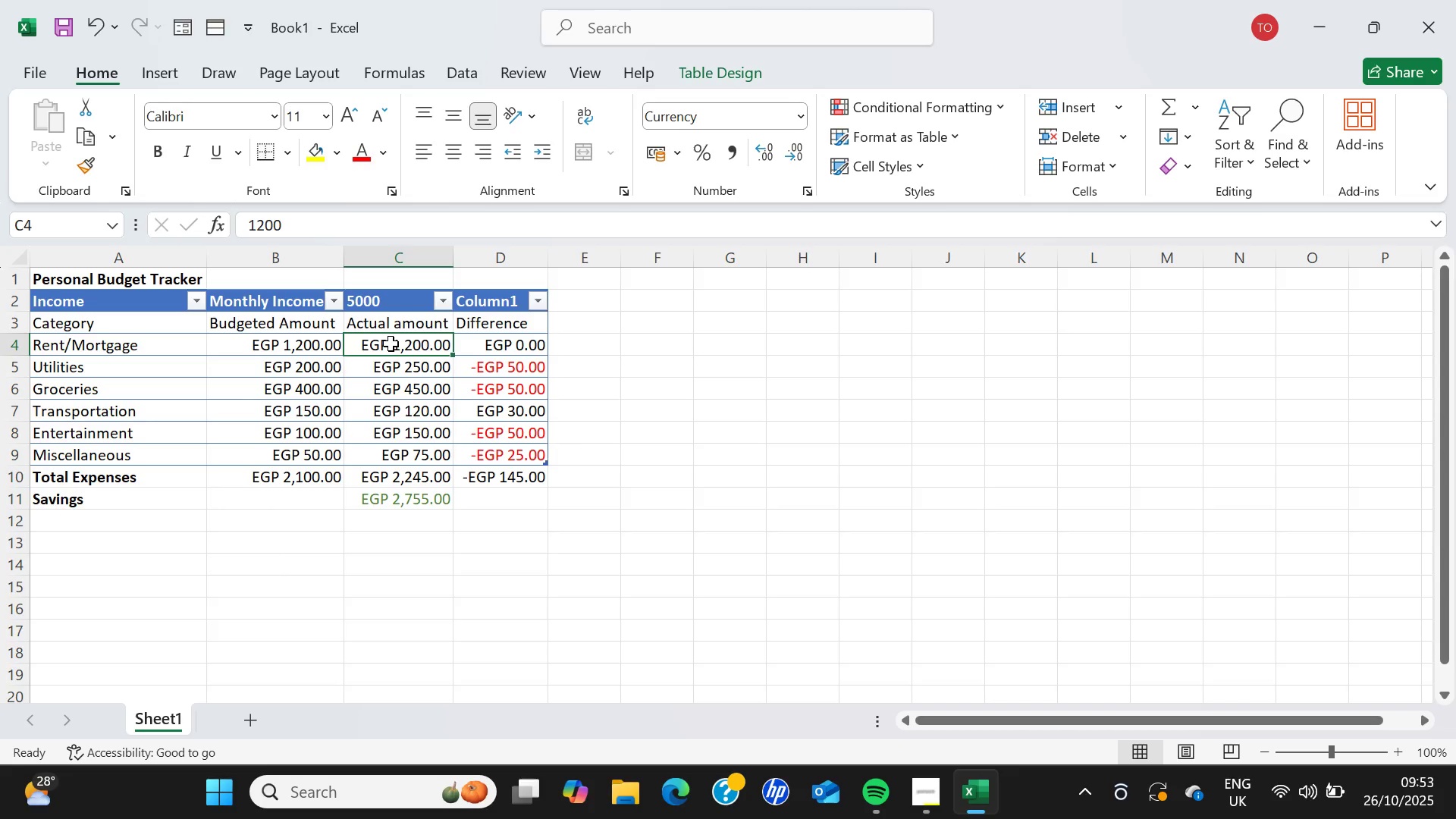 
left_click_drag(start_coordinate=[391, 343], to_coordinate=[398, 451])
 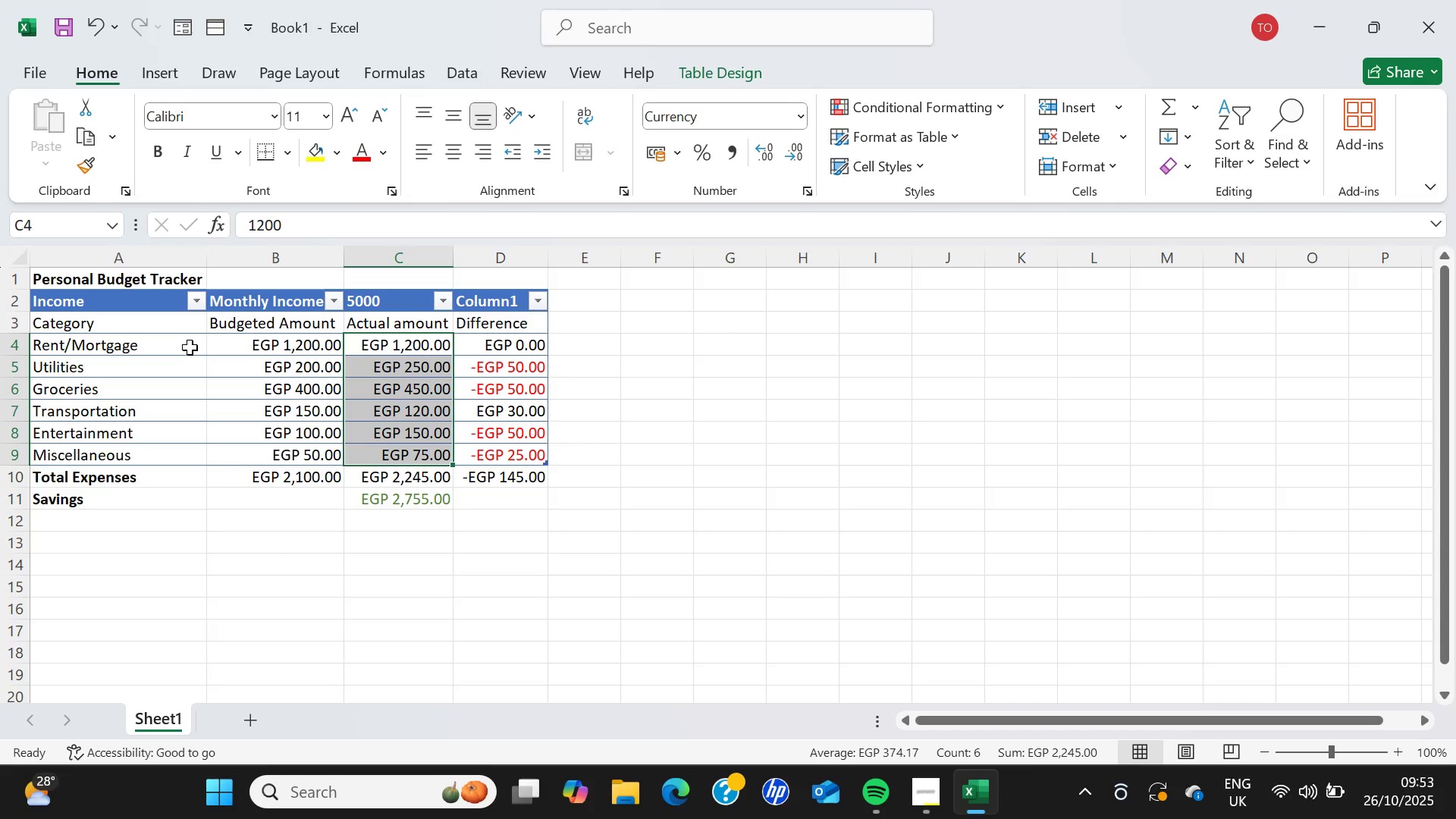 
left_click([190, 347])
 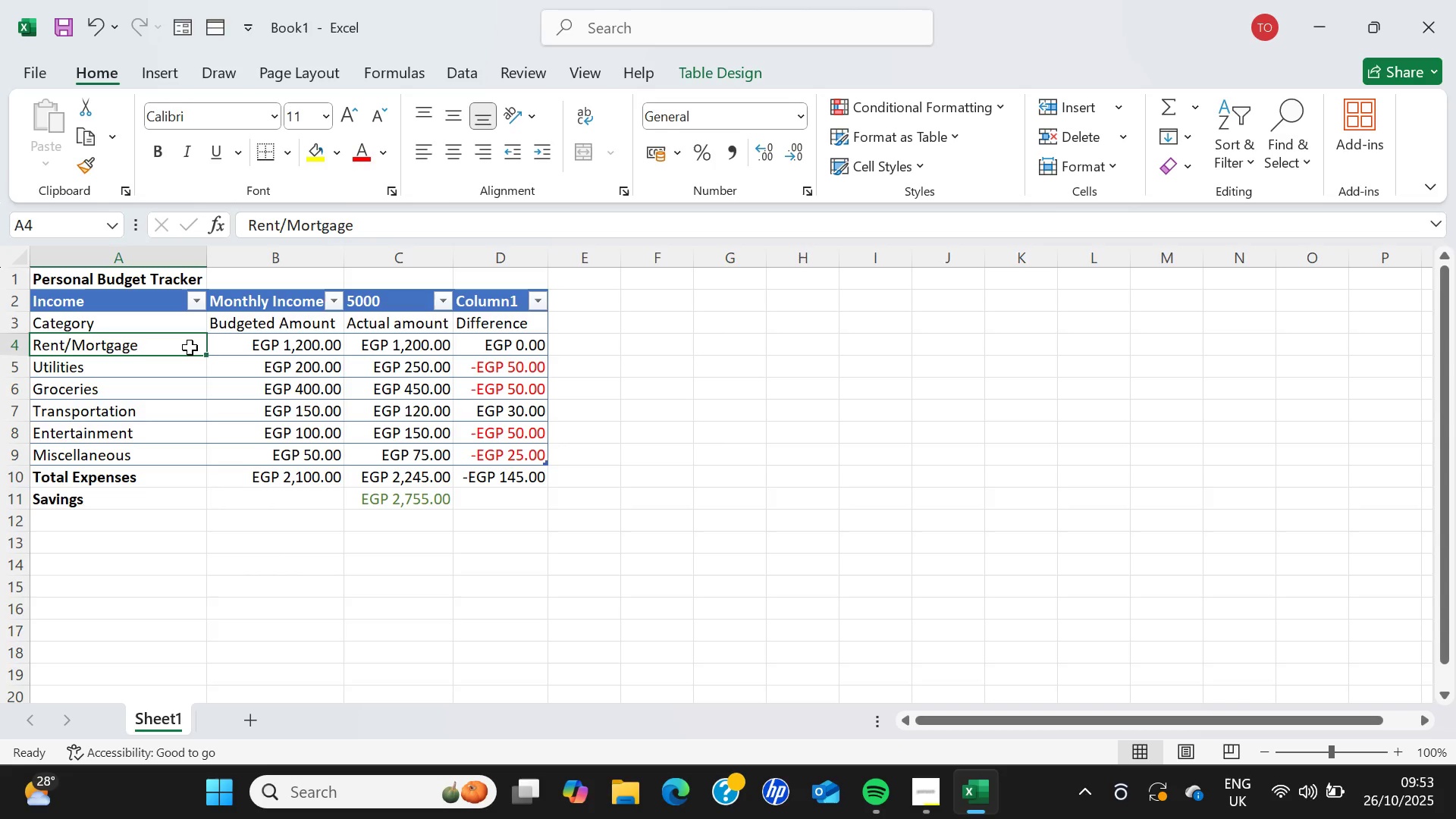 
wait(21.66)
 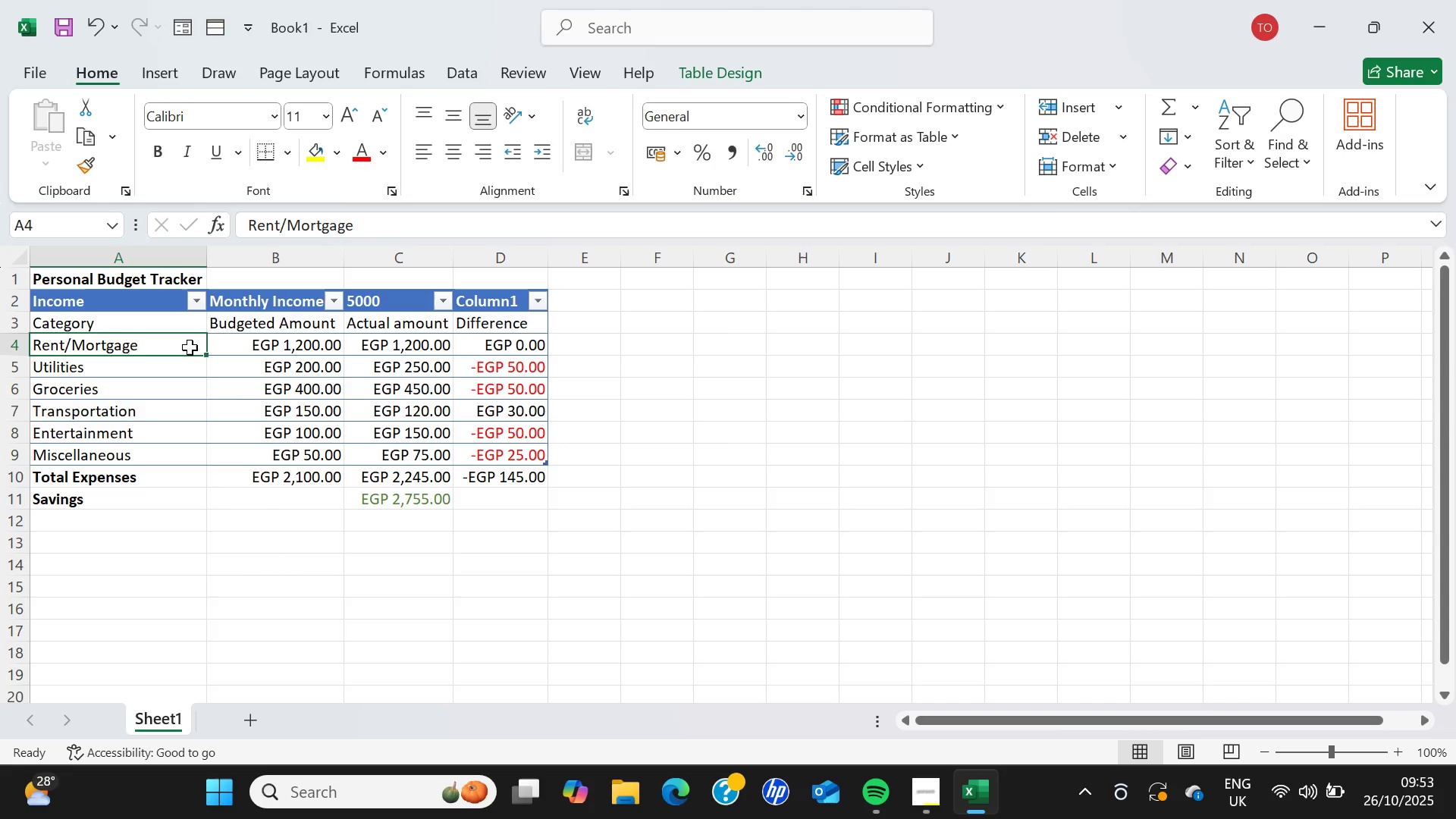 
hold_key(key=ControlLeft, duration=1.5)
left_click_drag(start_coordinate=[190, 347], to_coordinate=[206, 450])
 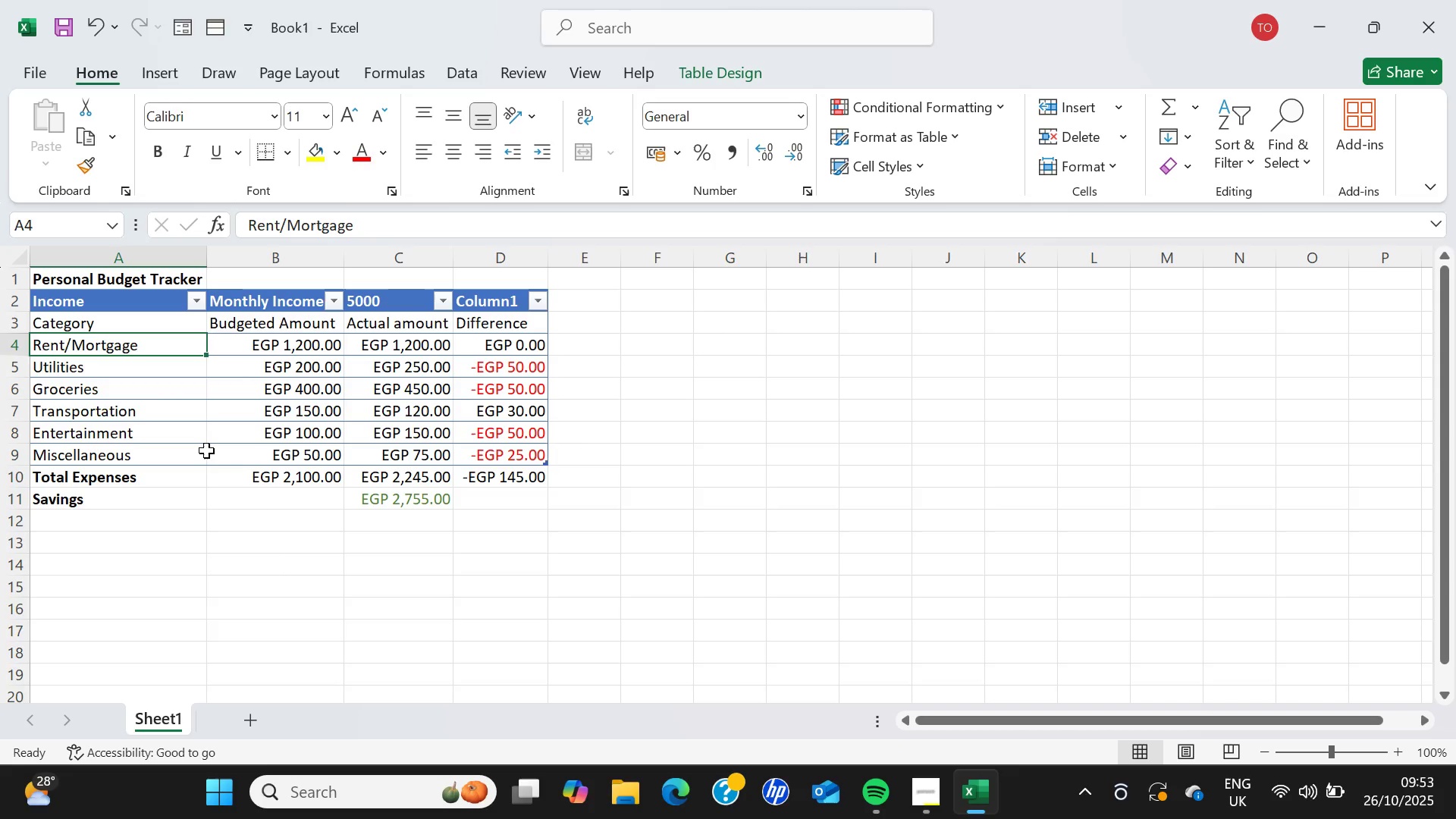 
hold_key(key=ControlLeft, duration=1.53)
 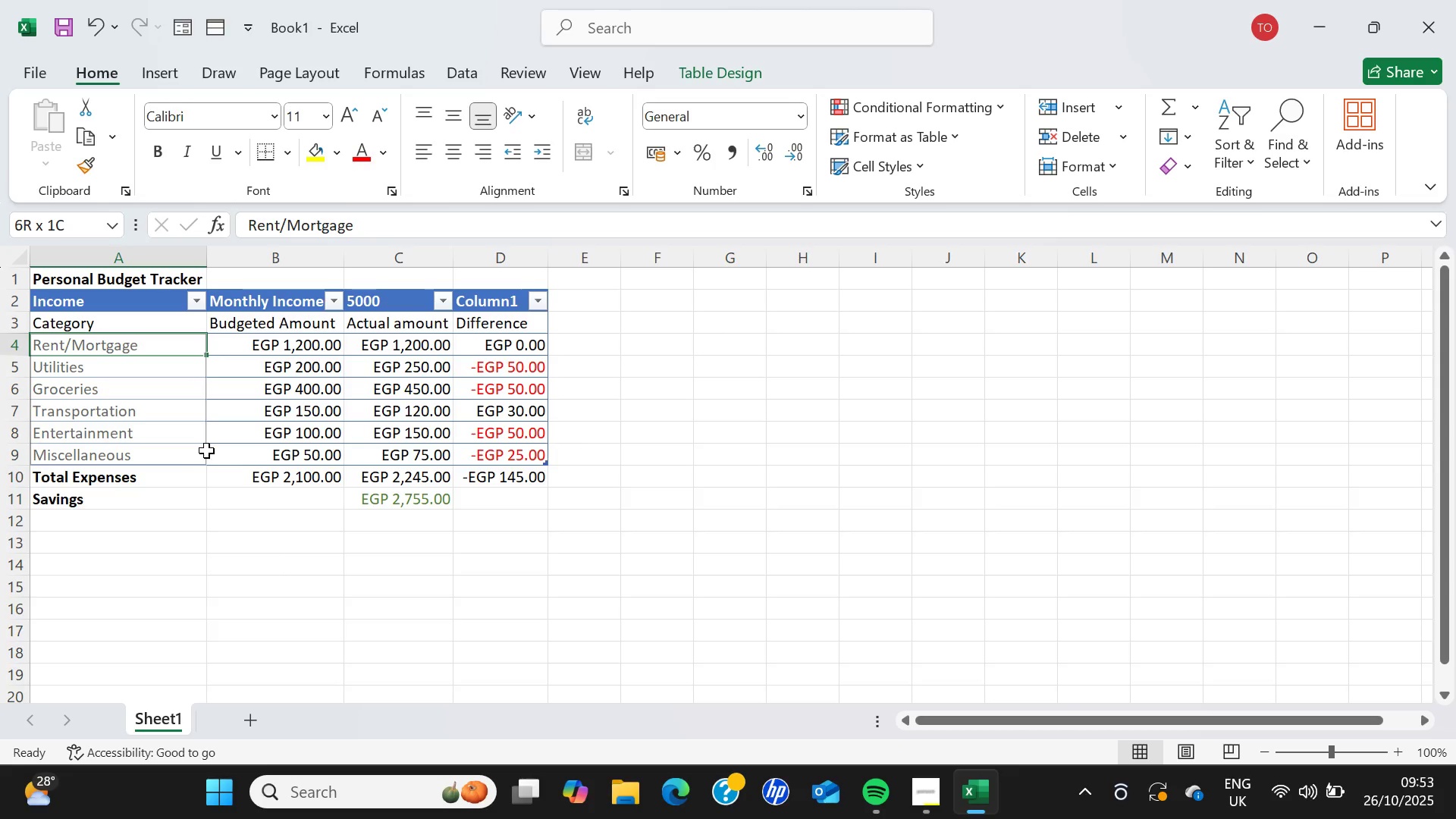 
hold_key(key=ControlLeft, duration=1.52)
 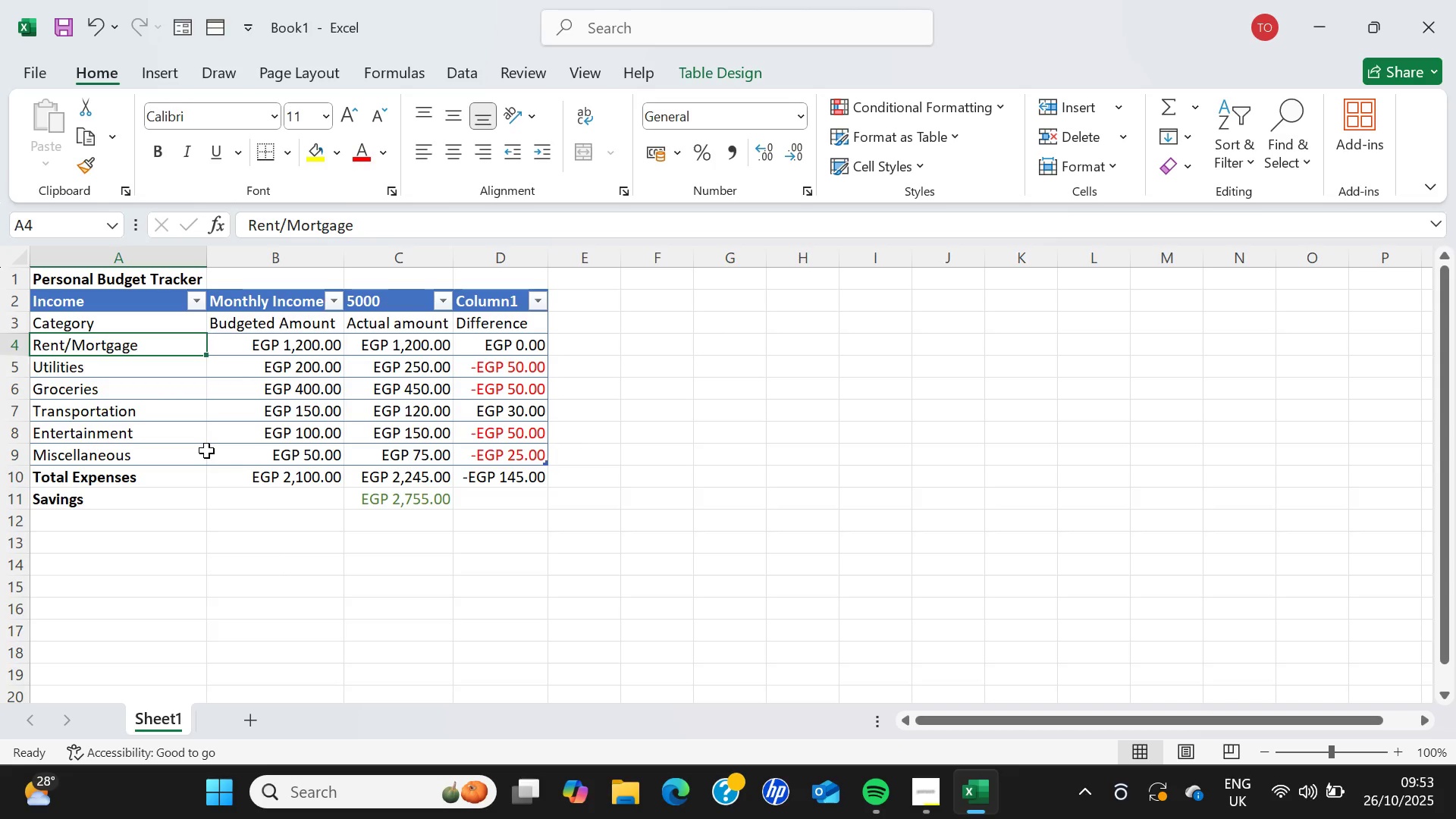 
hold_key(key=ControlLeft, duration=0.45)
 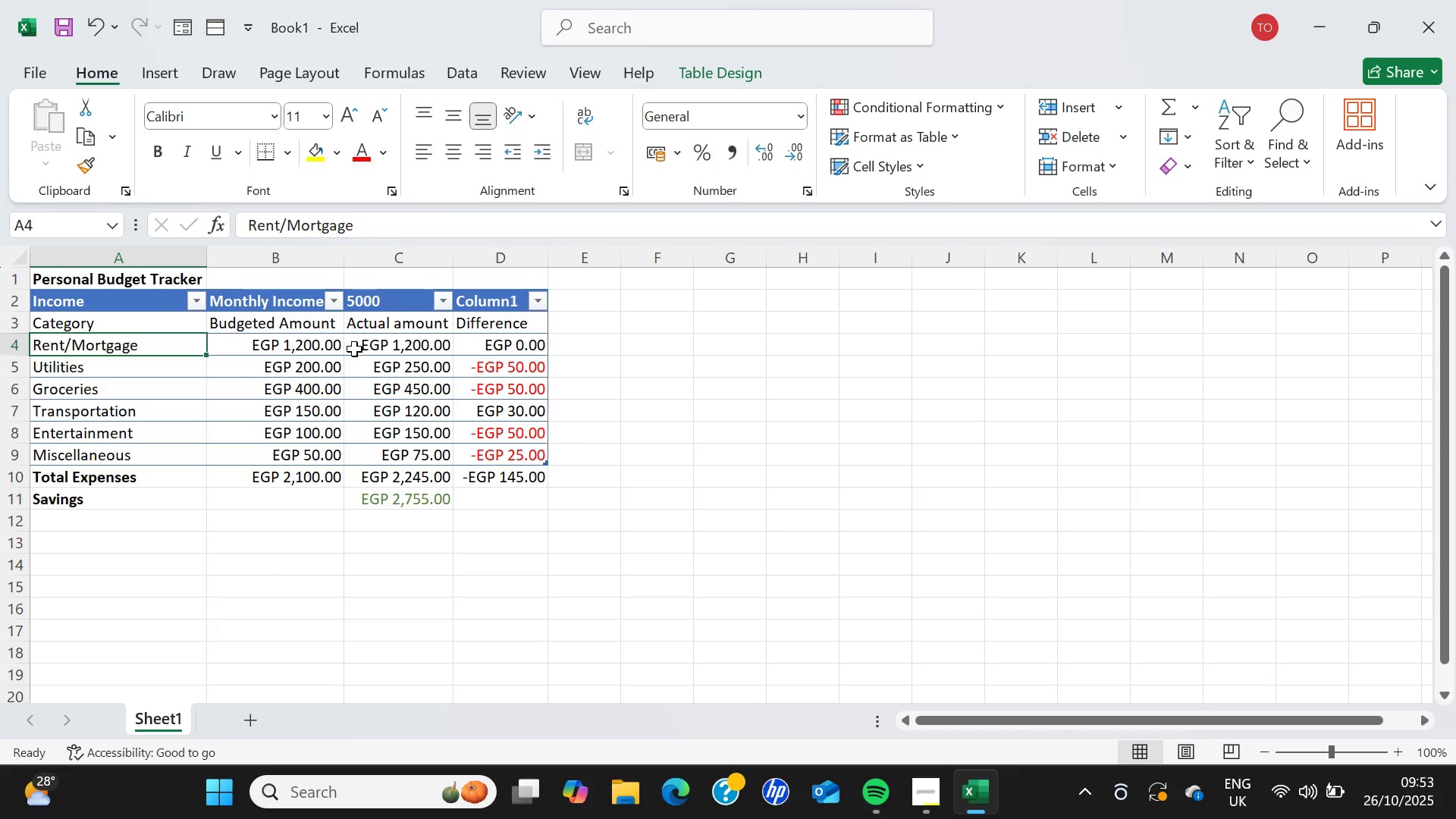 
hold_key(key=ControlLeft, duration=1.53)
left_click_drag(start_coordinate=[354, 349], to_coordinate=[378, 453])
 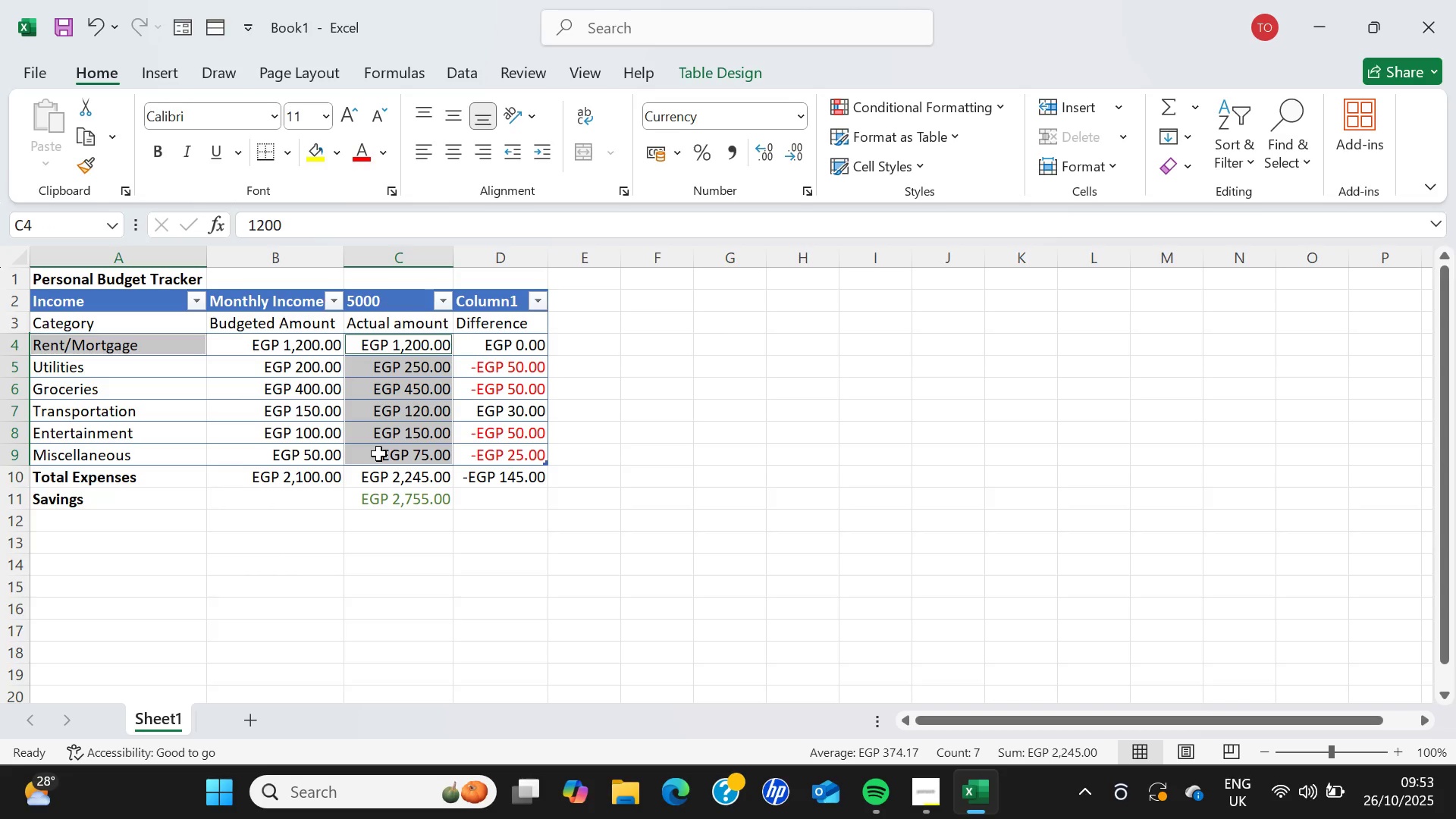 
hold_key(key=ControlLeft, duration=1.5)
 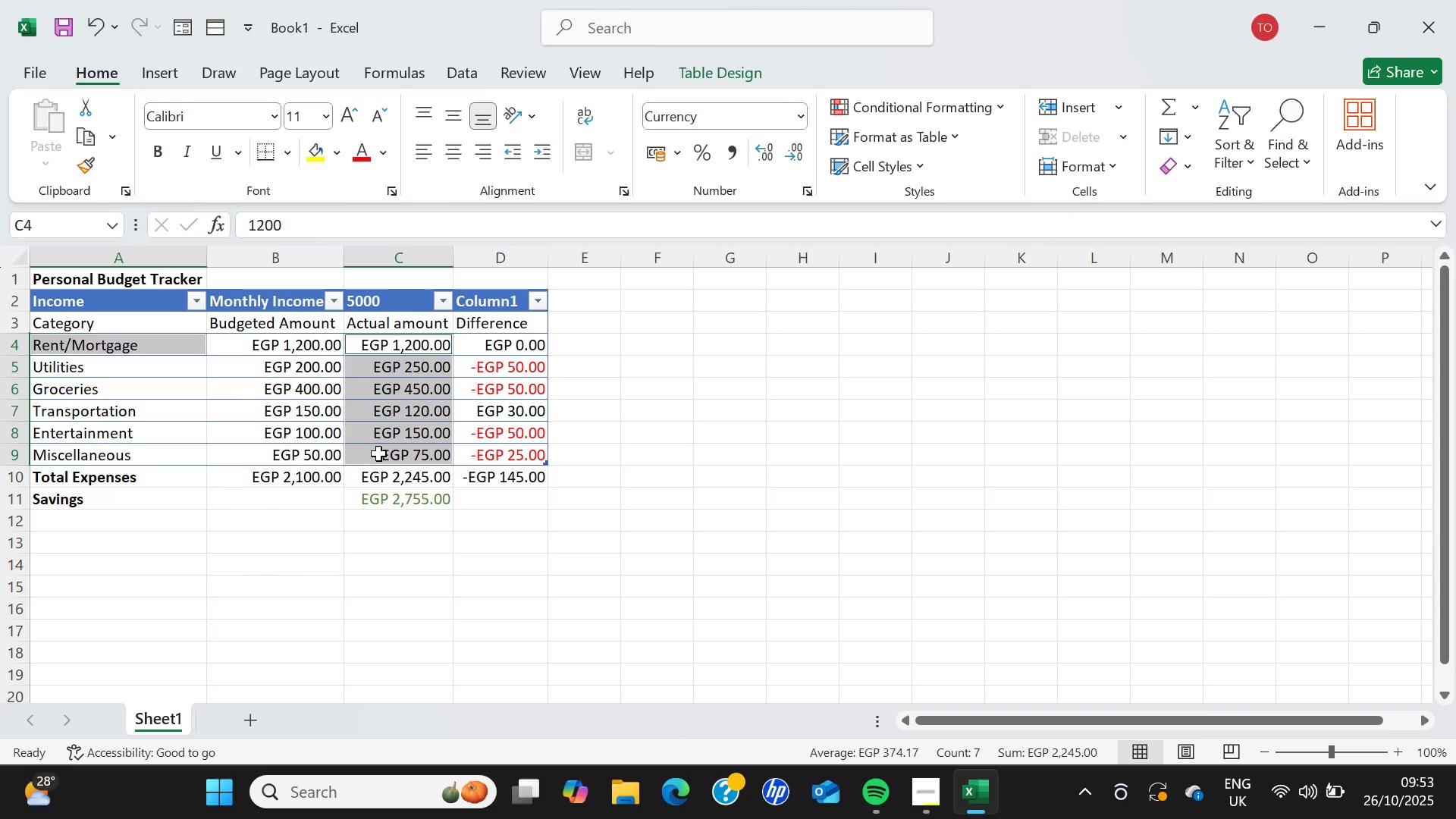 
key(Control+ControlLeft)
 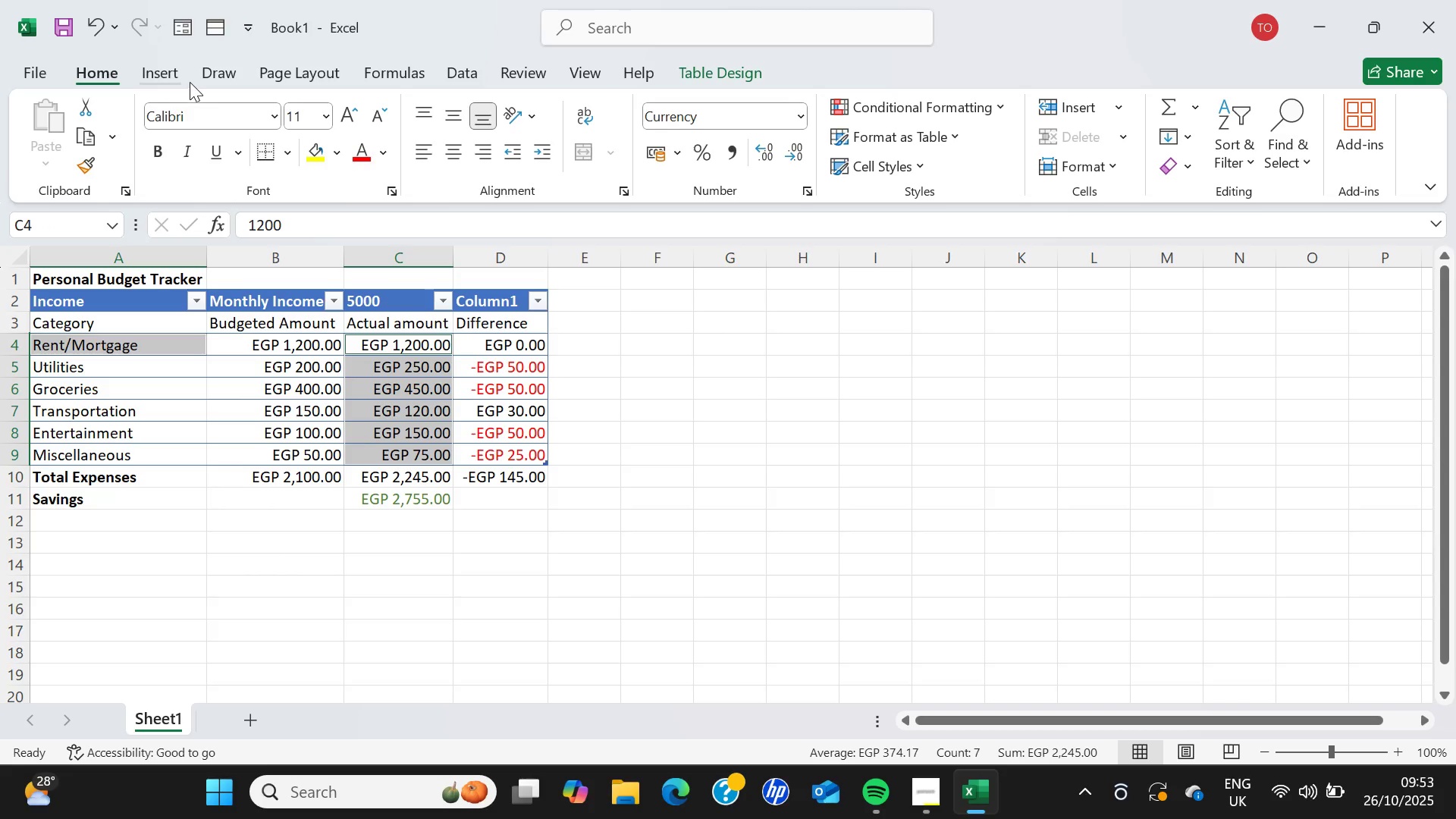 
wait(5.92)
 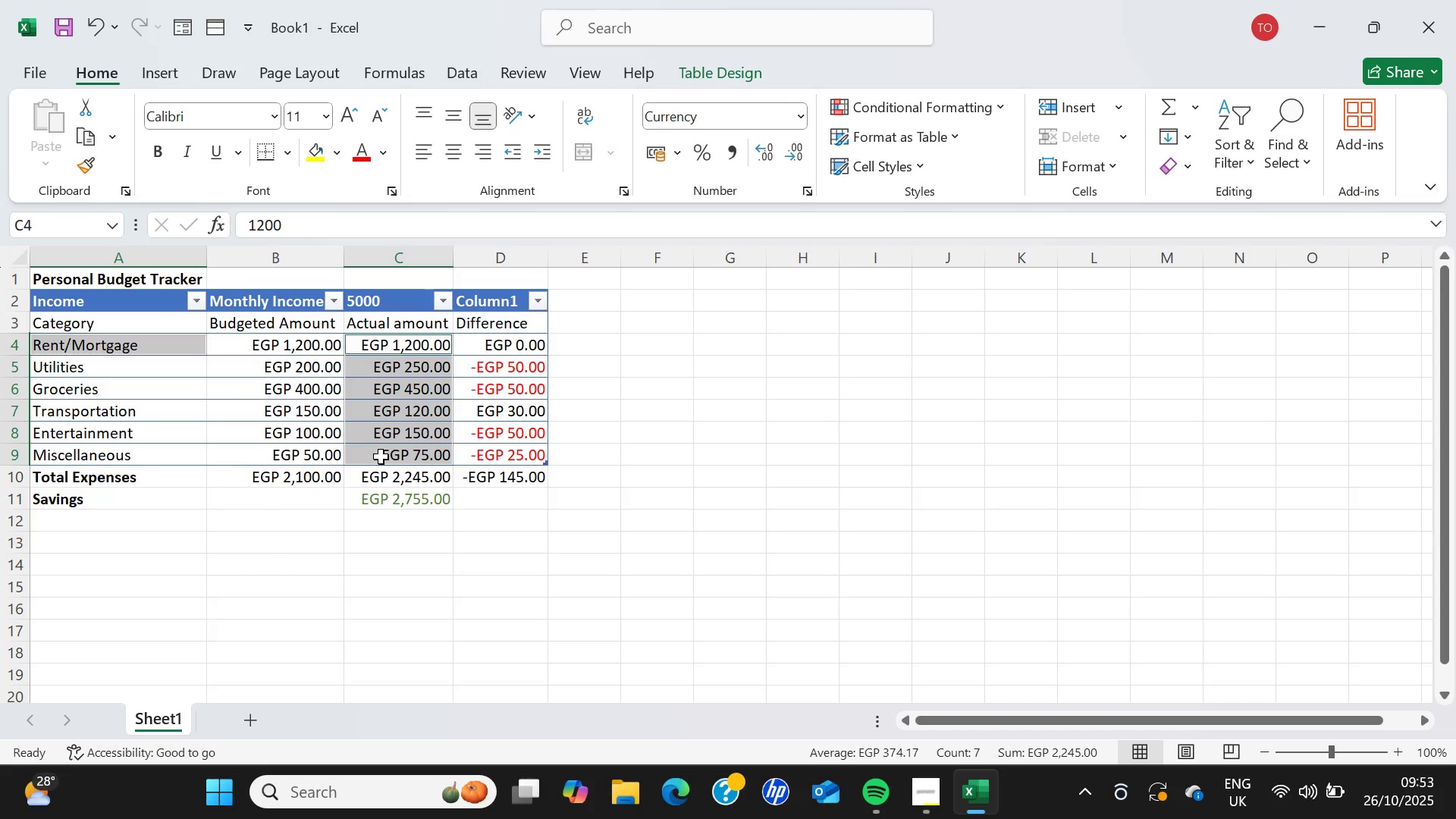 
left_click([186, 78])
 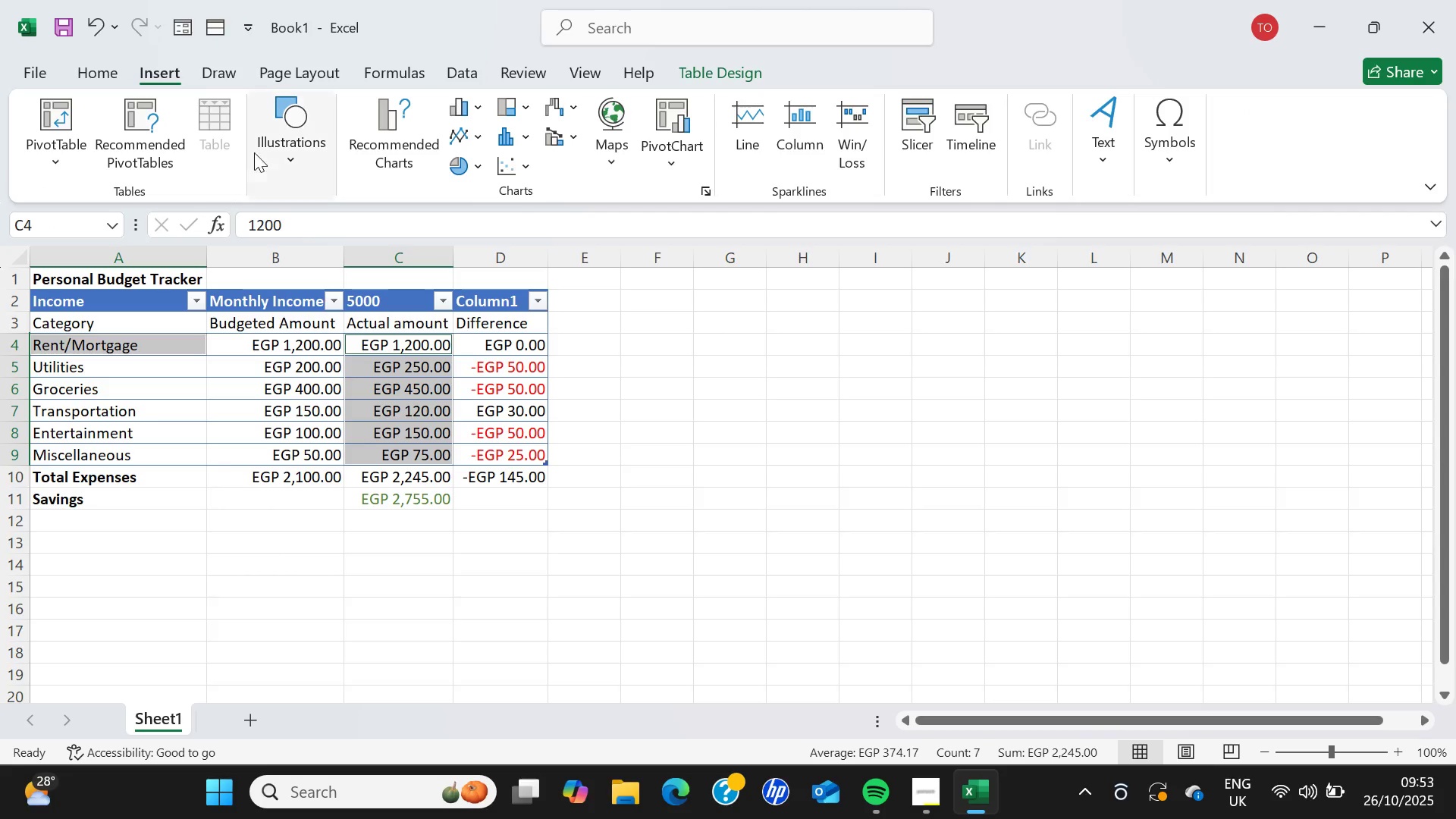 
mouse_move([365, 146])
 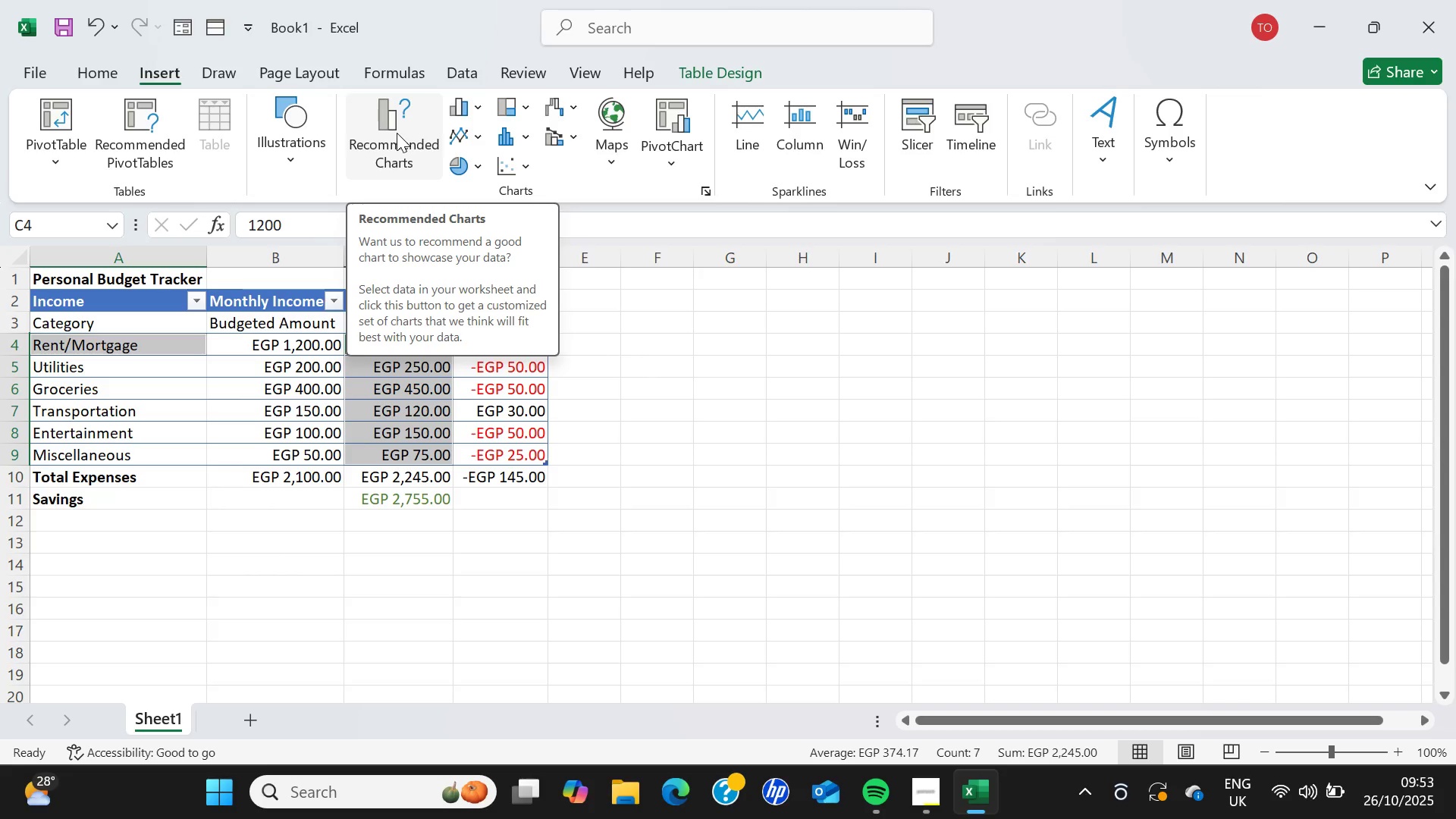 
left_click([397, 133])
 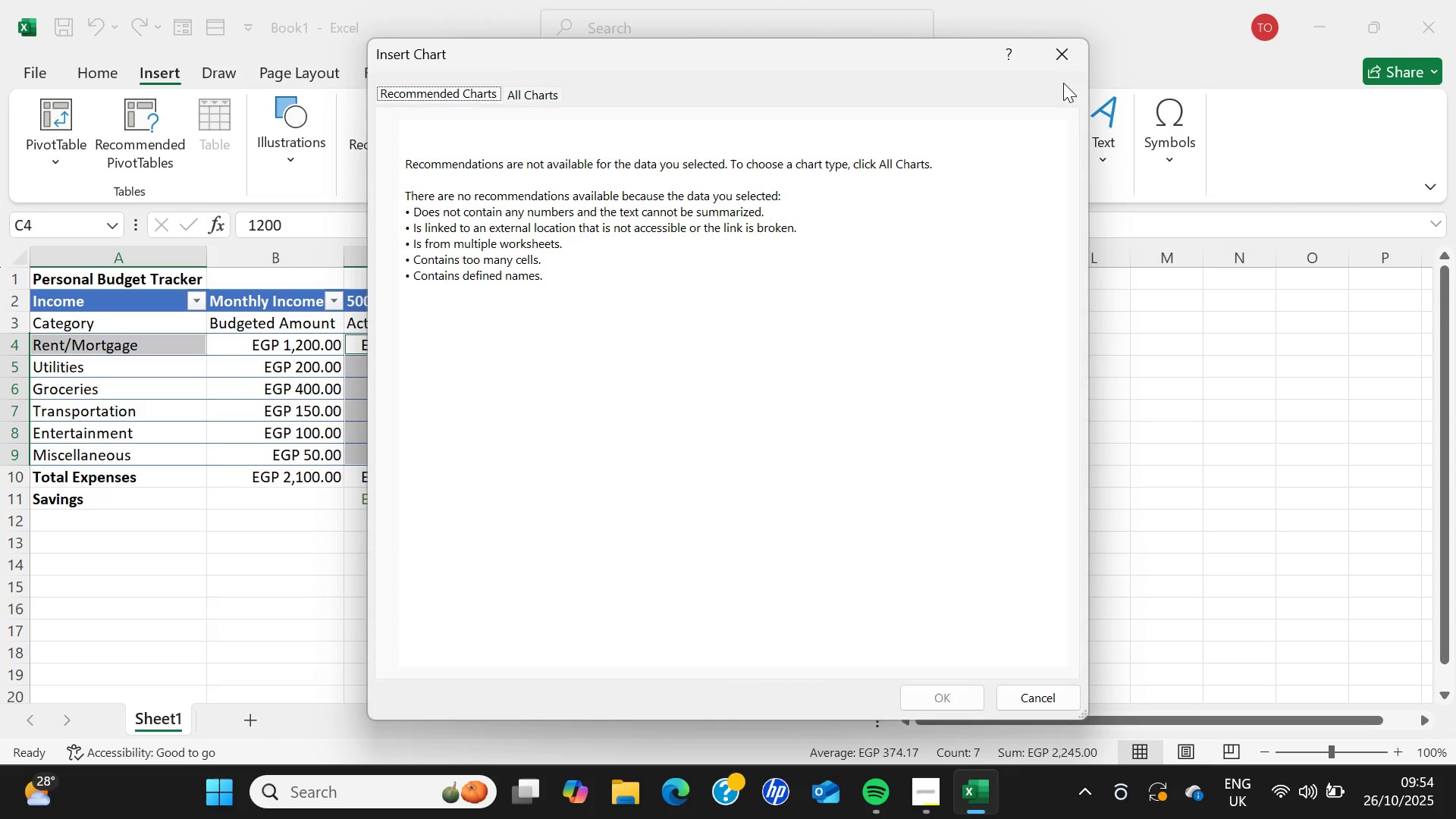 
left_click([1068, 59])
 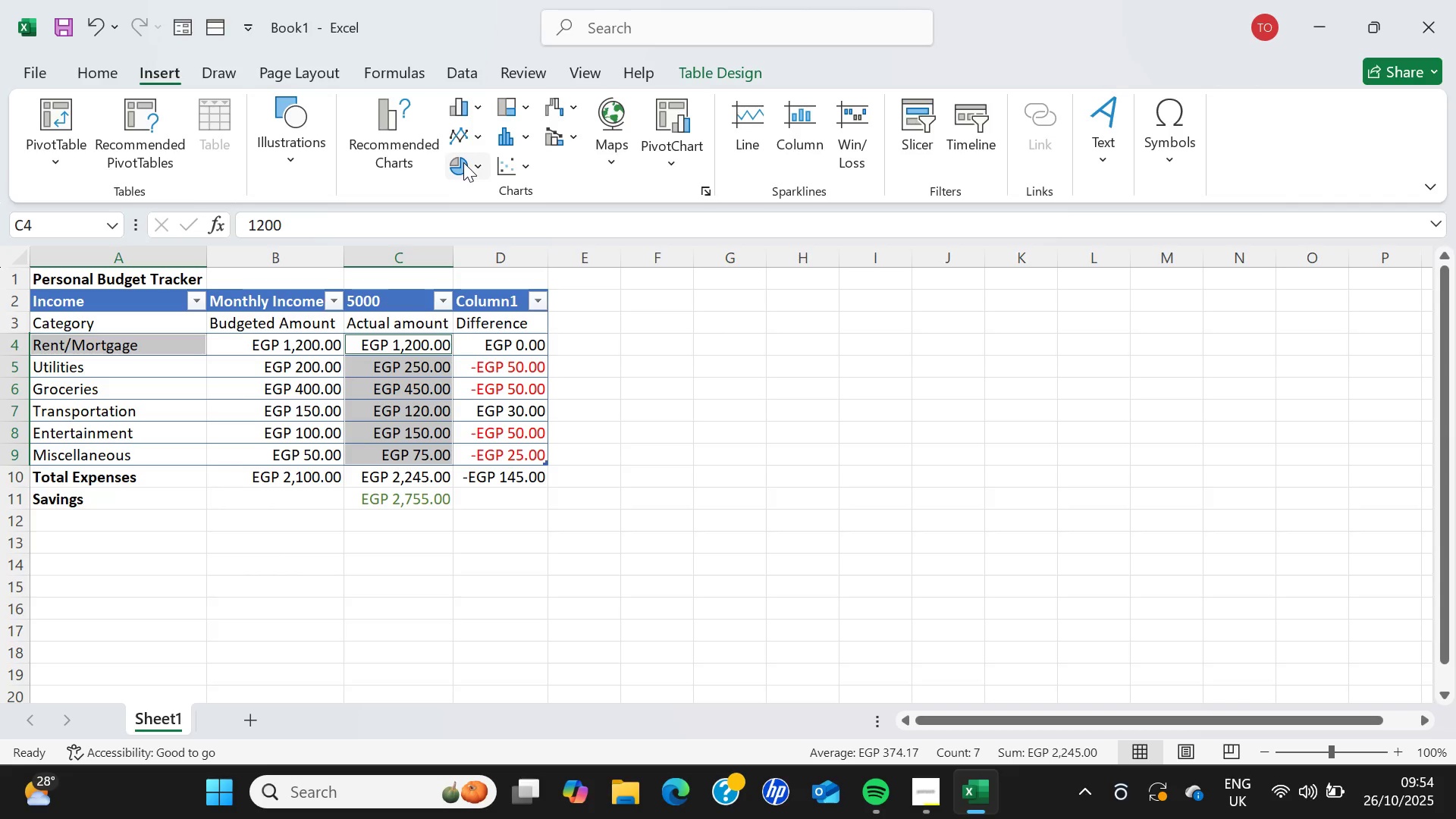 
left_click([481, 161])
 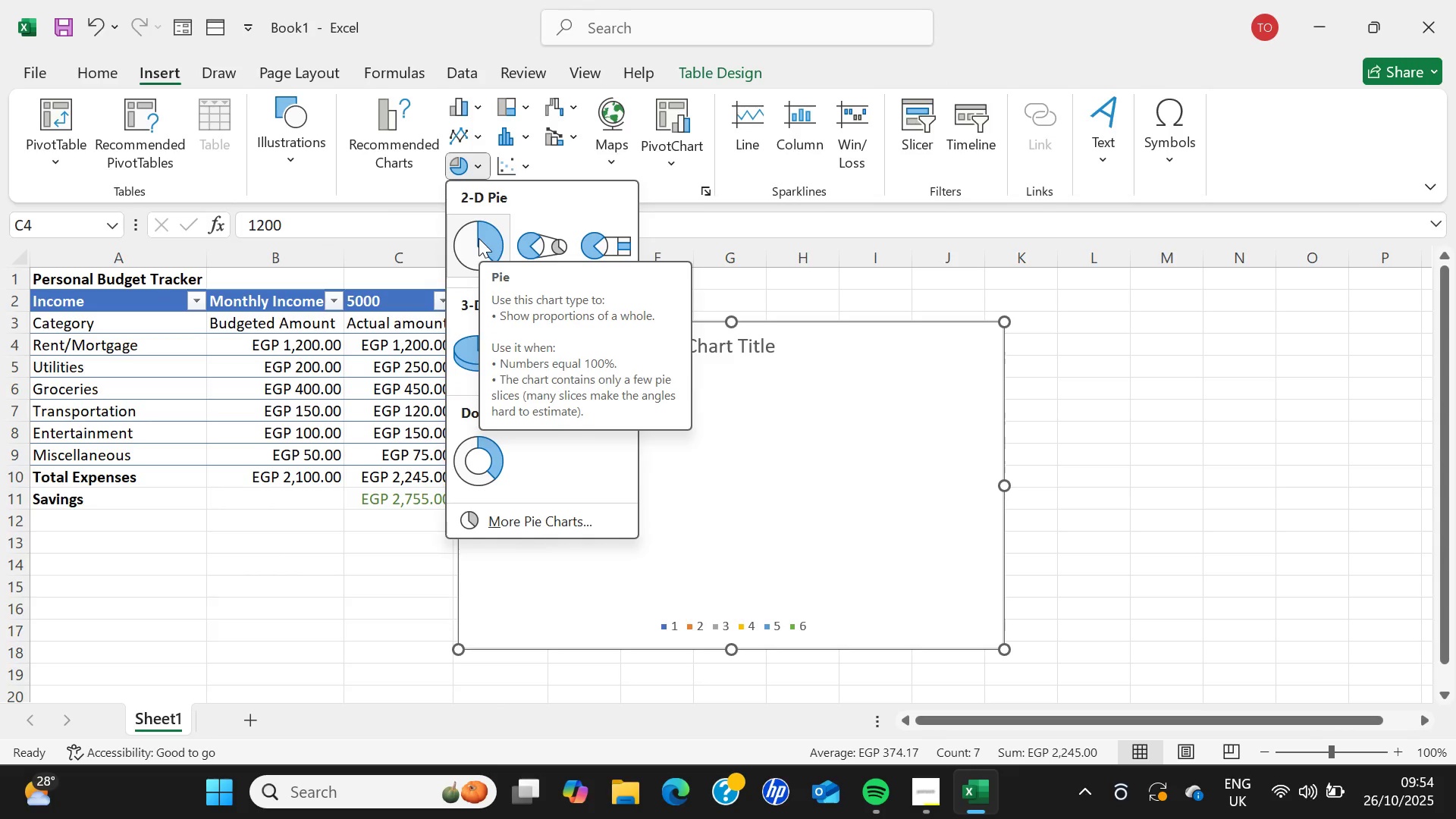 
wait(20.64)
 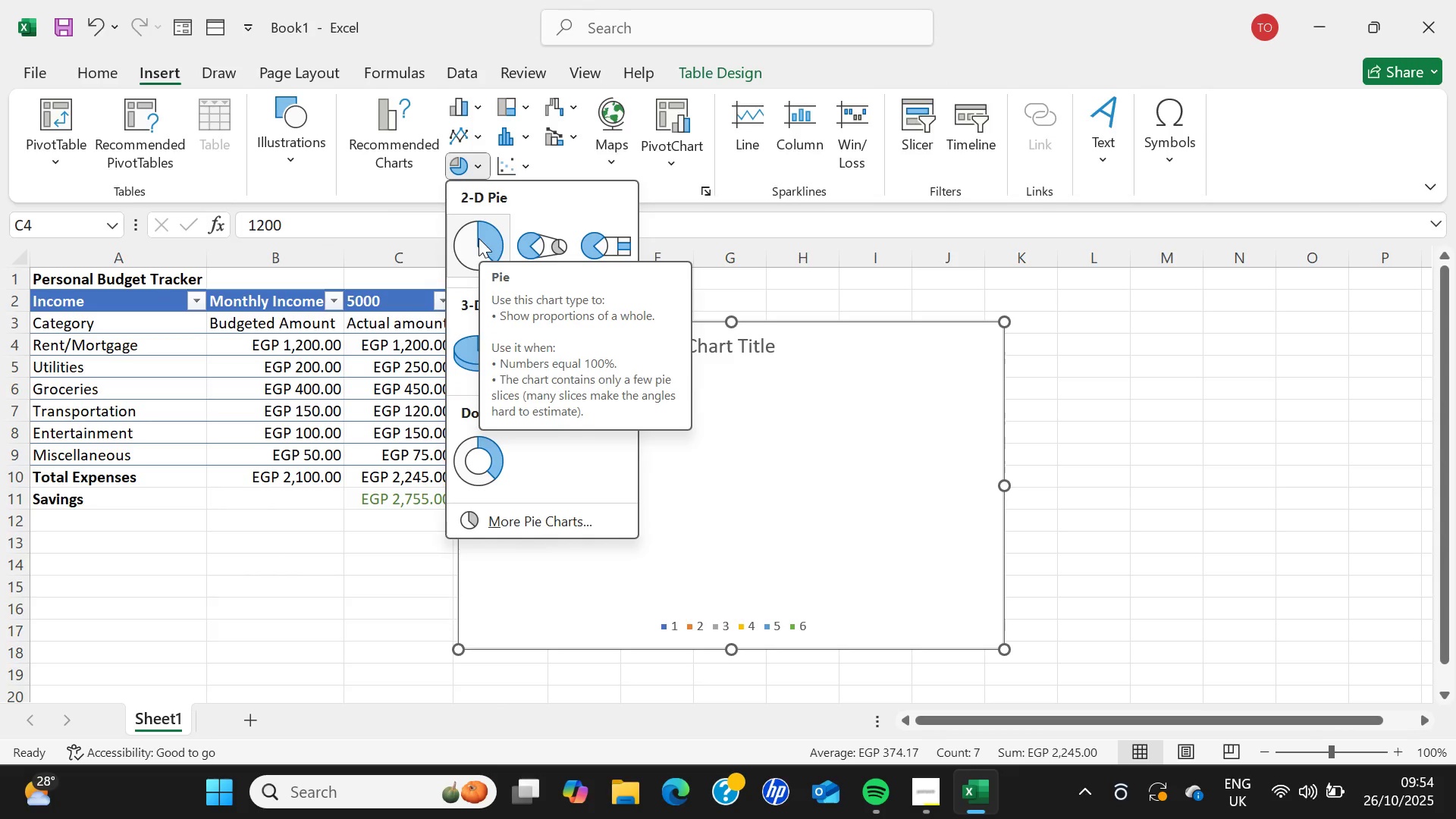 
left_click([478, 233])
 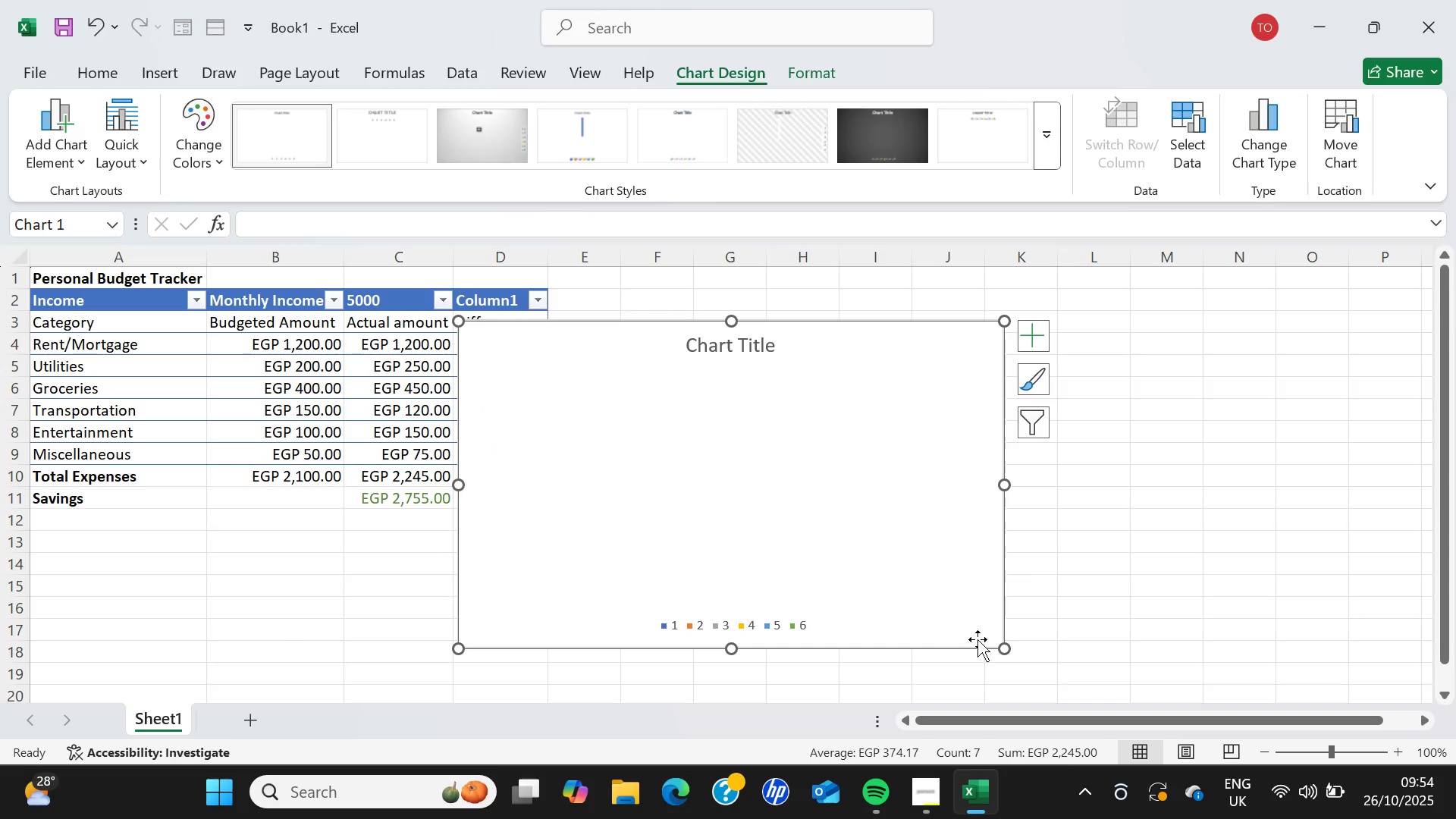 
left_click_drag(start_coordinate=[857, 540], to_coordinate=[1023, 615])
 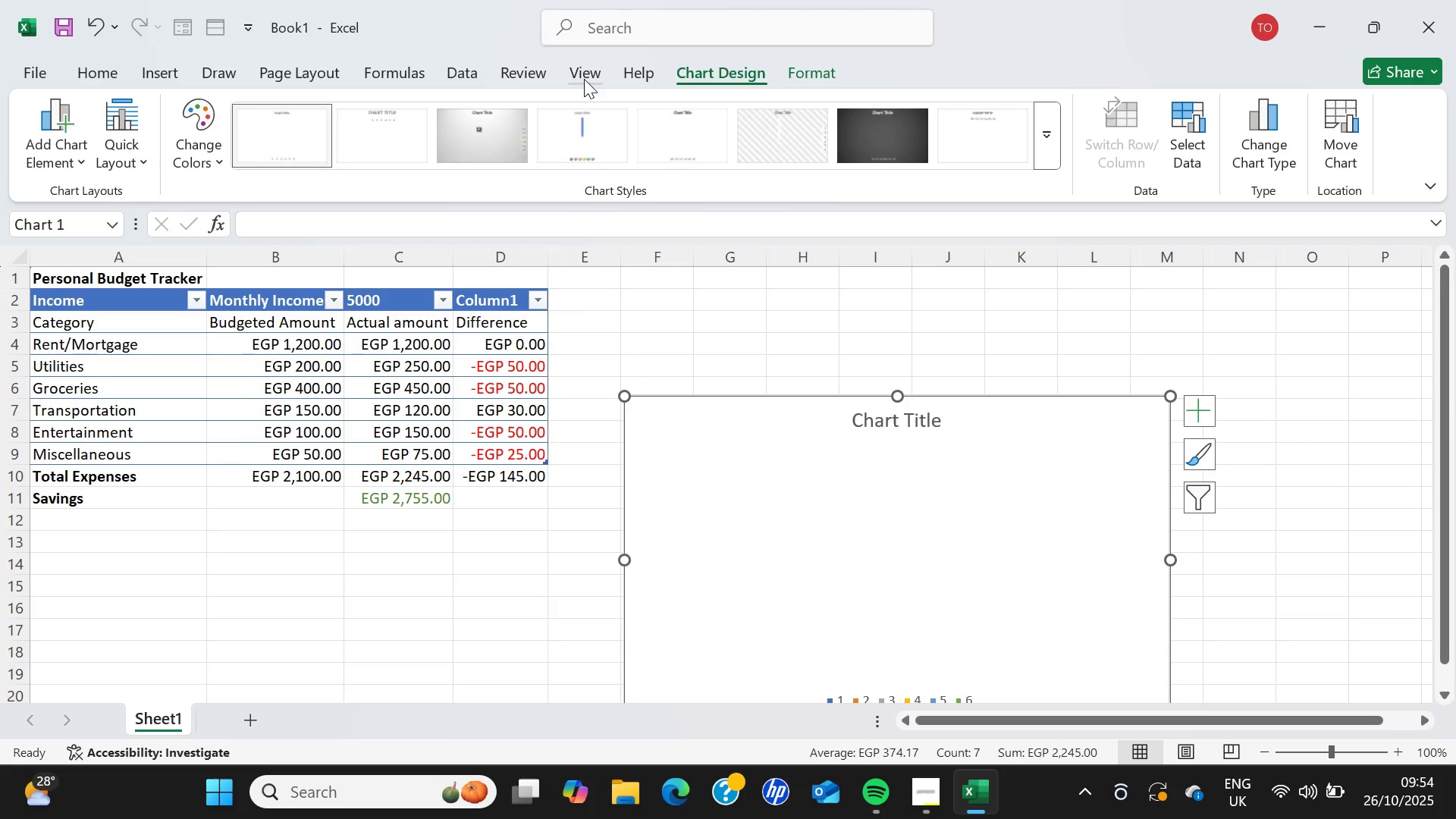 
wait(17.55)
 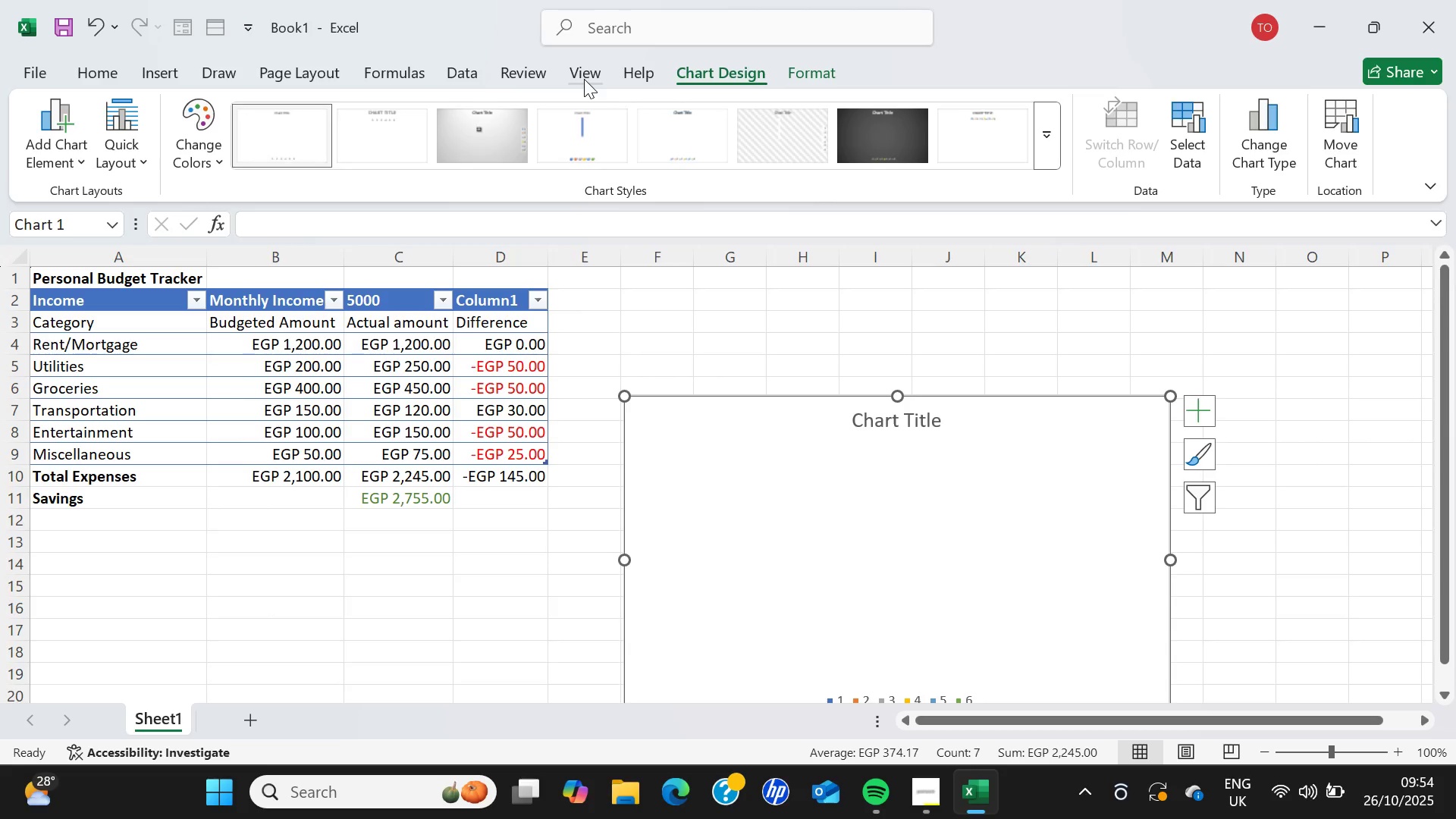 
mouse_move([67, 164])
 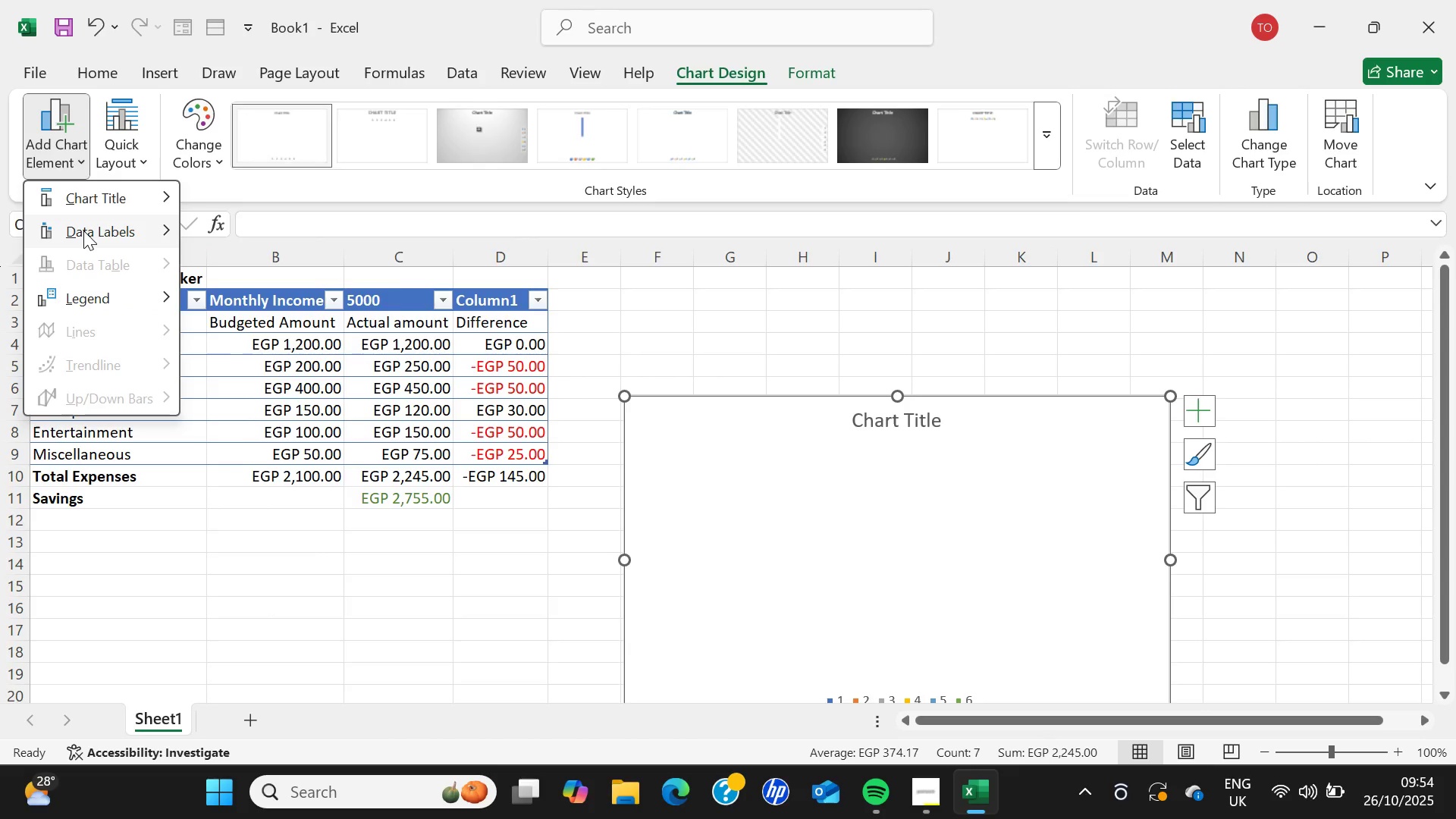 
left_click([84, 231])
 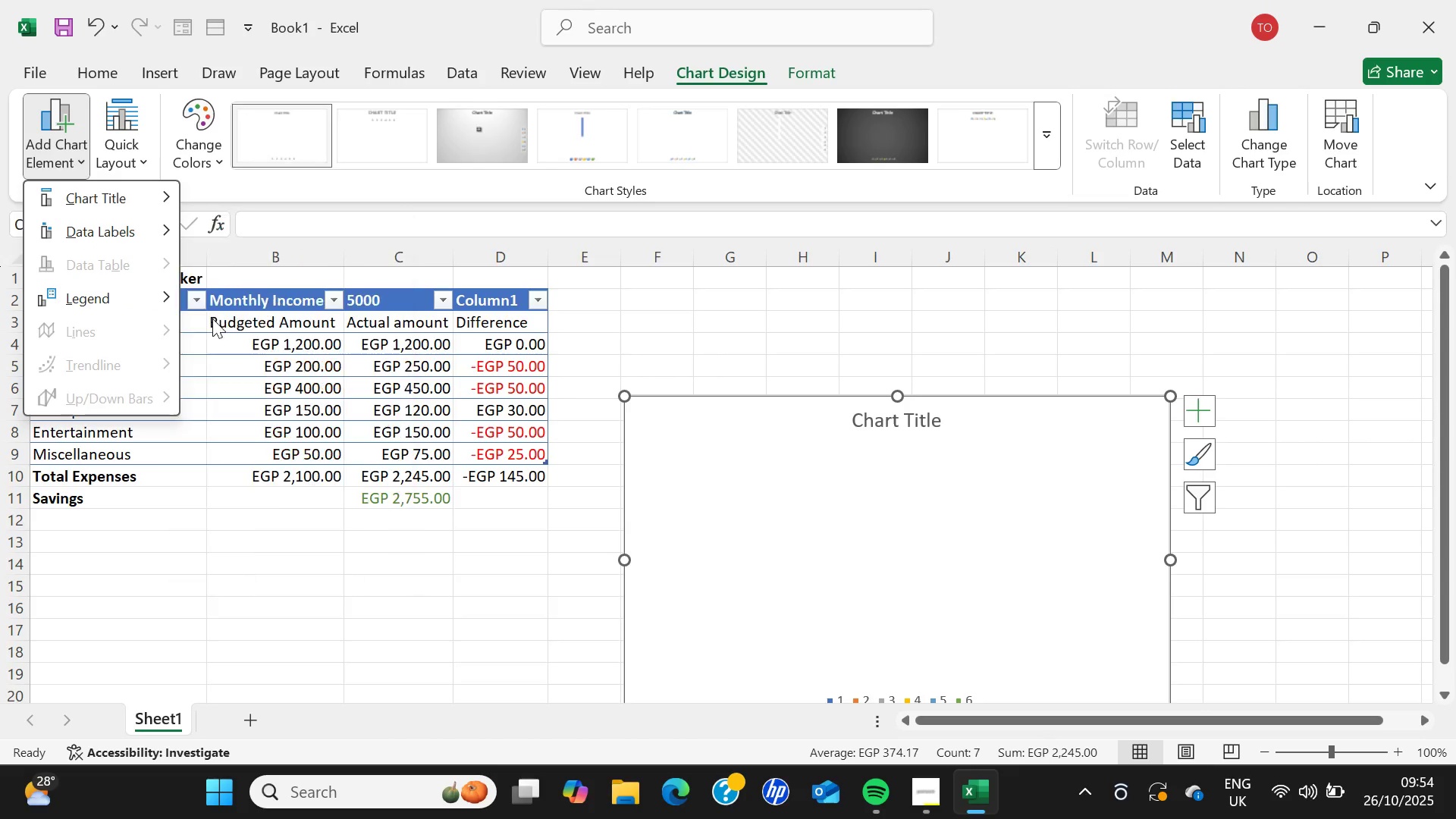 
mouse_move([144, 244])
 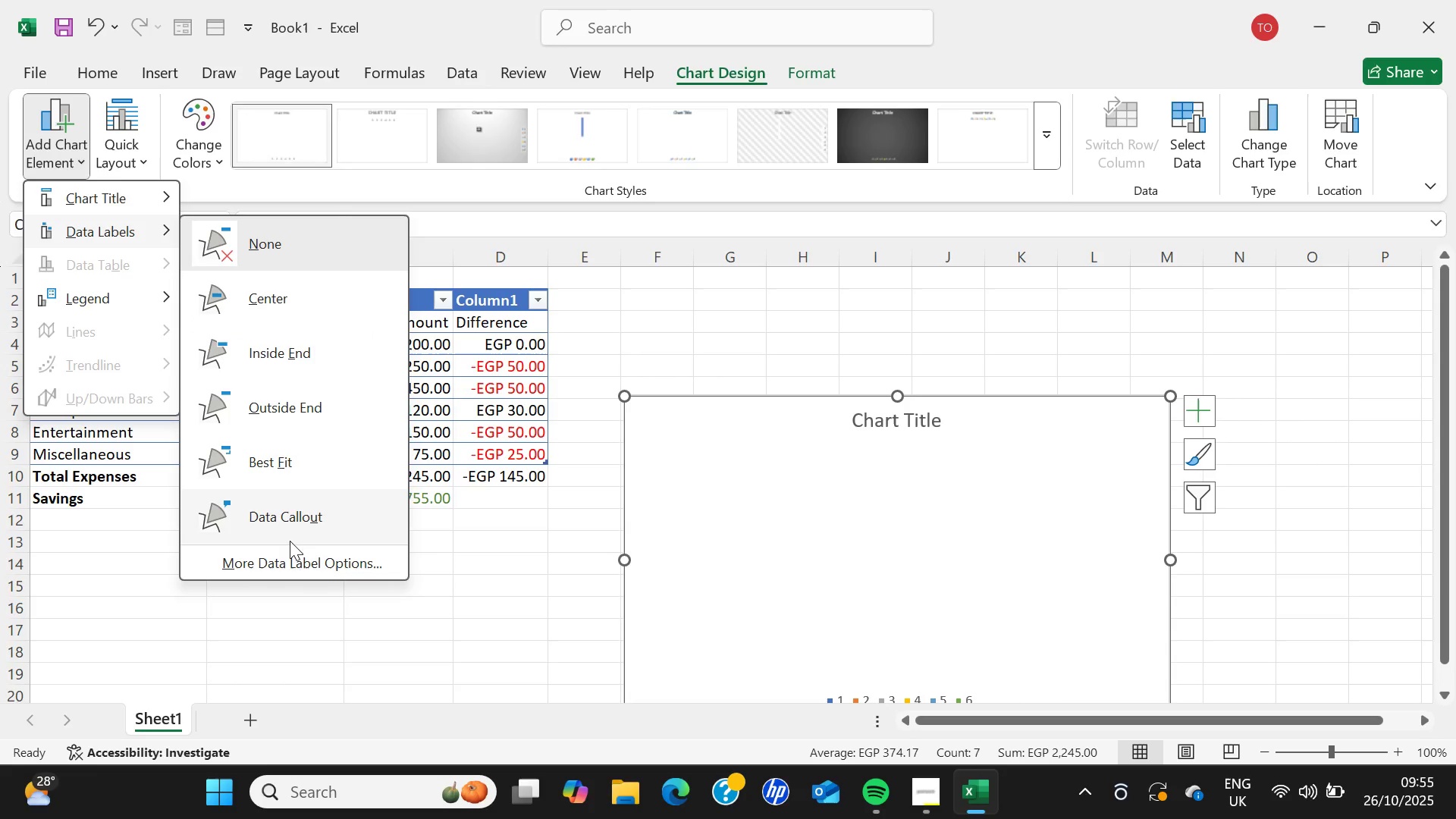 
left_click([288, 558])
 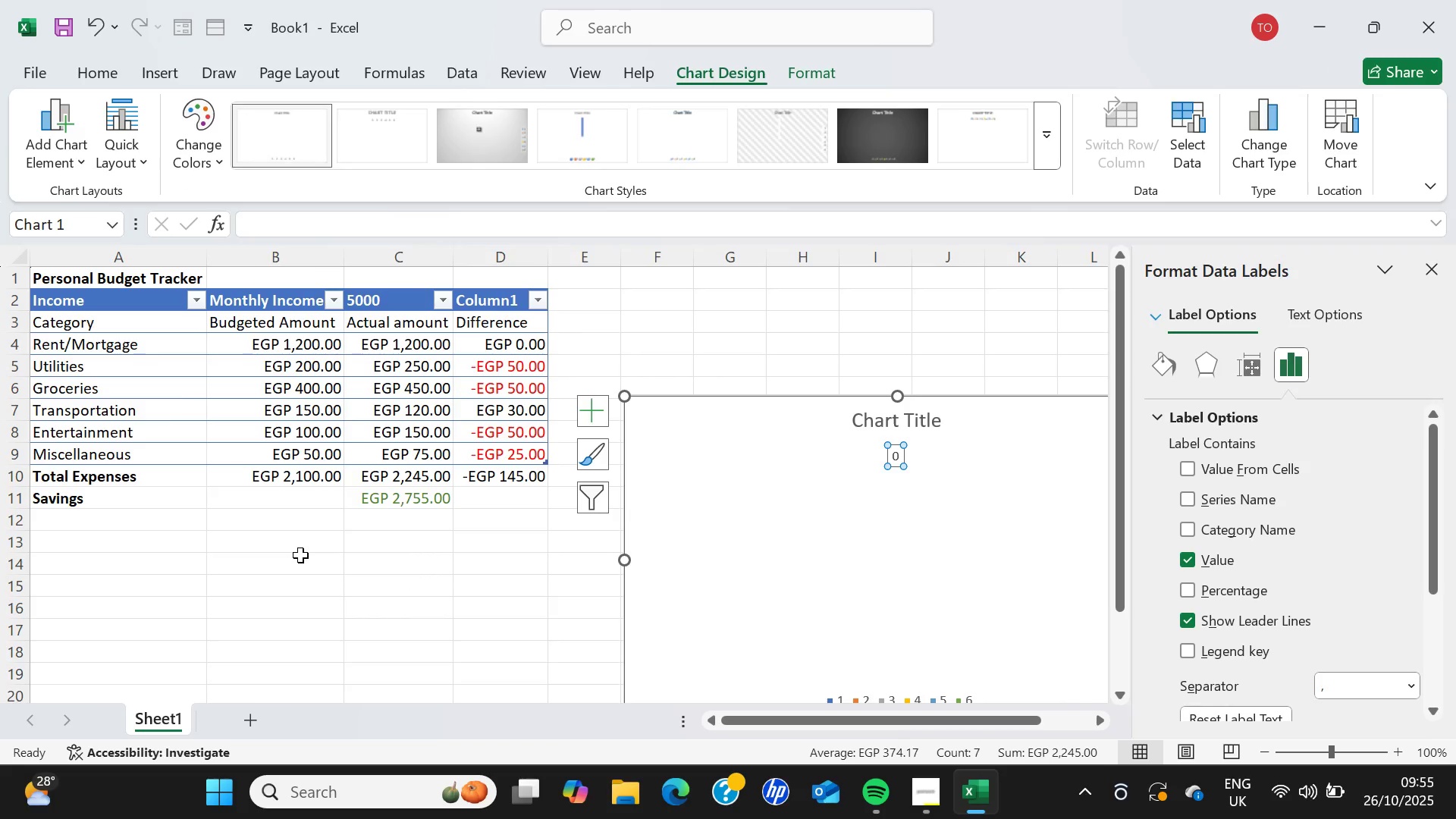 
wait(9.81)
 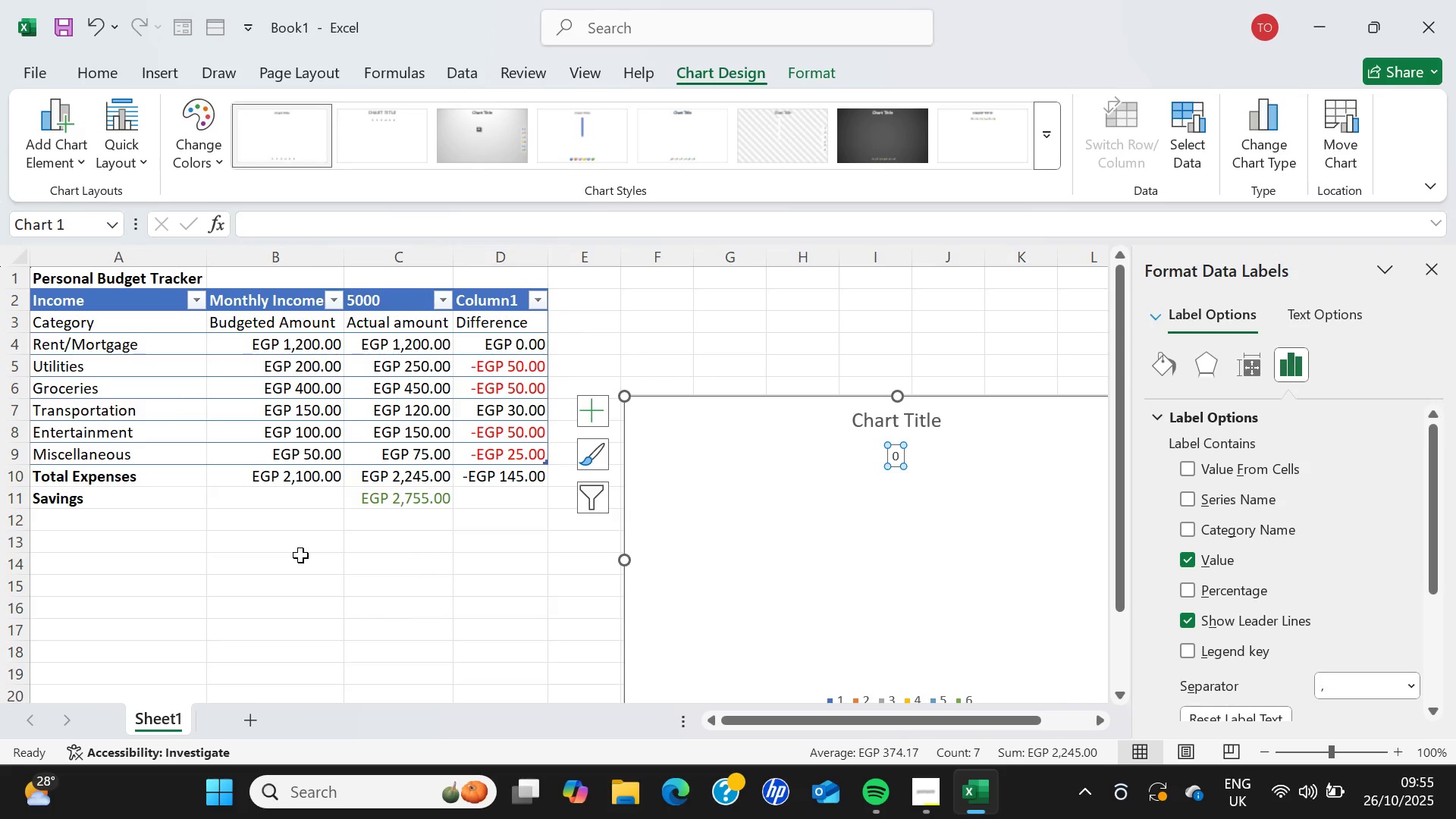 
scroll: coordinate [1278, 532], scroll_direction: down, amount: 6.0
 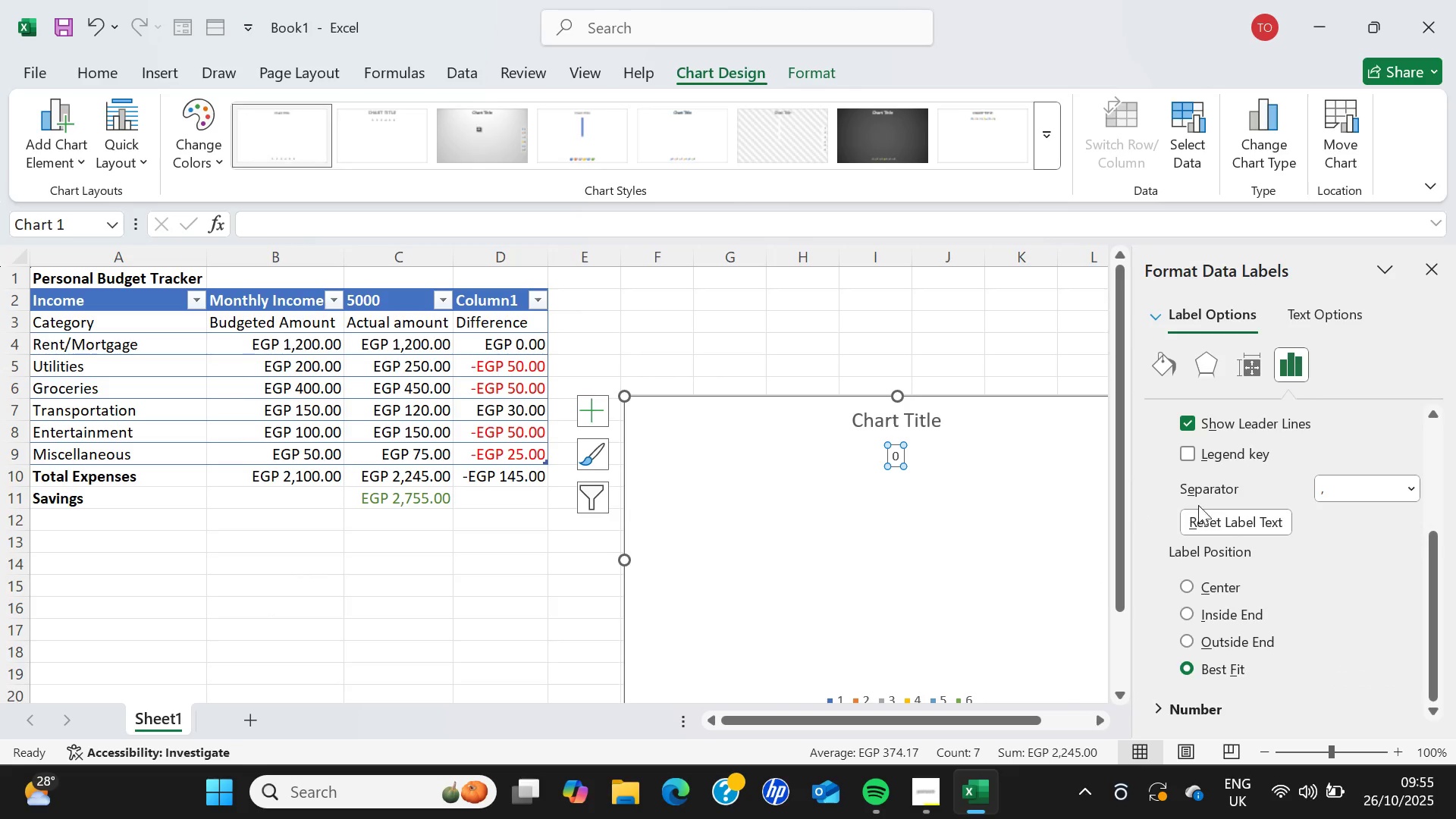 
scroll: coordinate [1222, 502], scroll_direction: up, amount: 5.0
 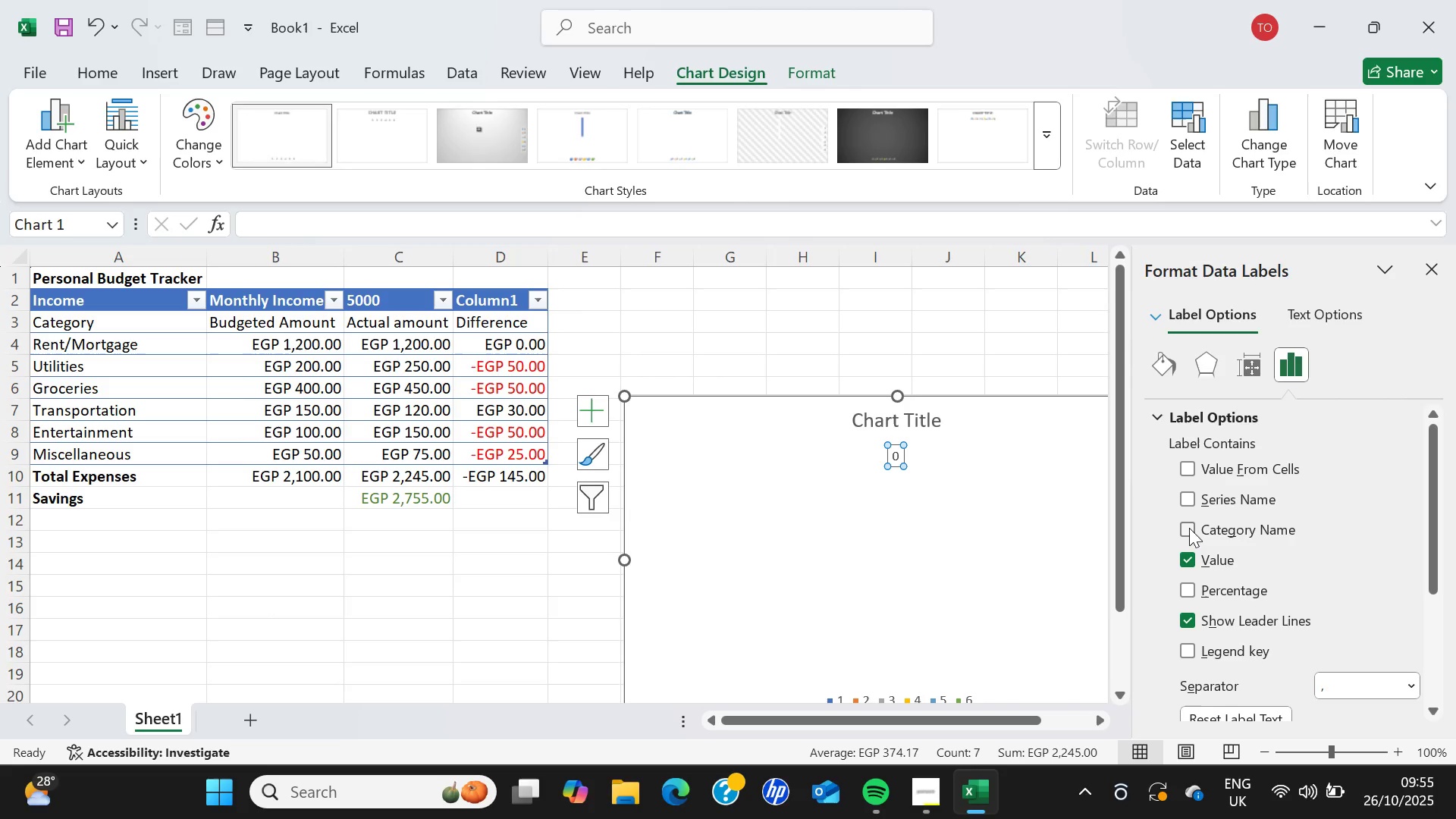 
left_click([1189, 528])
 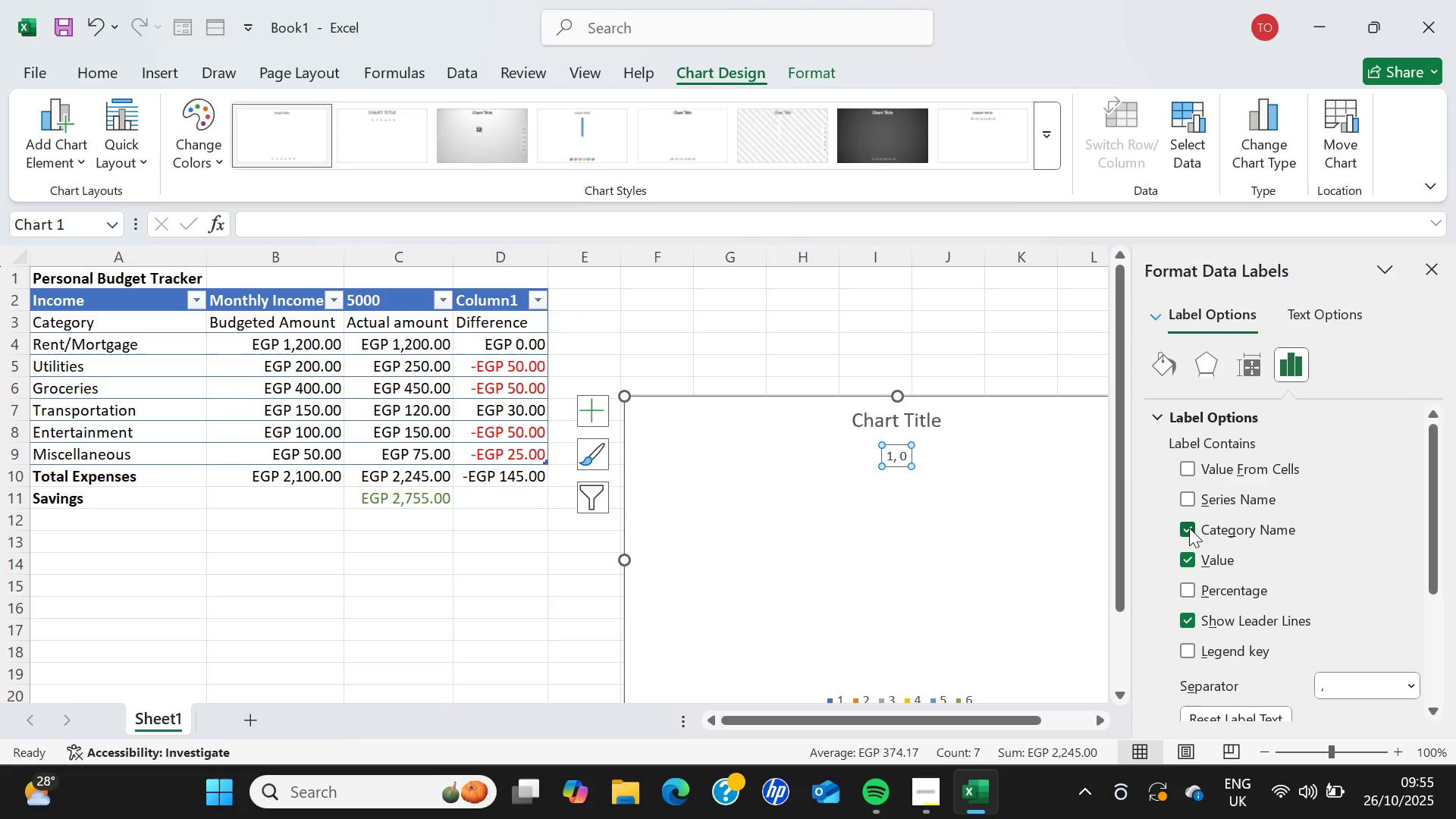 
wait(8.23)
 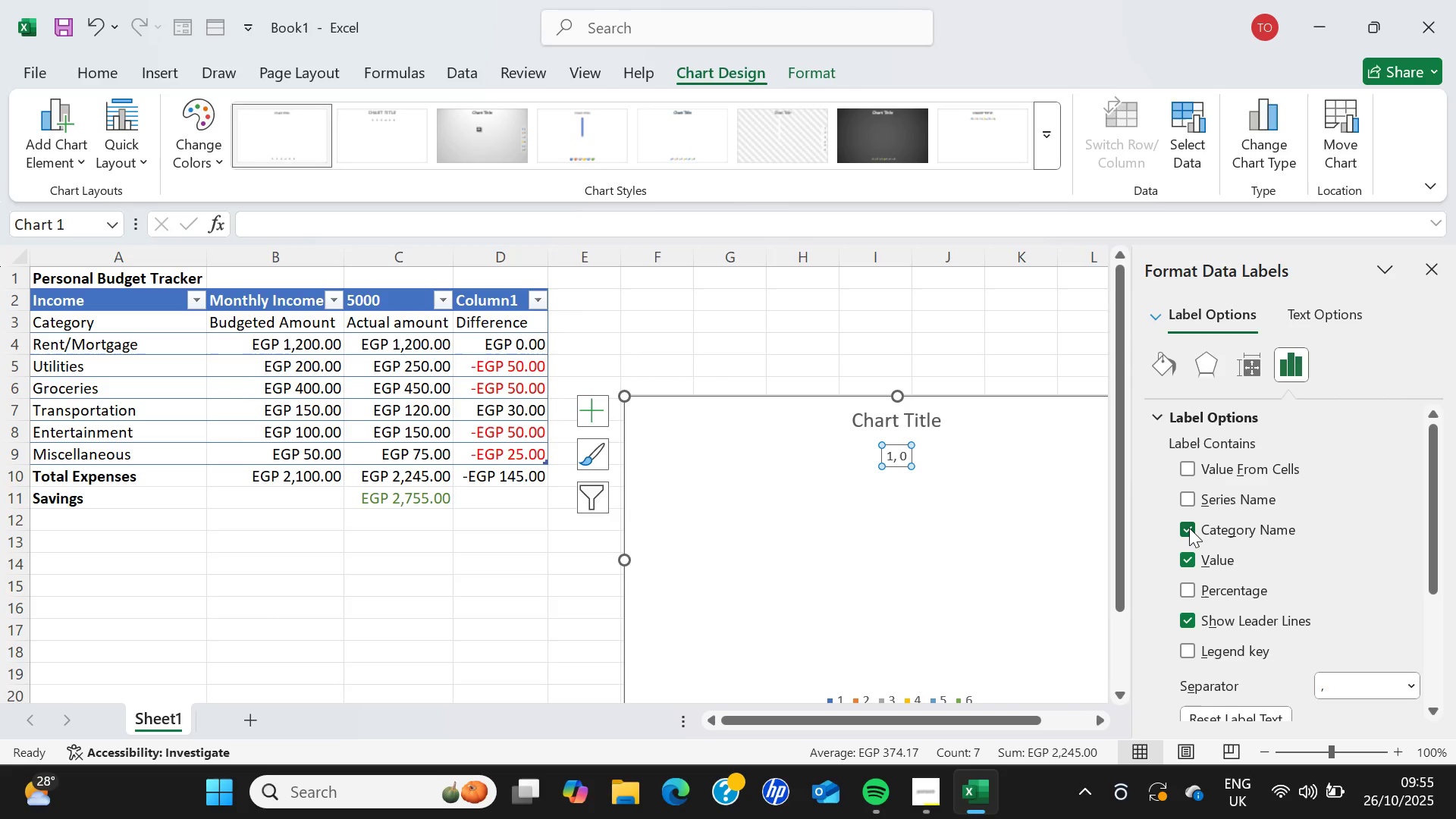 
scroll: coordinate [1194, 568], scroll_direction: down, amount: 3.0
 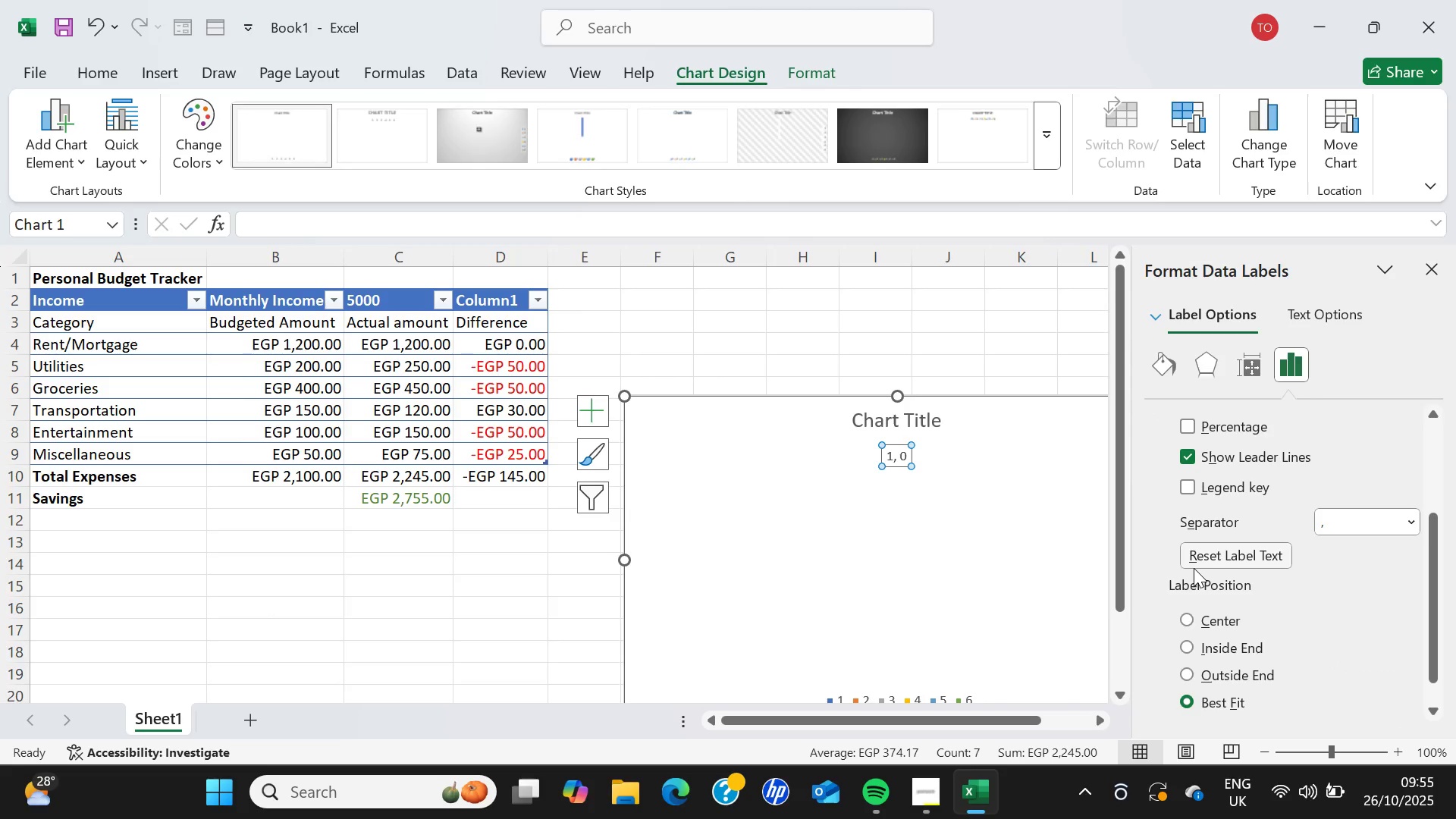 
scroll: coordinate [1194, 568], scroll_direction: up, amount: 4.0
 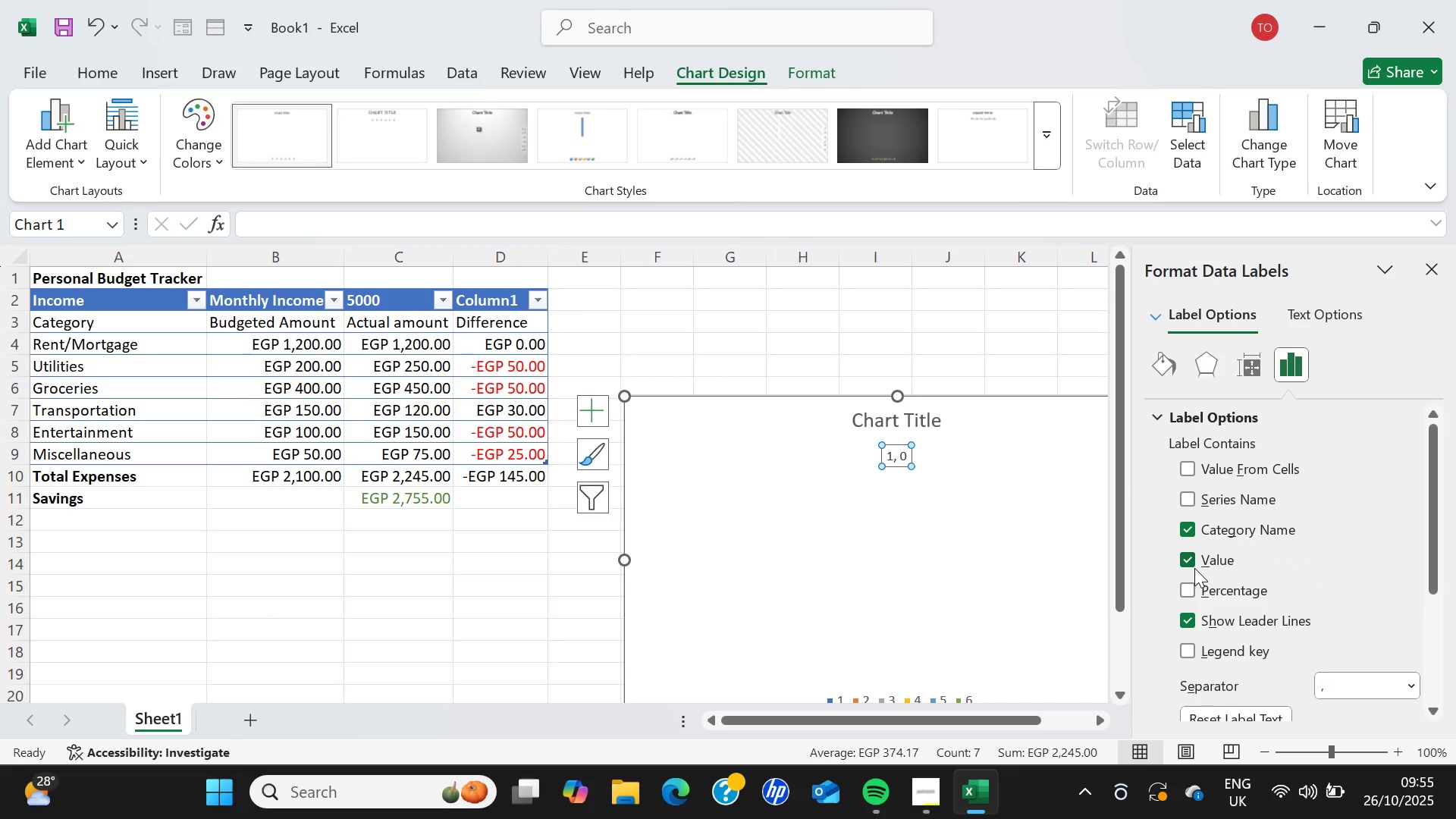 
wait(17.41)
 